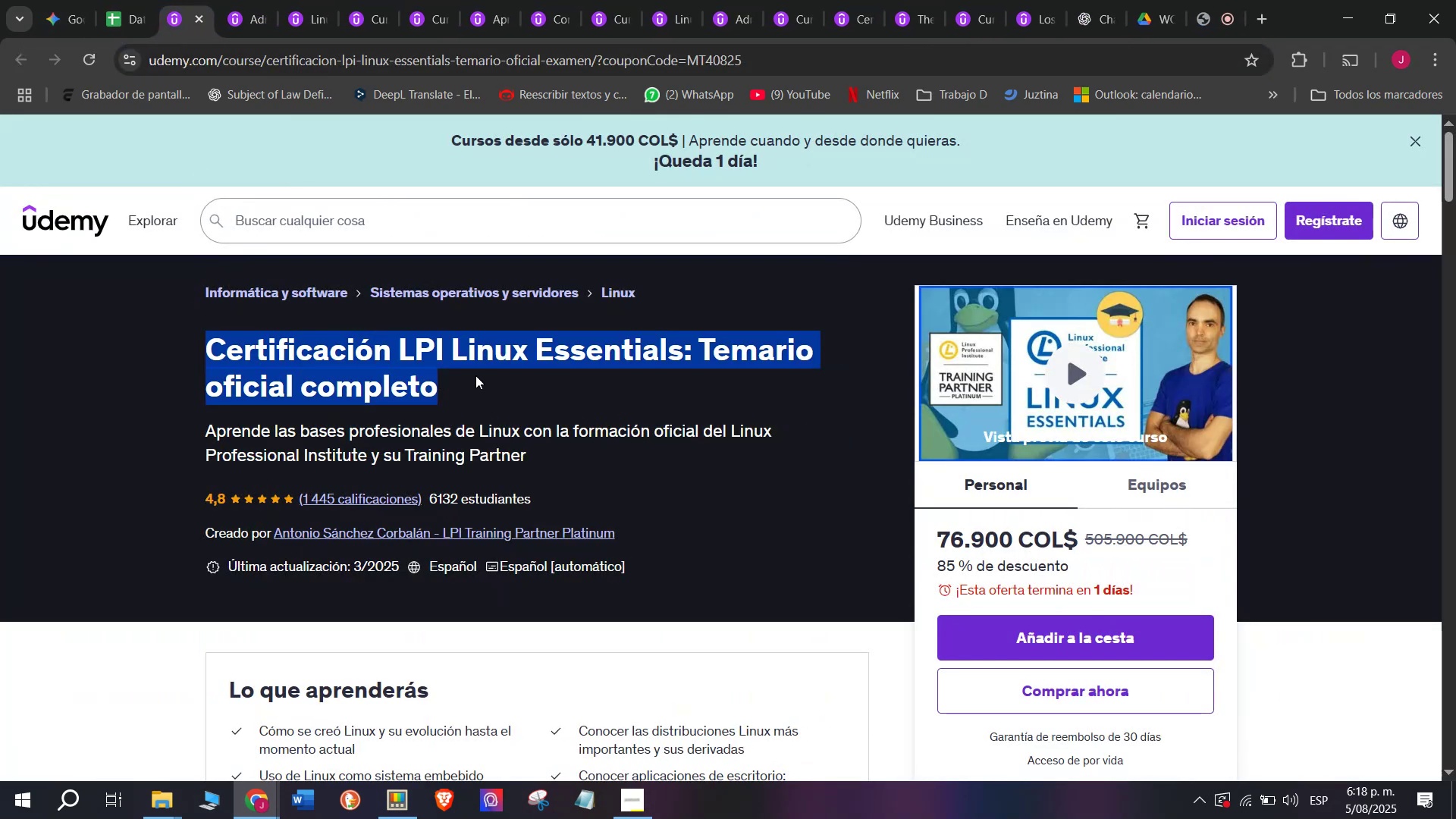 
key(Control+ControlLeft)
 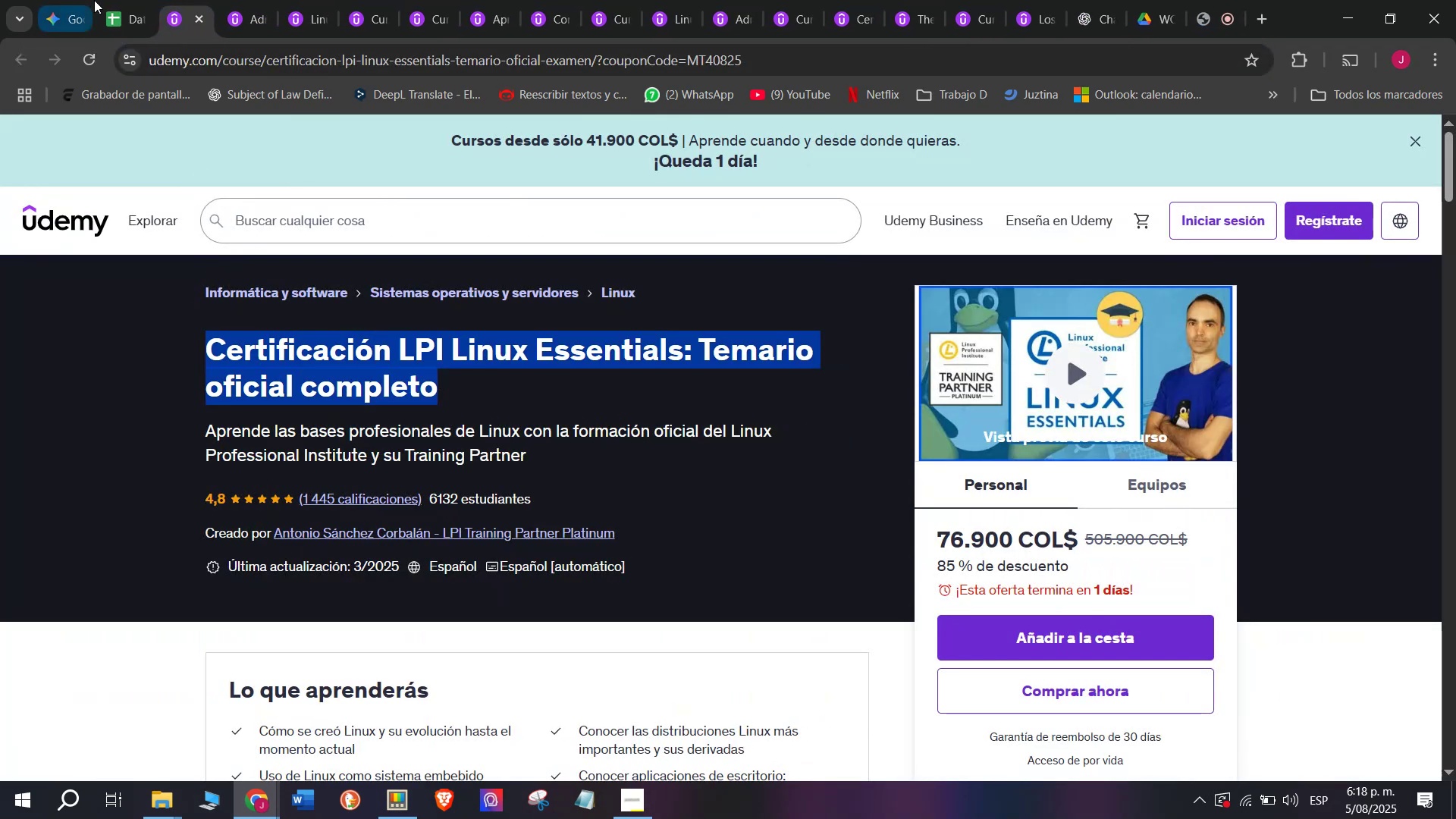 
key(Break)
 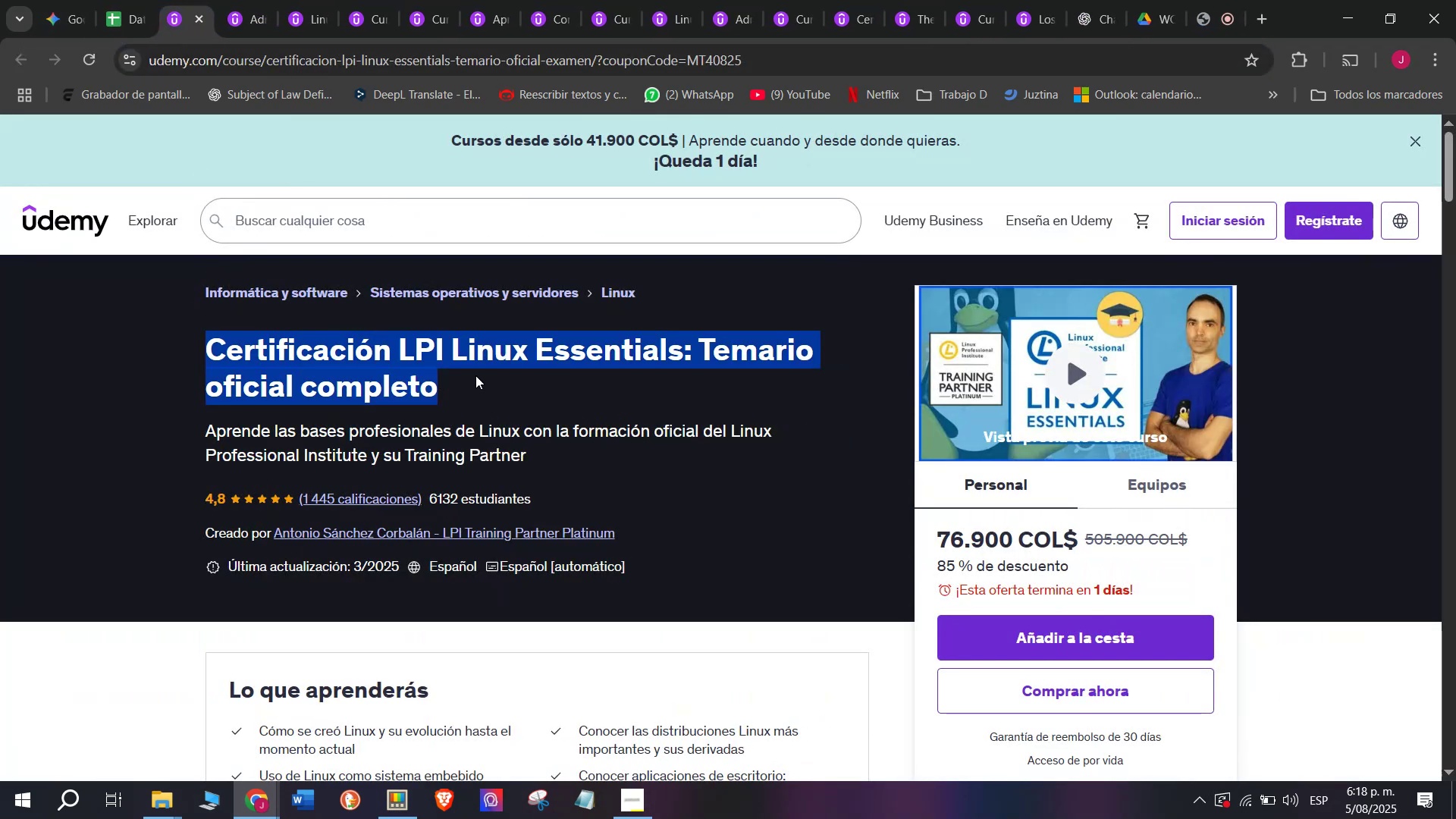 
key(Control+C)
 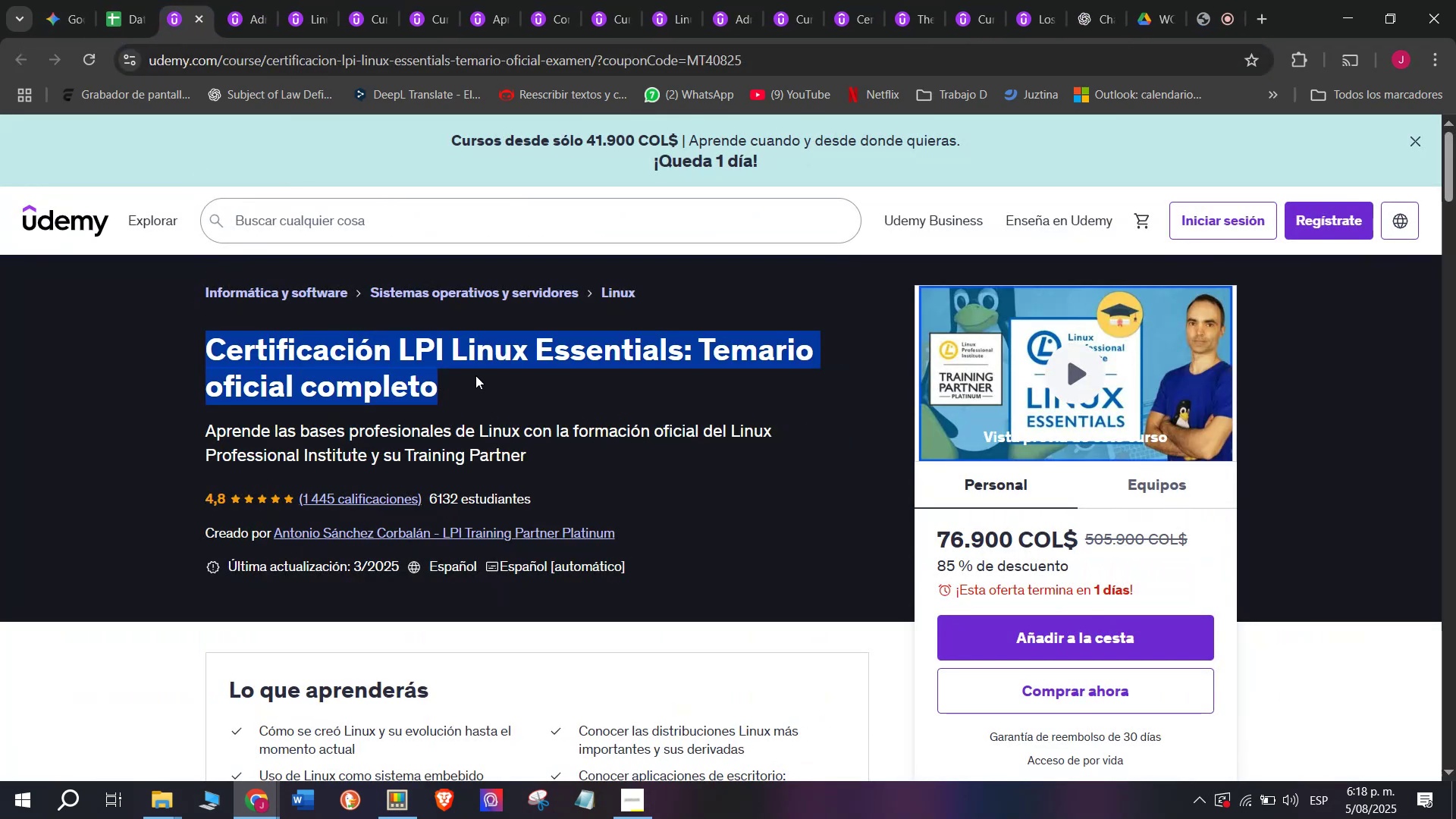 
key(Break)
 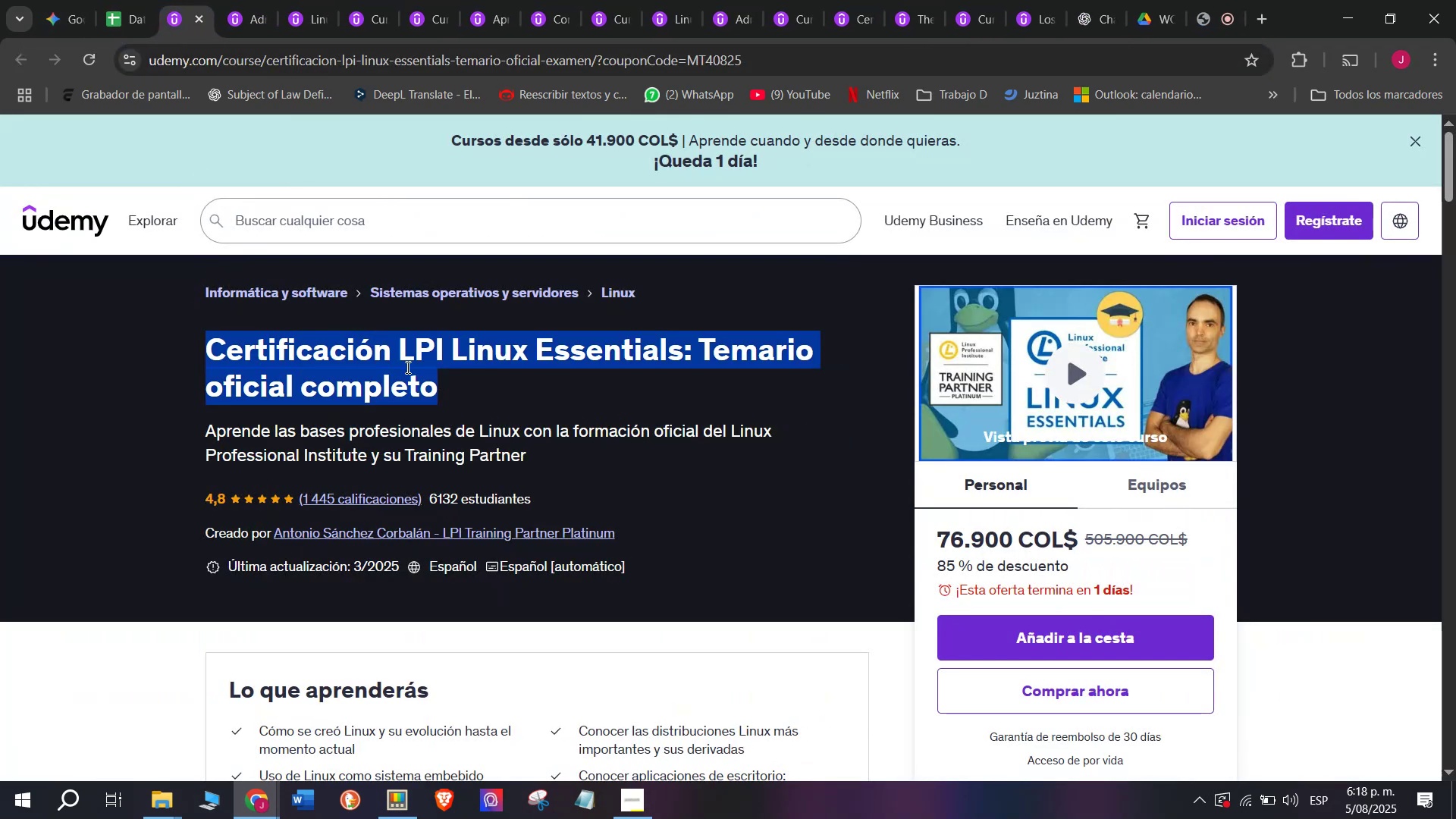 
key(Control+ControlLeft)
 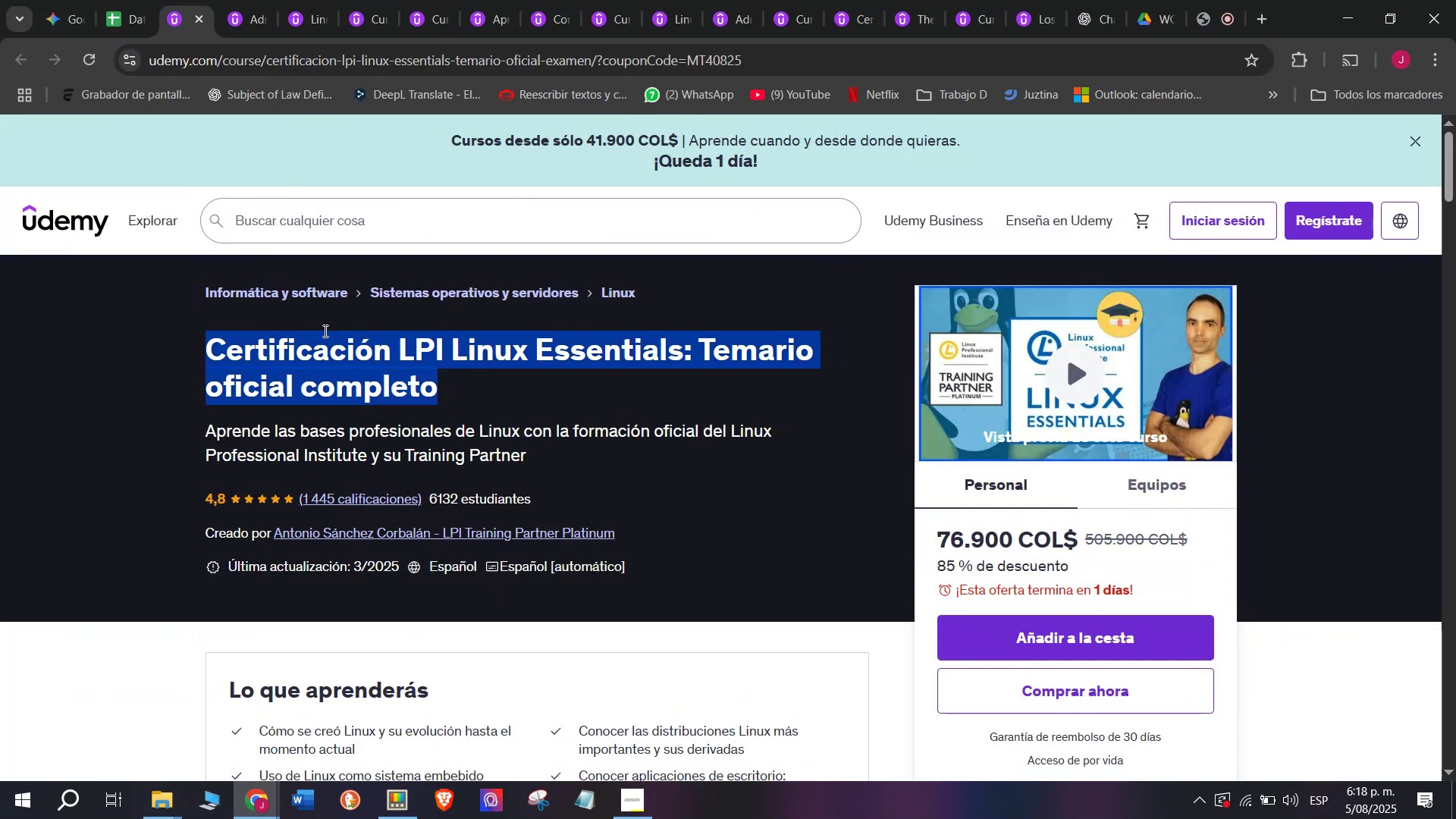 
key(Control+C)
 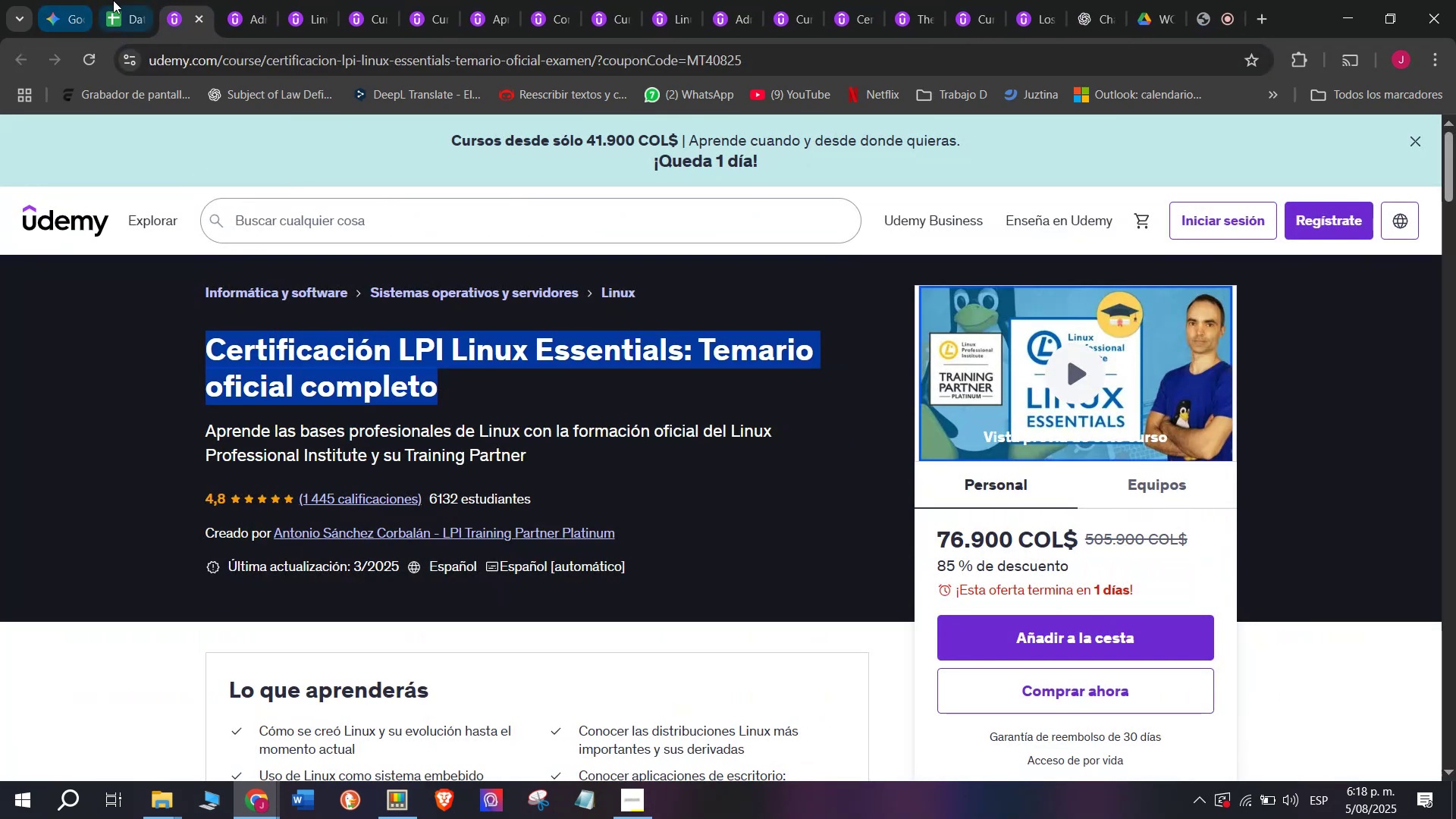 
left_click([113, 0])
 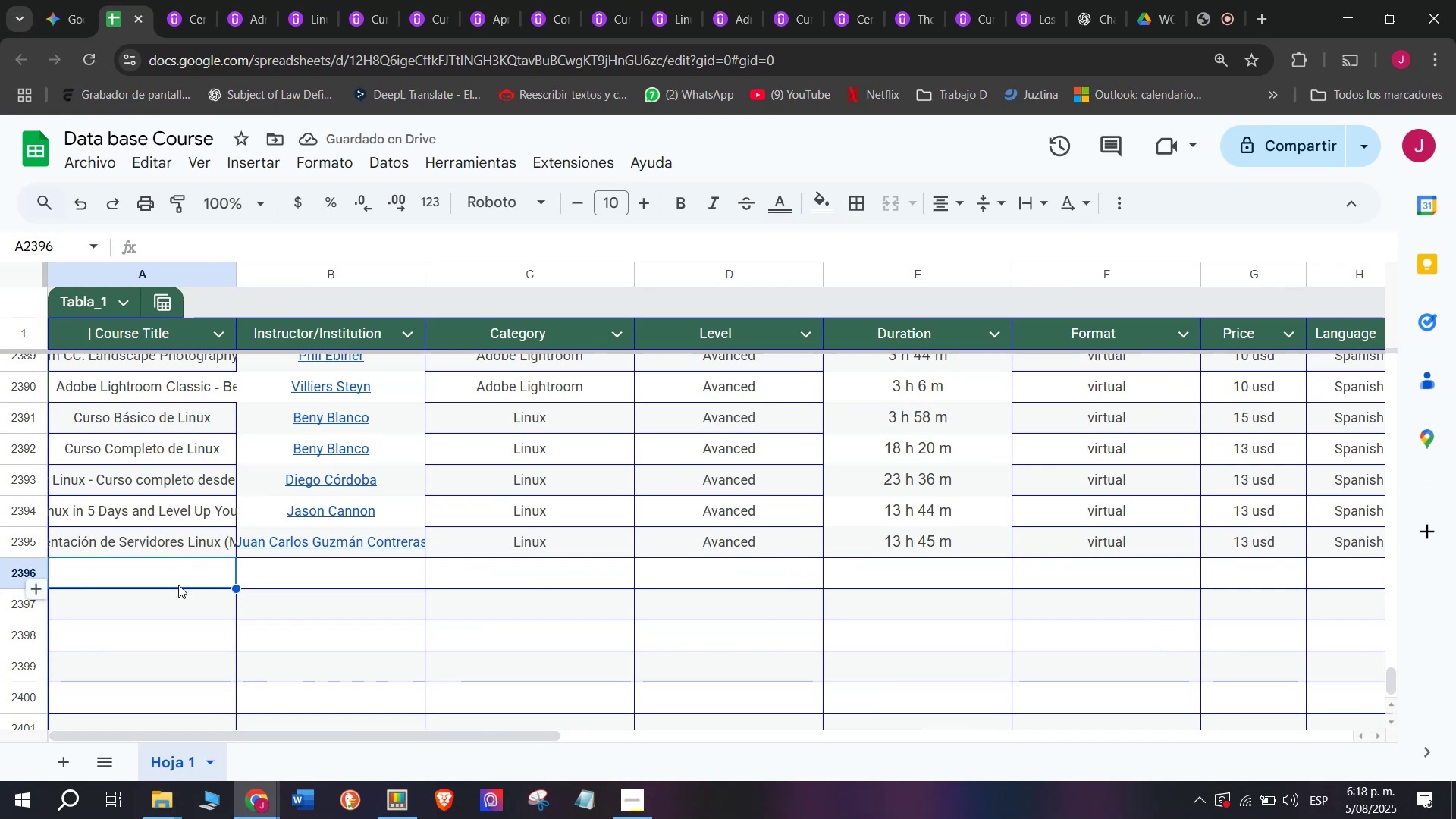 
double_click([178, 585])
 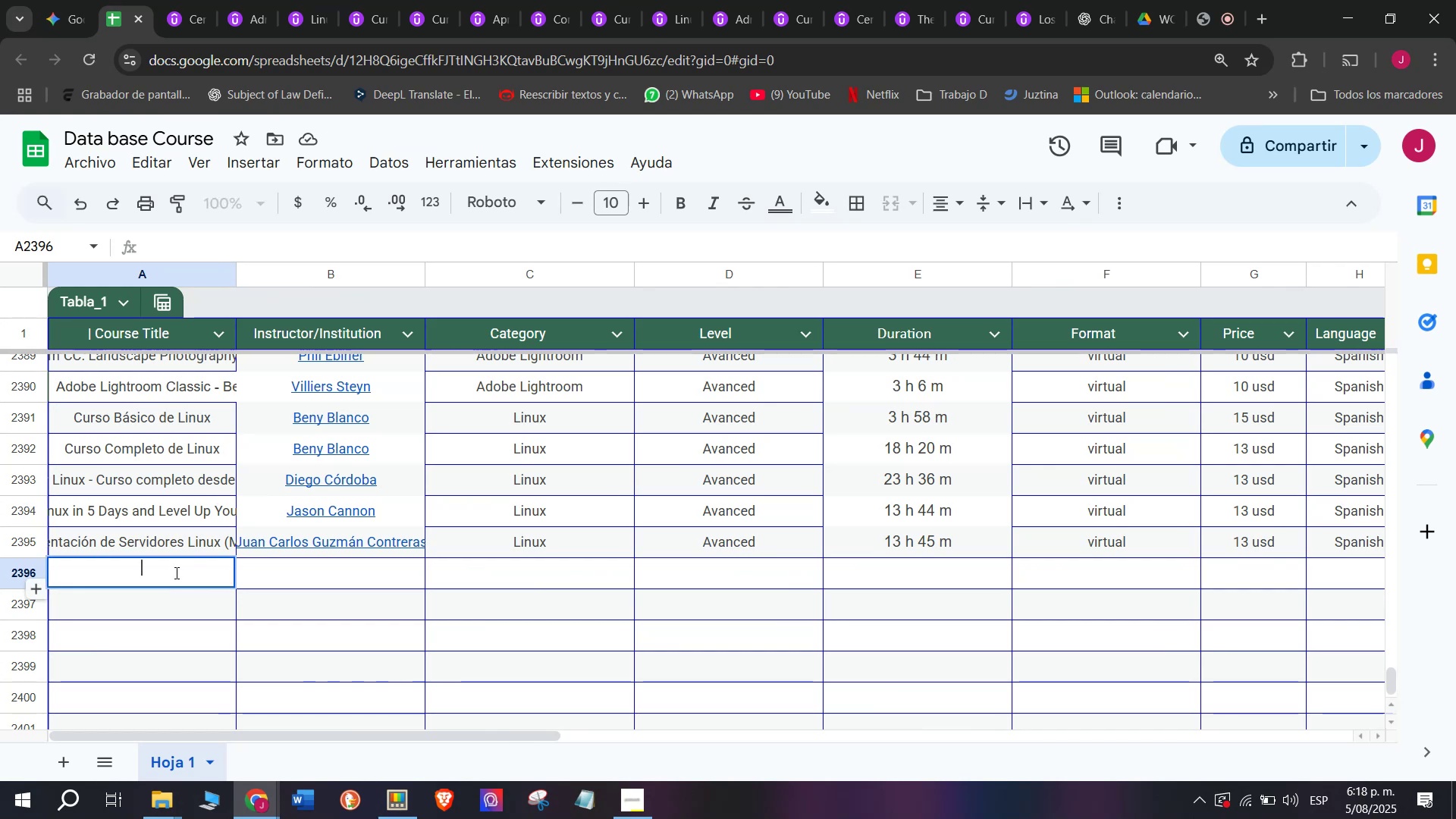 
key(Z)
 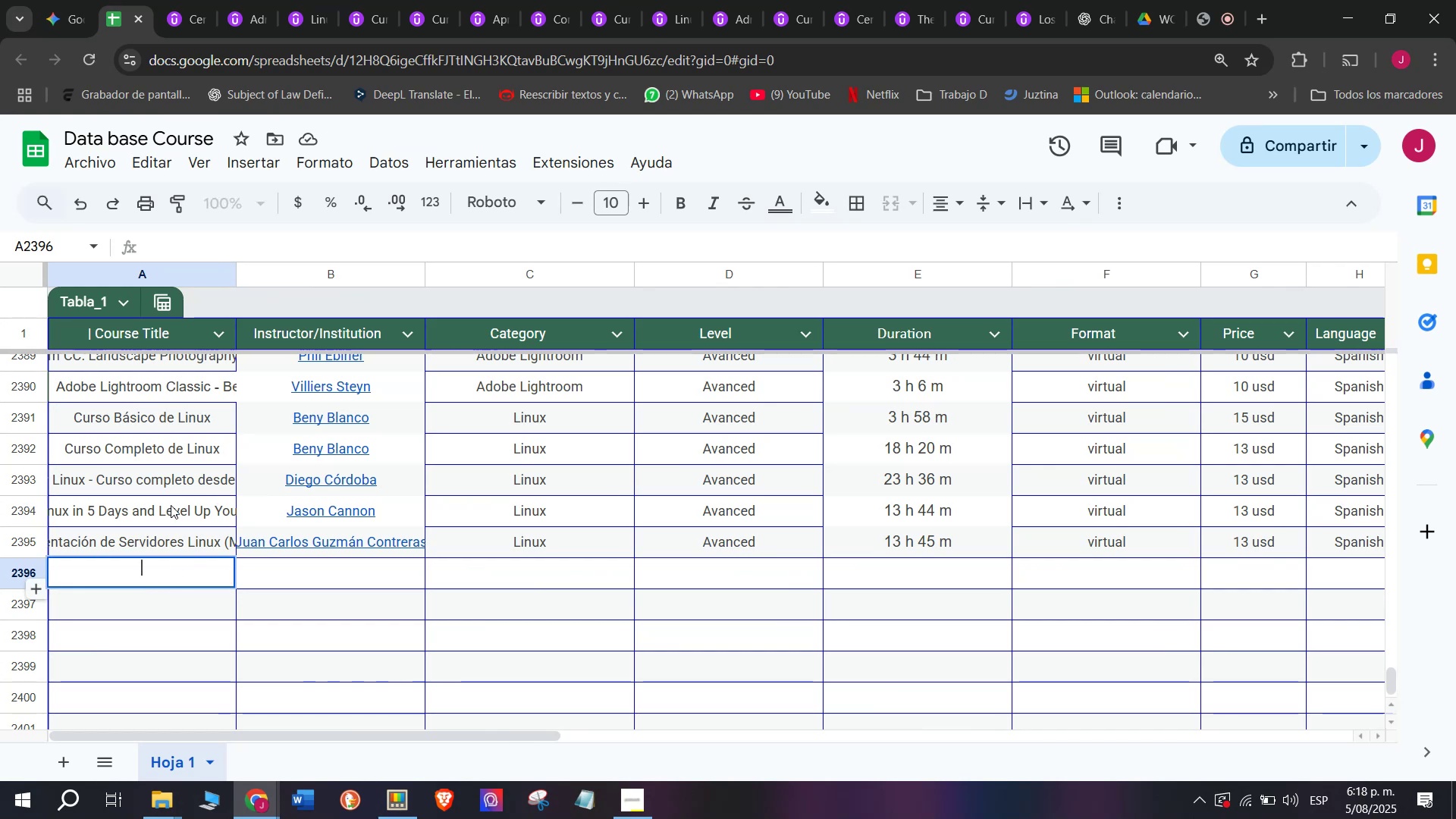 
key(Control+ControlLeft)
 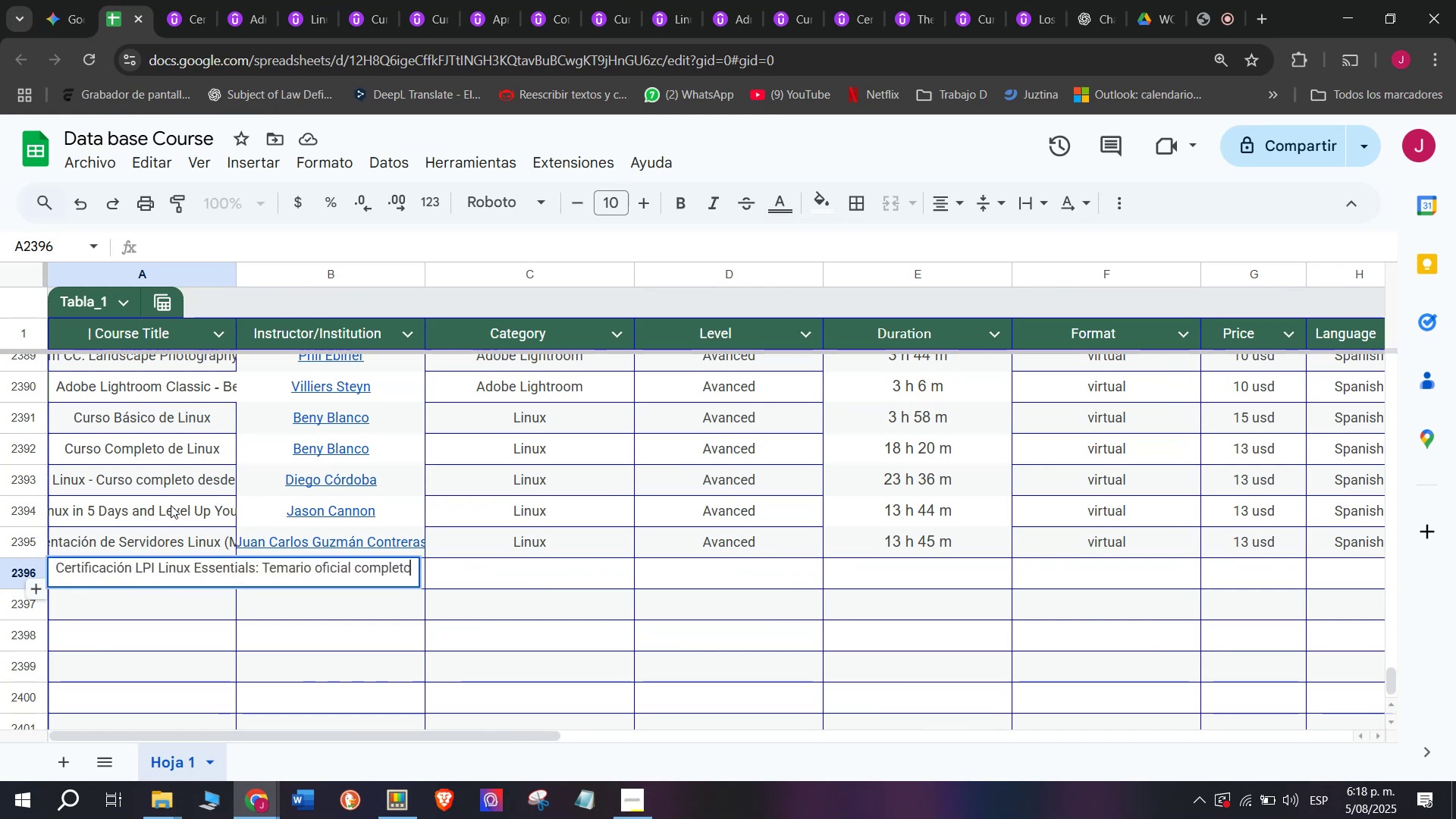 
key(Control+V)
 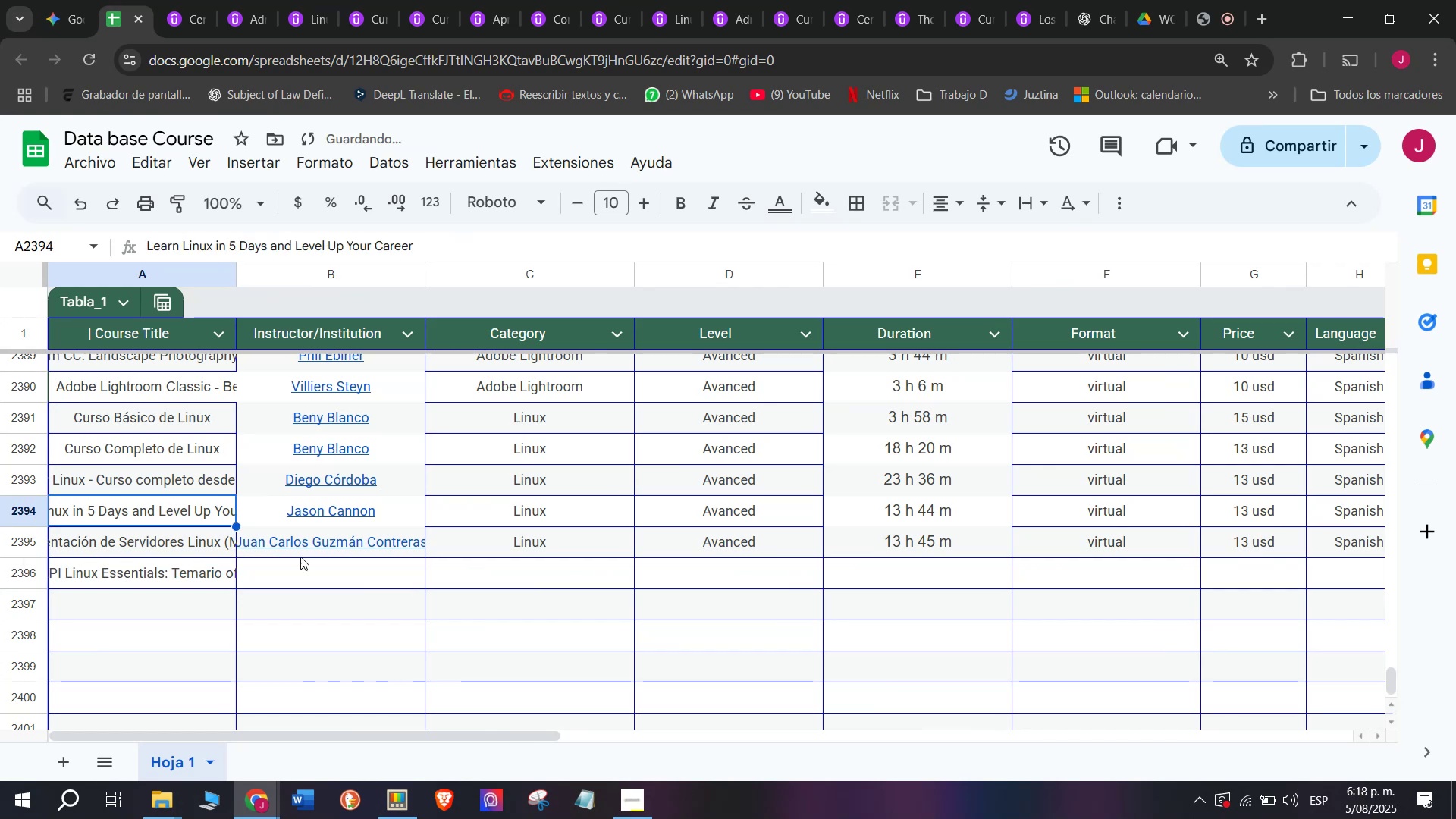 
double_click([302, 557])
 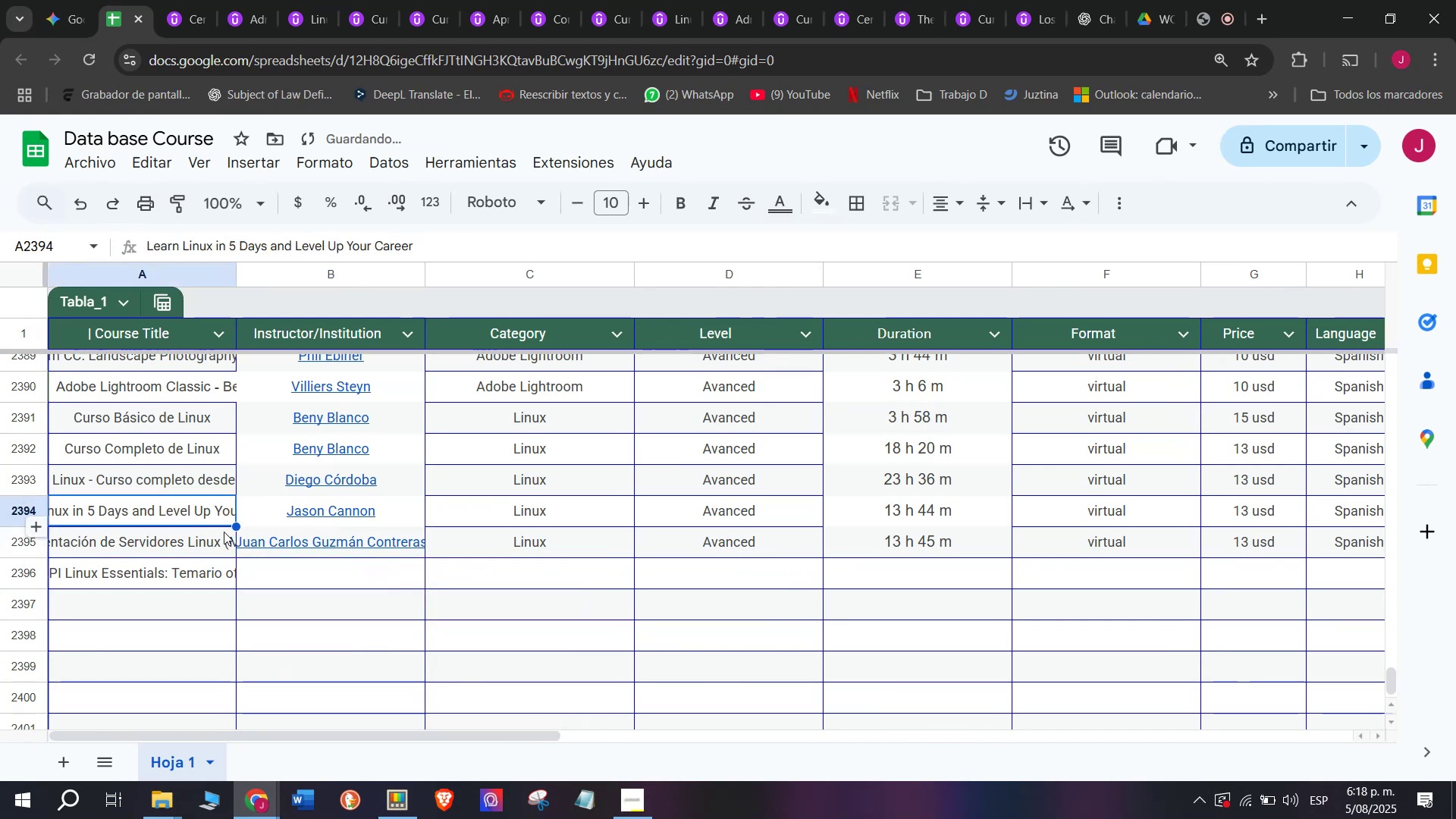 
double_click([288, 586])
 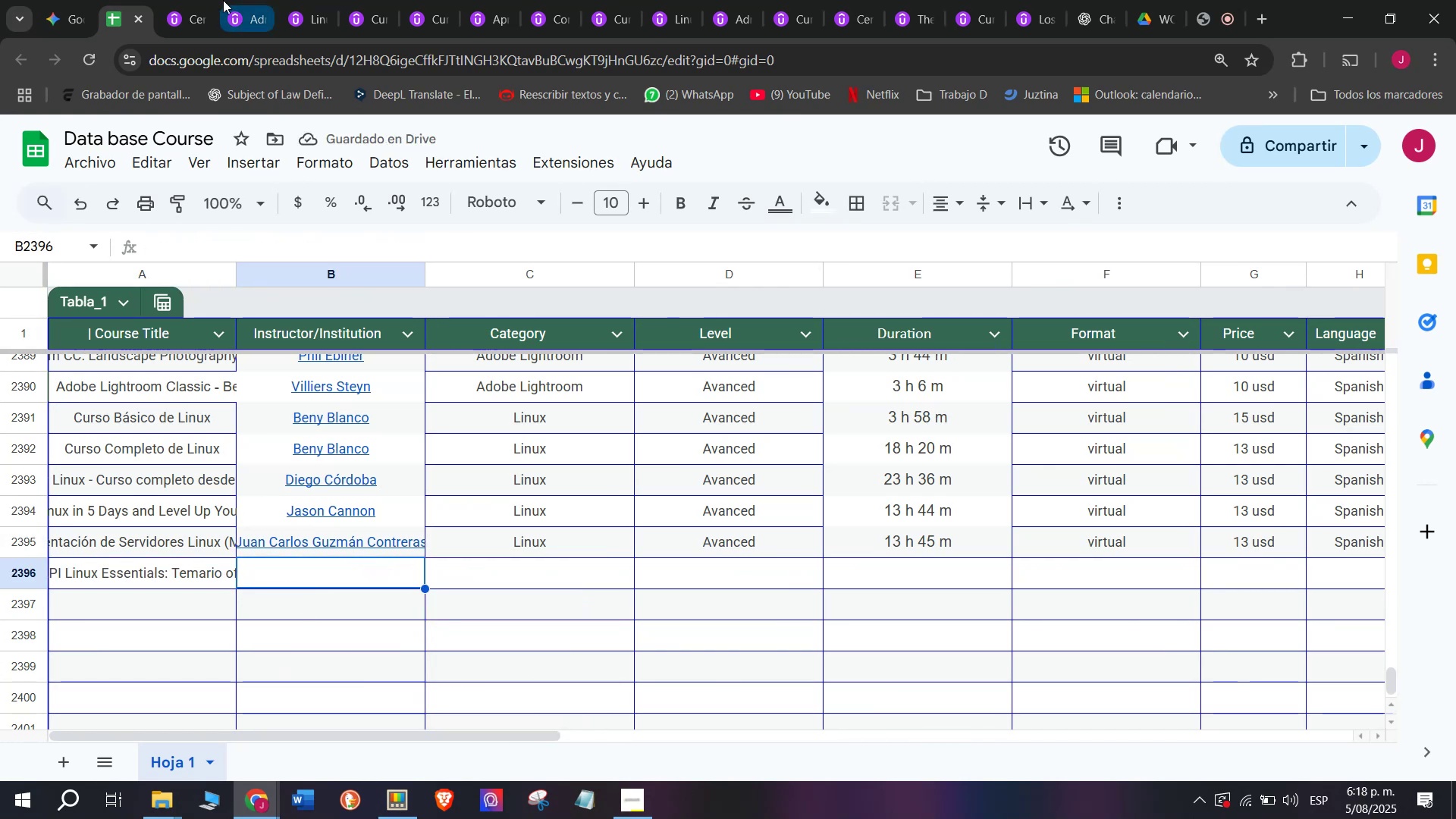 
left_click([177, 0])
 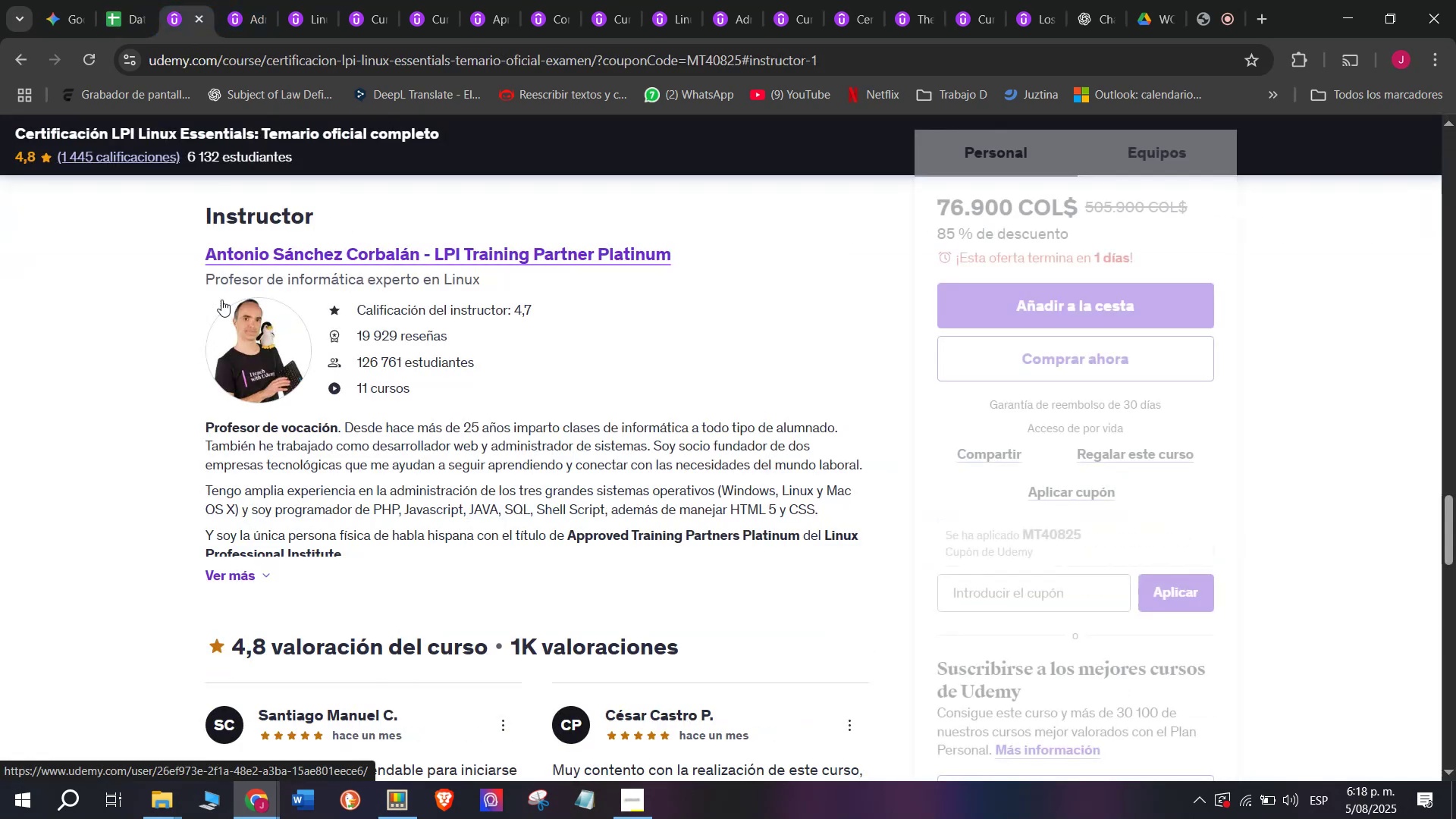 
left_click_drag(start_coordinate=[171, 245], to_coordinate=[696, 256])
 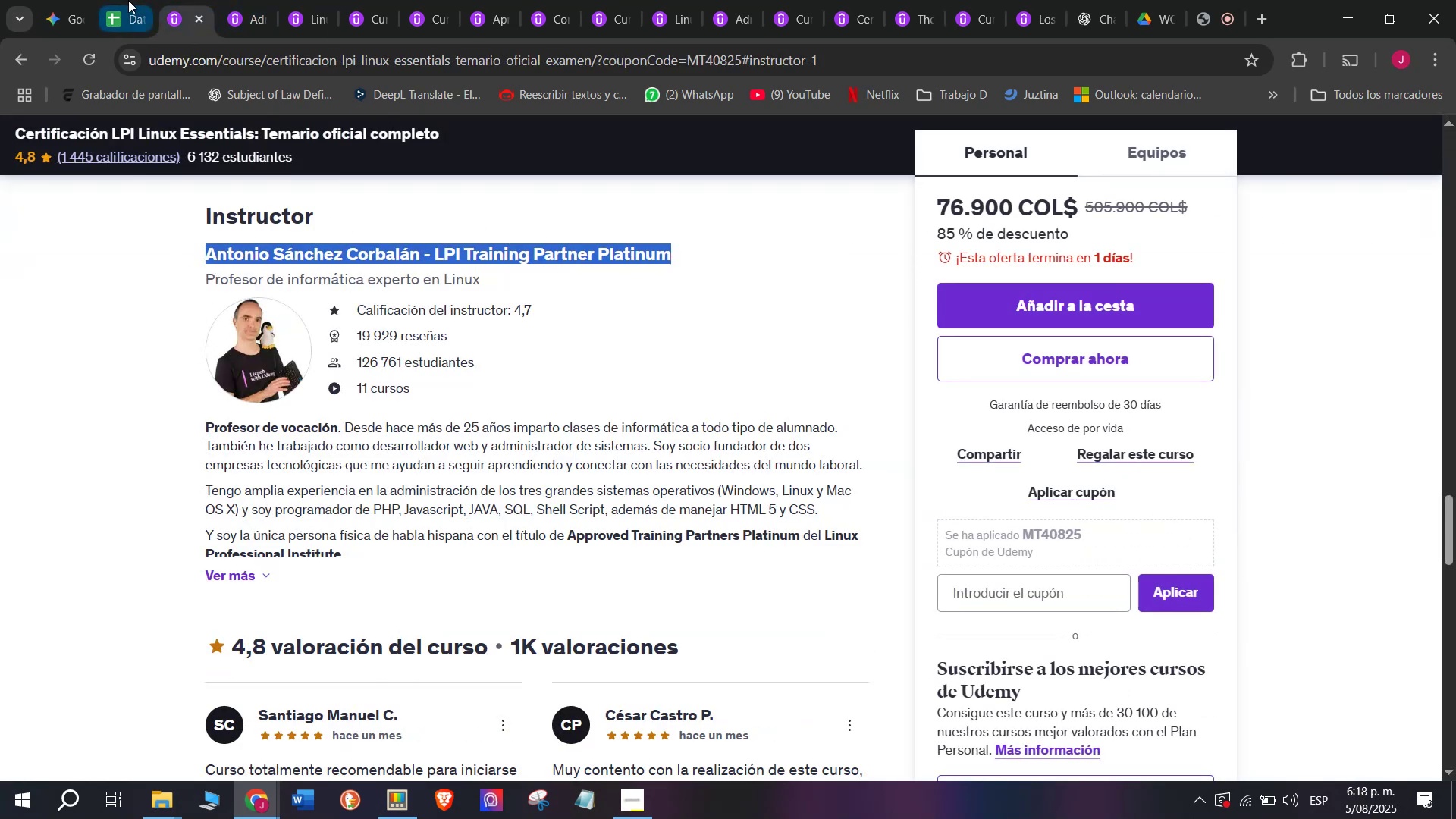 
key(Break)
 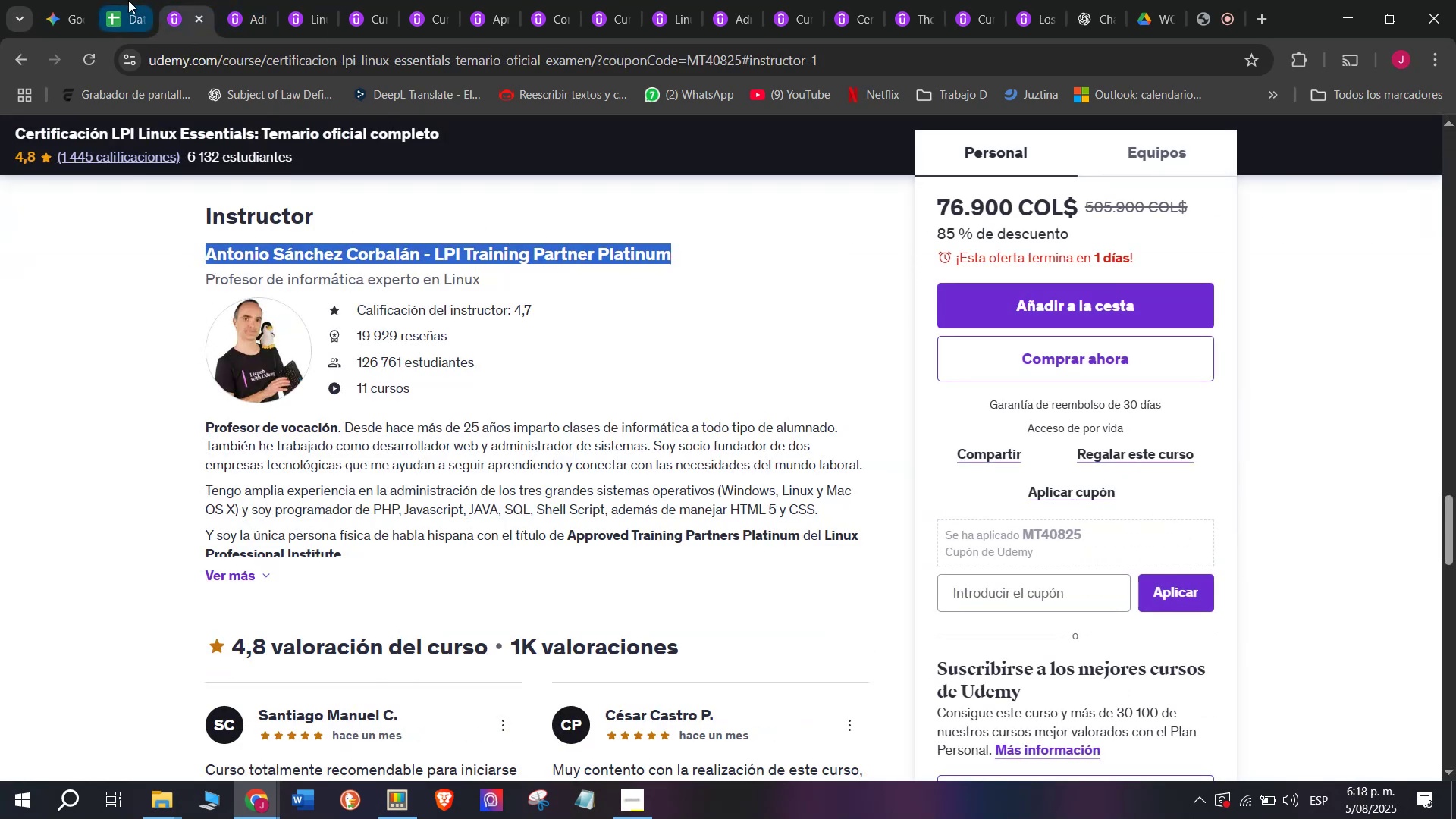 
key(Control+ControlLeft)
 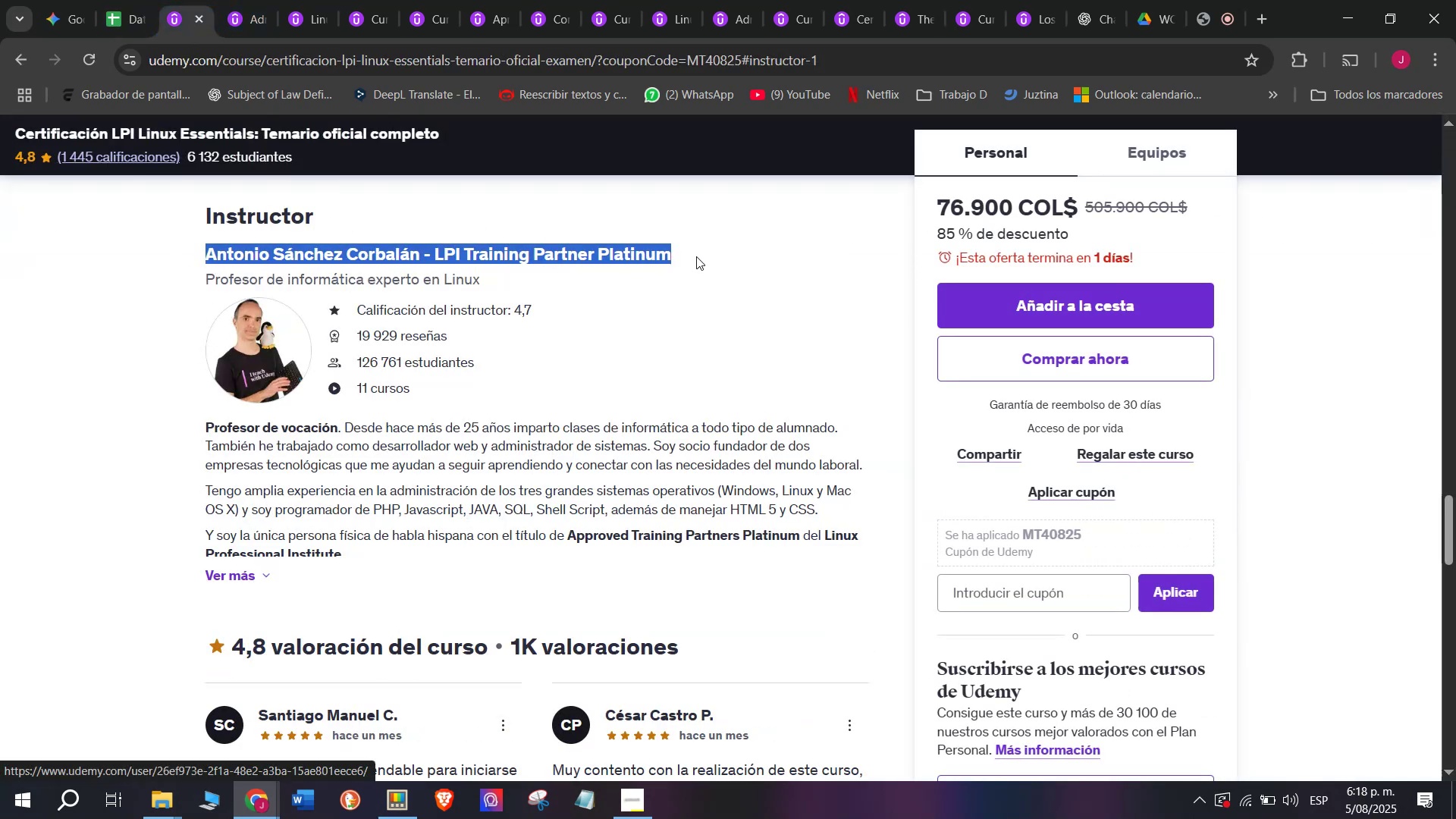 
key(Control+C)
 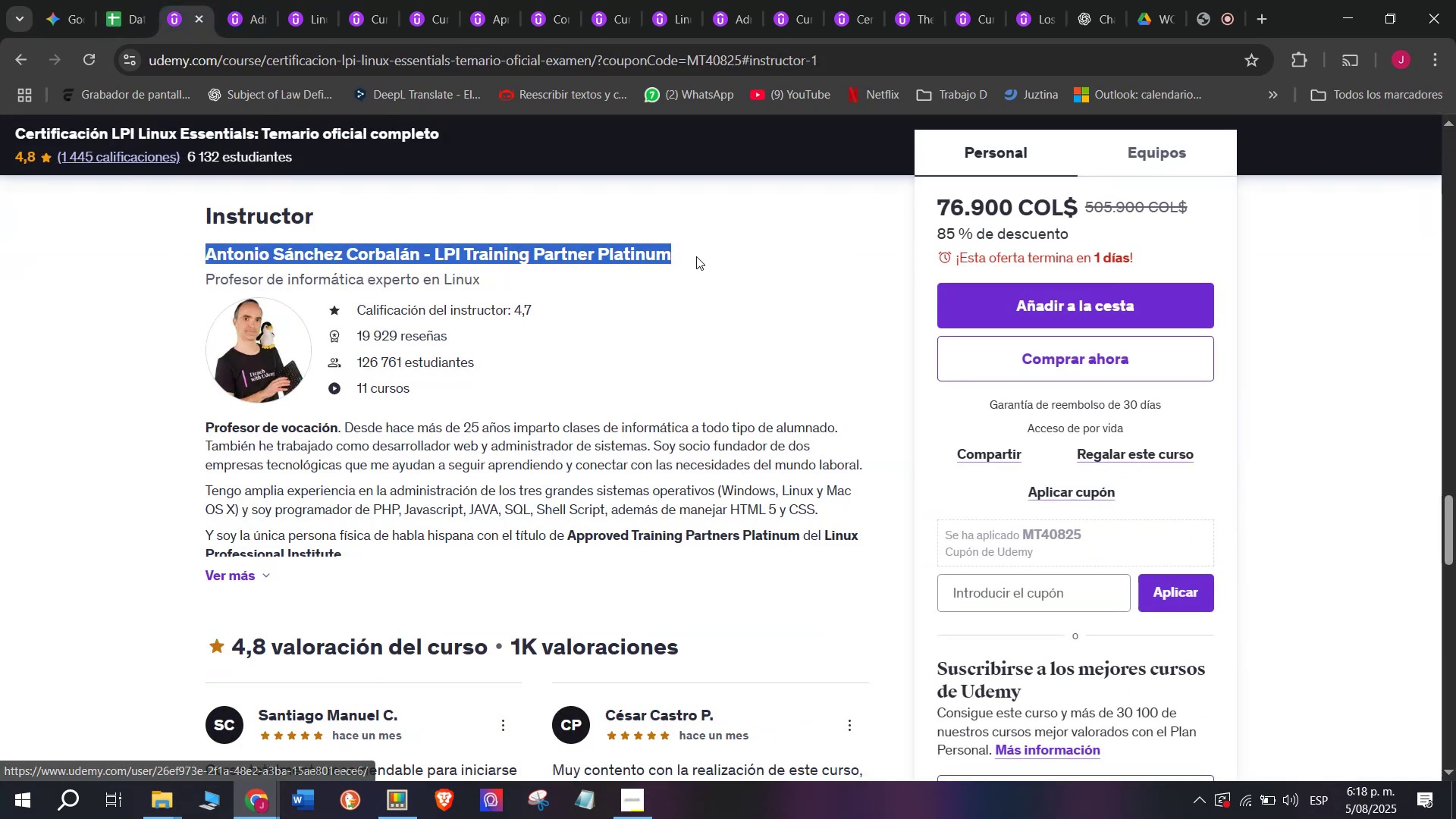 
key(Break)
 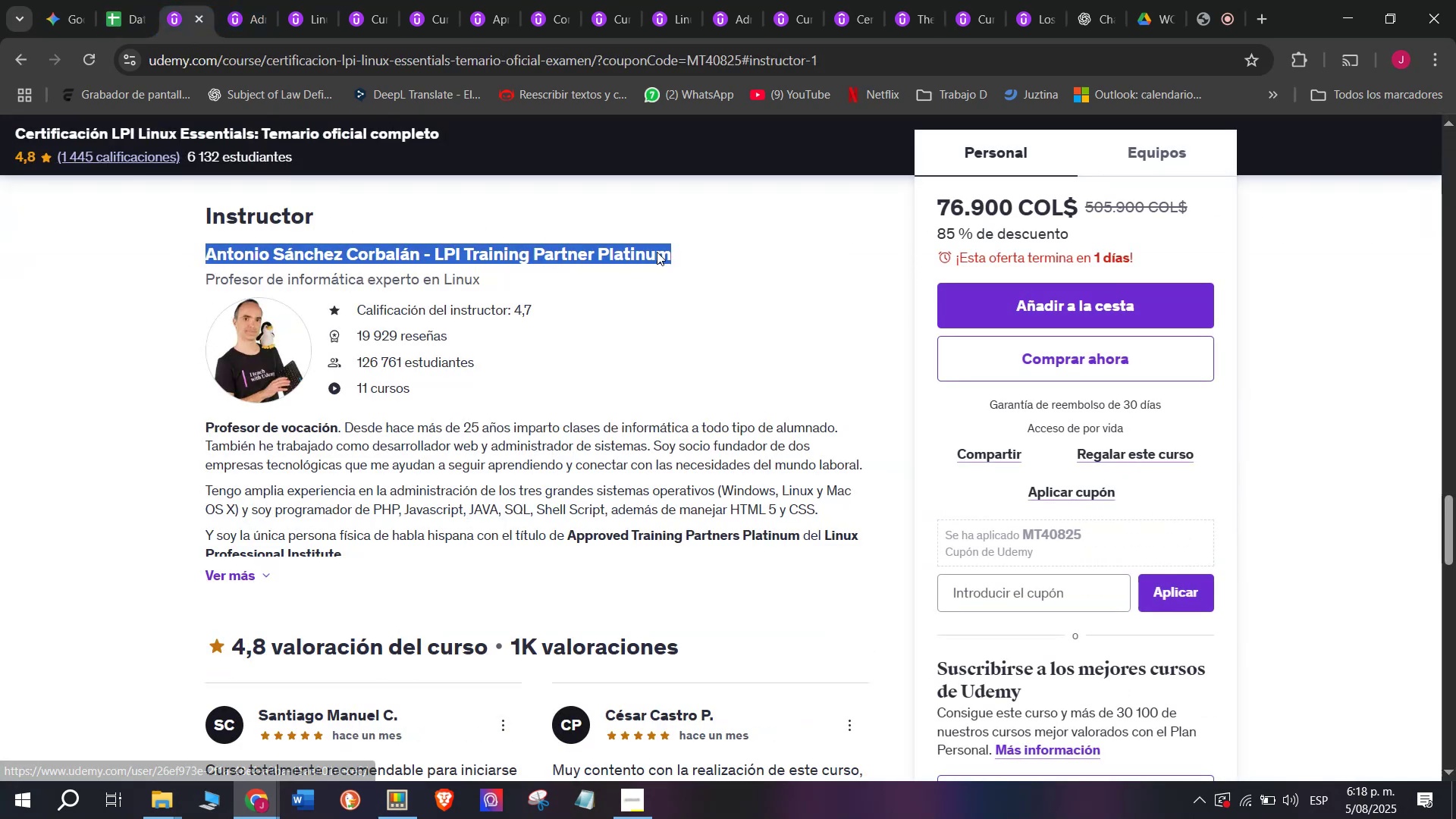 
key(Control+ControlLeft)
 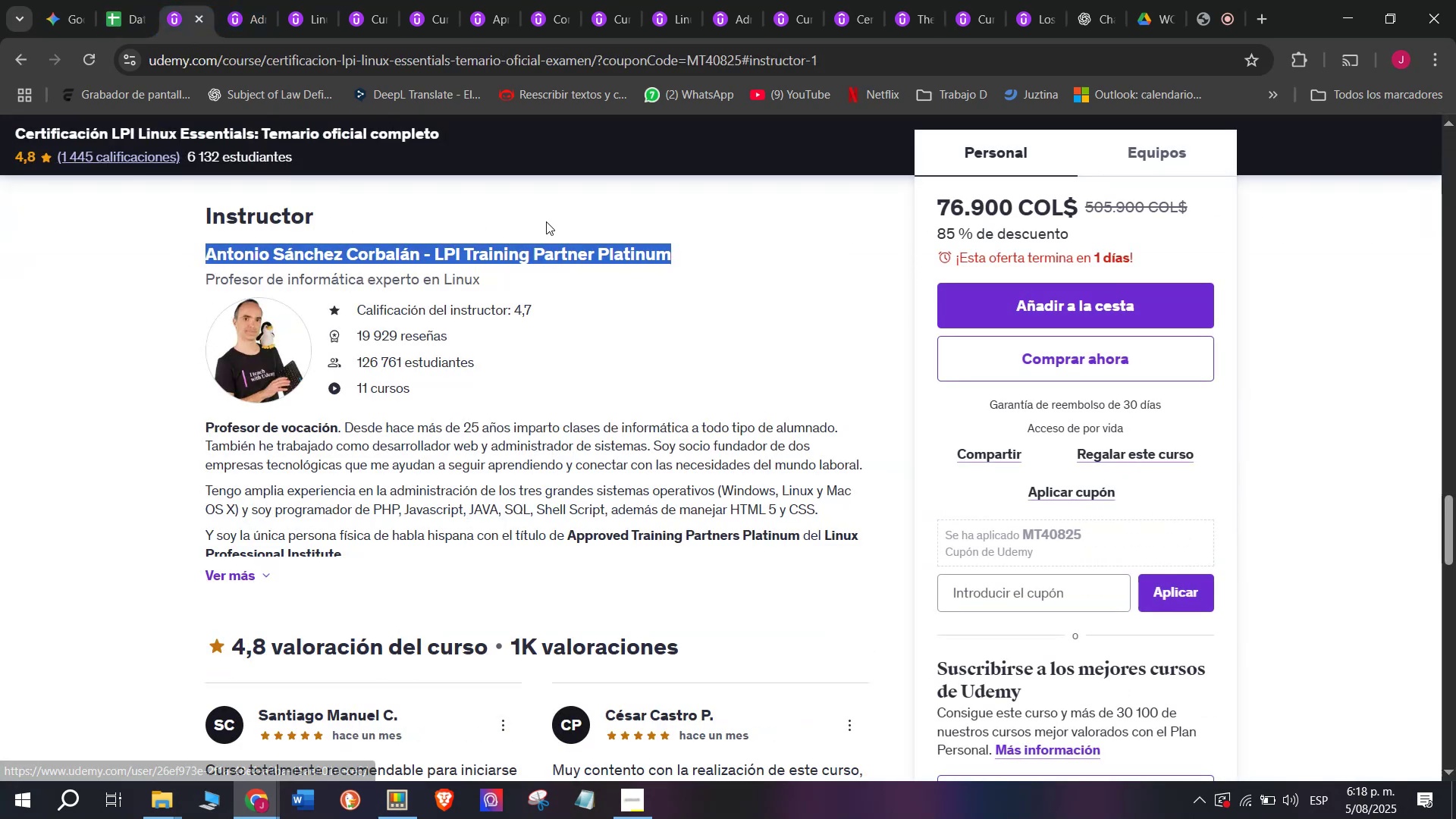 
key(Control+C)
 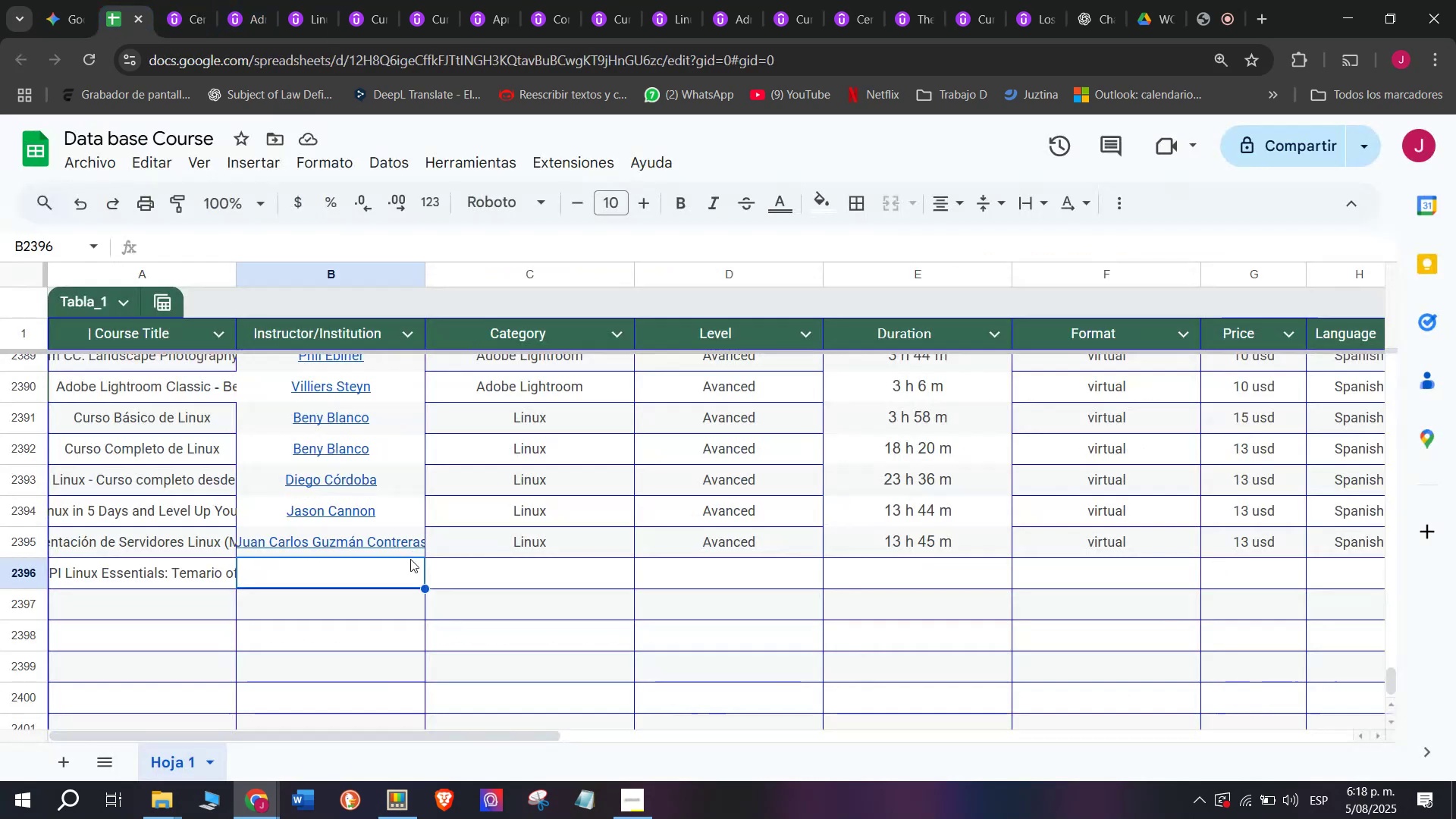 
key(Control+ControlLeft)
 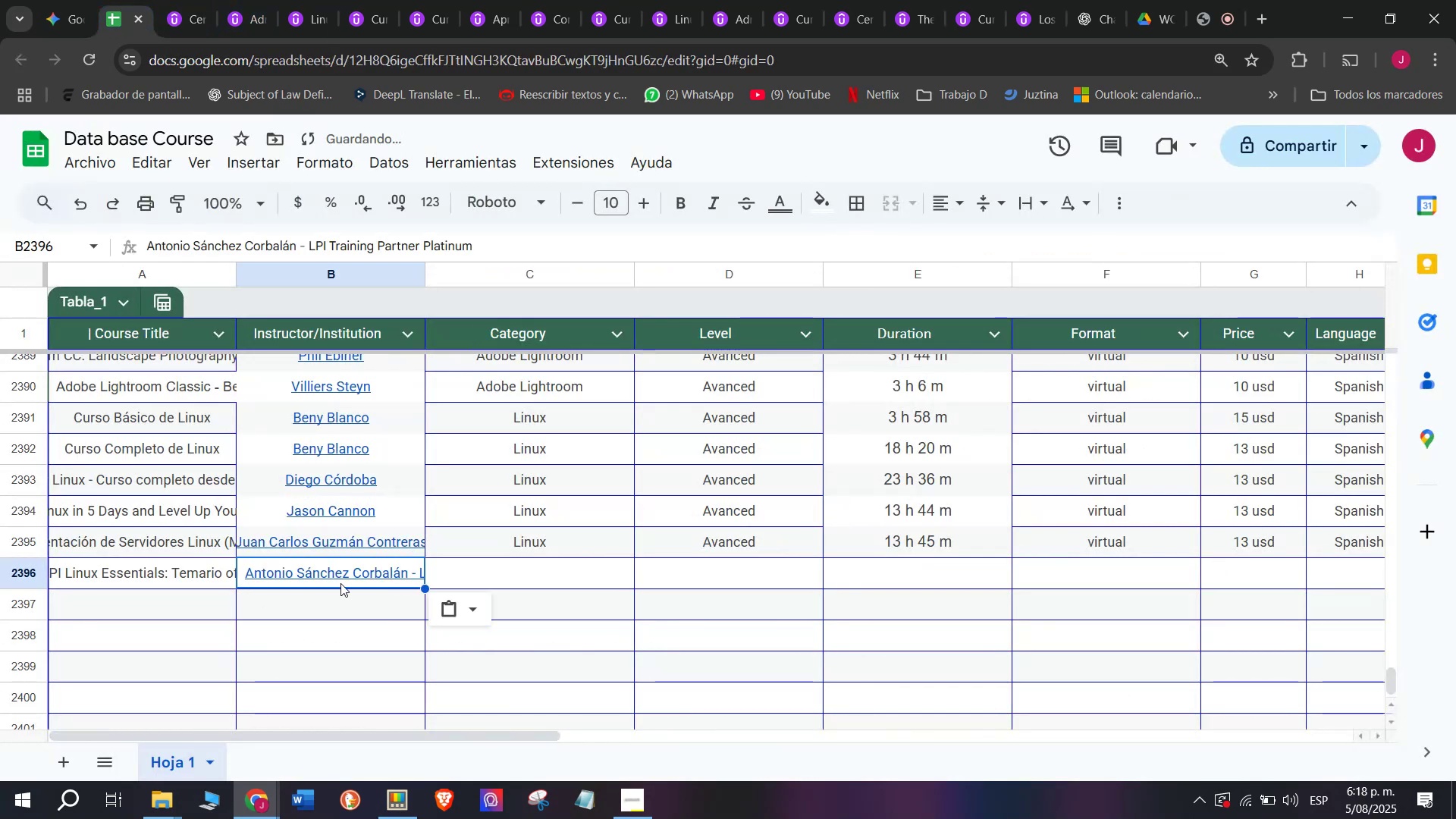 
key(Z)
 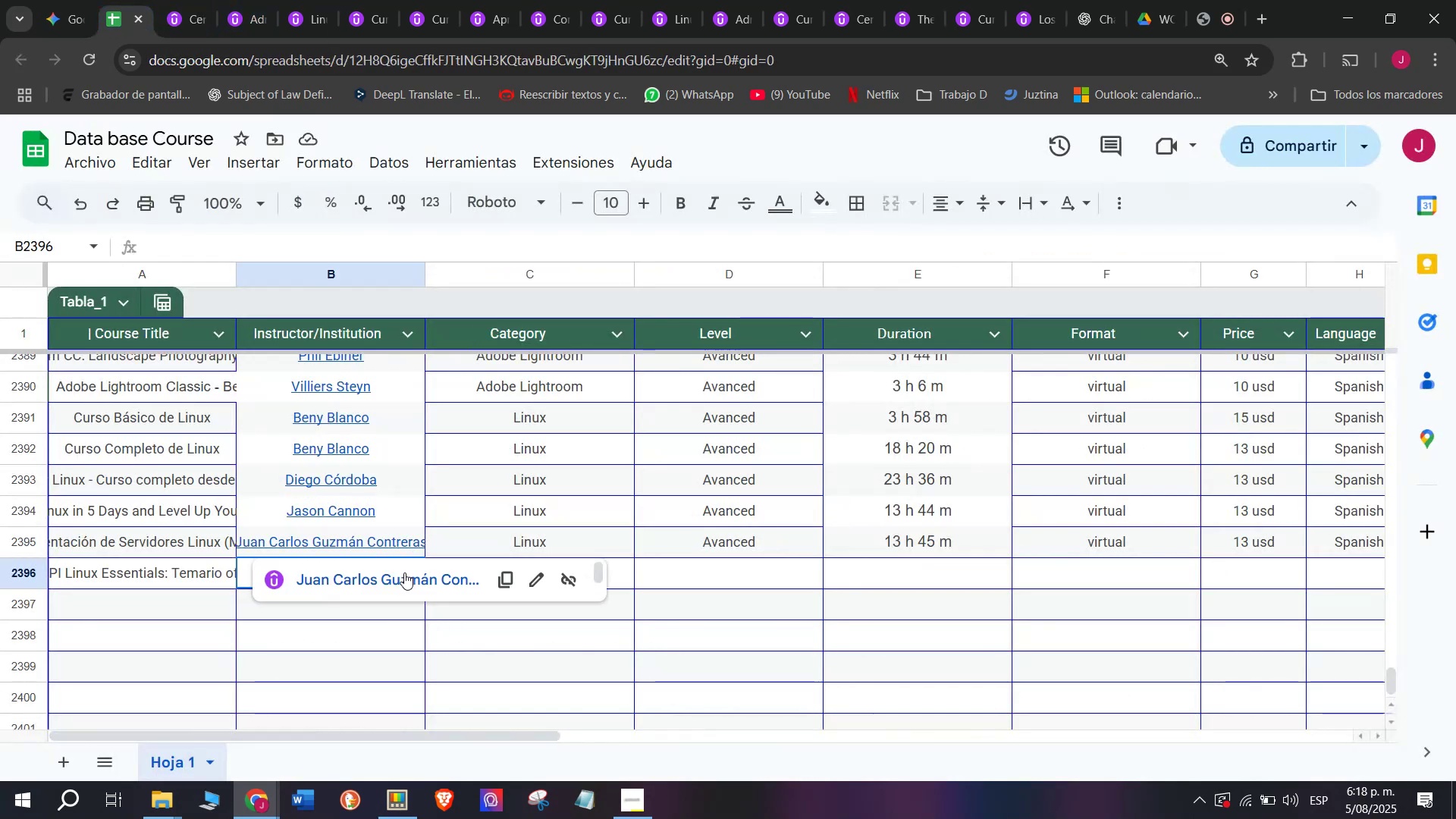 
key(Control+V)
 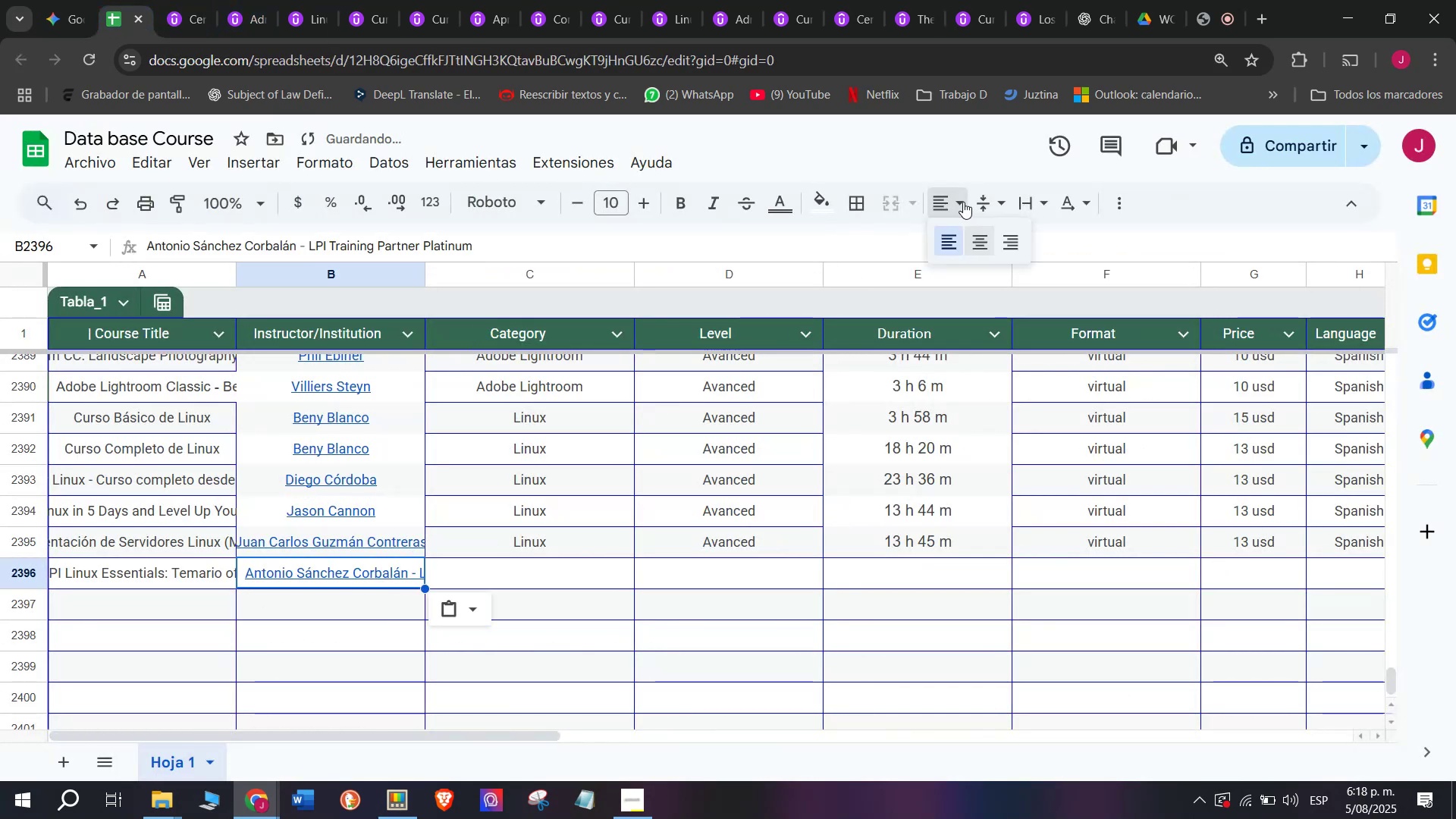 
left_click([979, 242])
 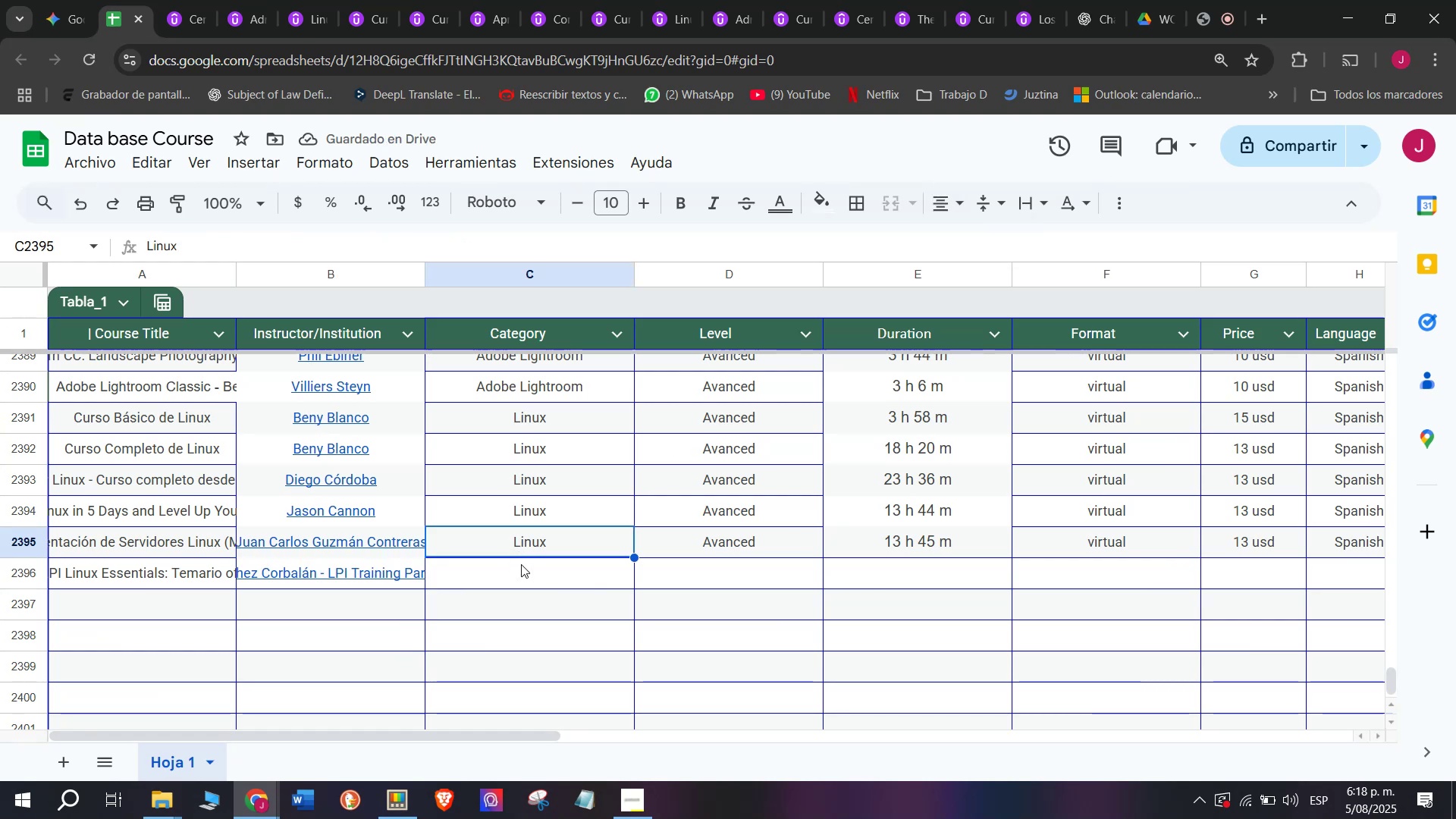 
wait(6.96)
 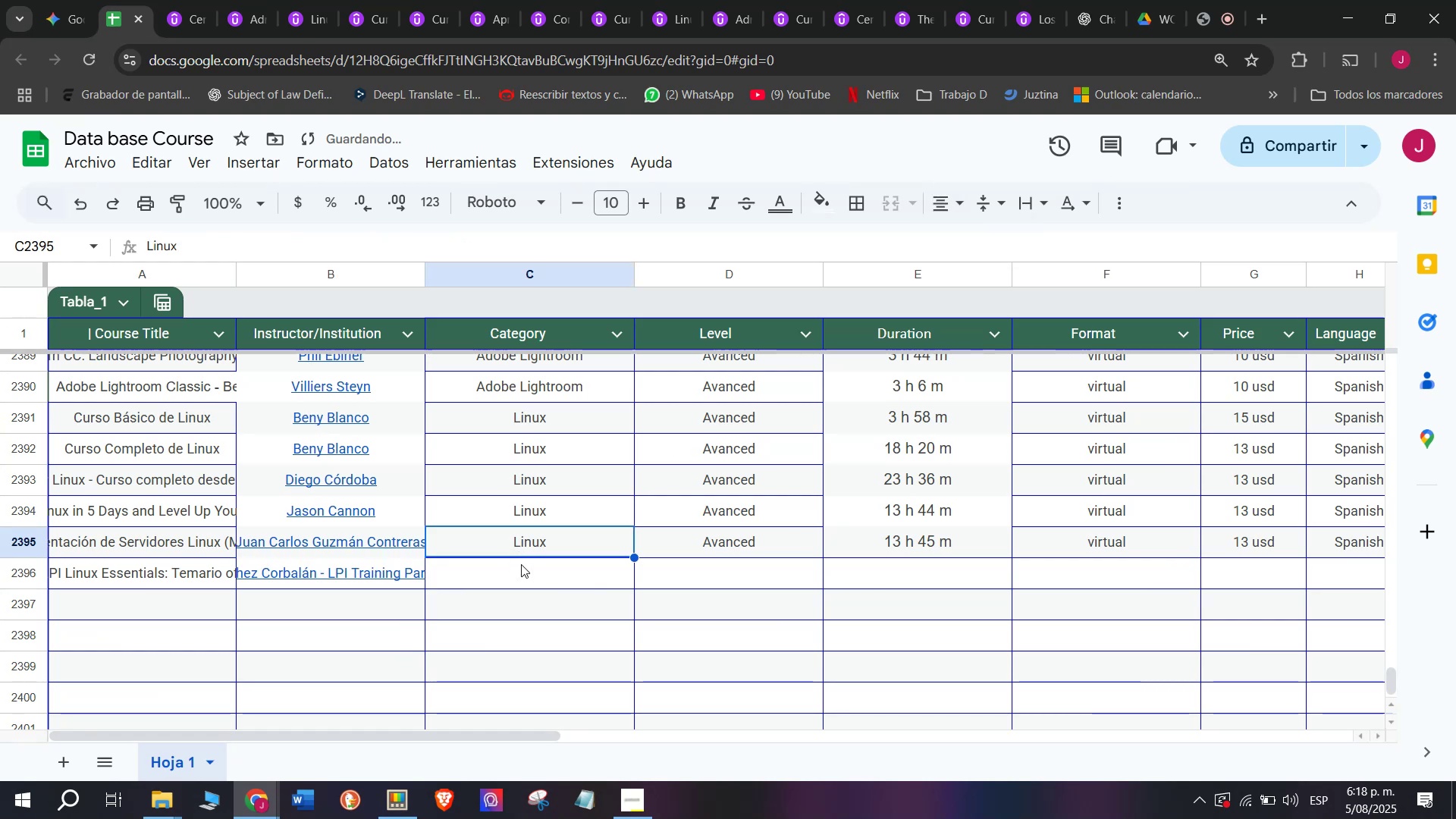 
key(Break)
 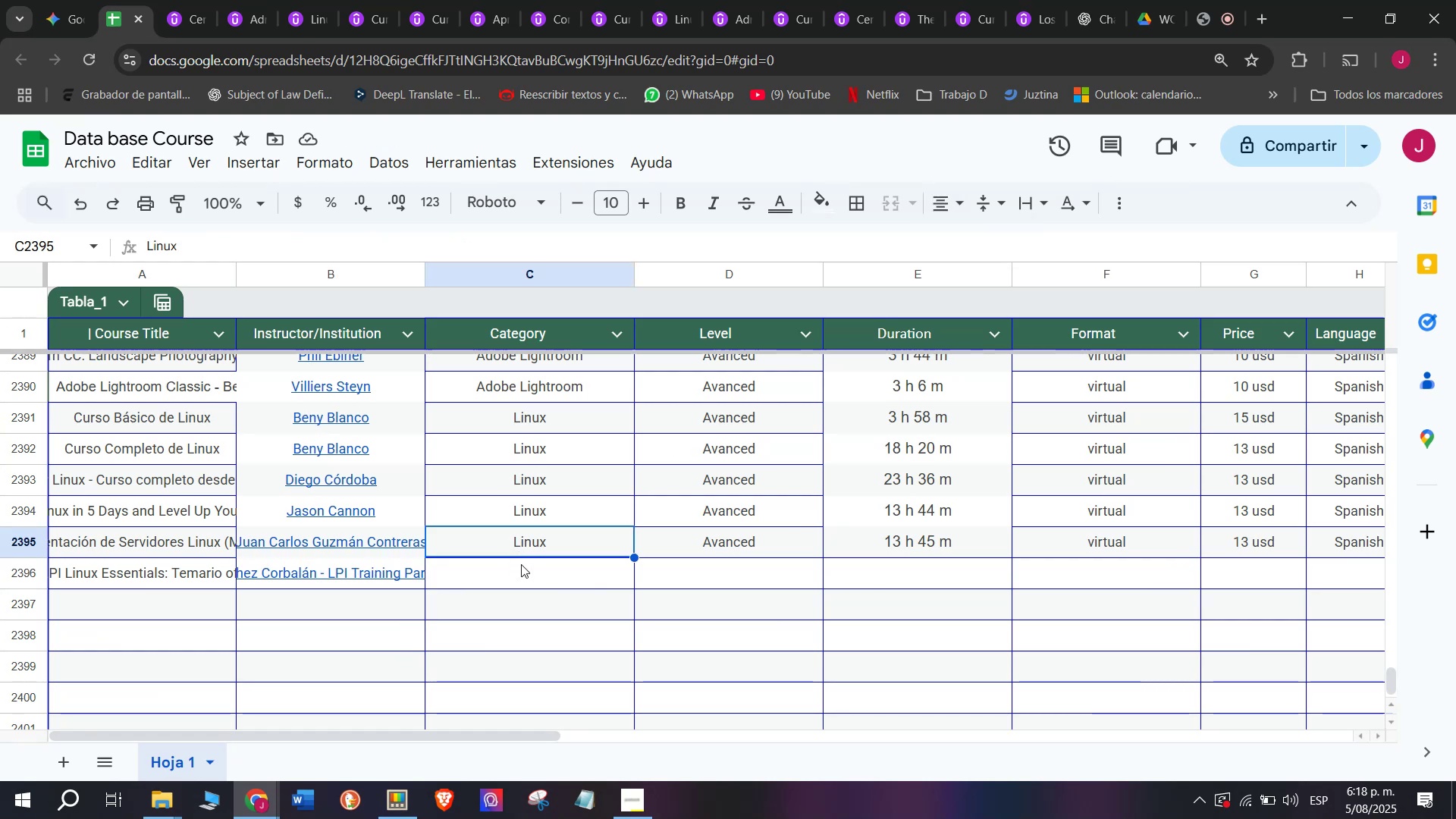 
key(Control+ControlLeft)
 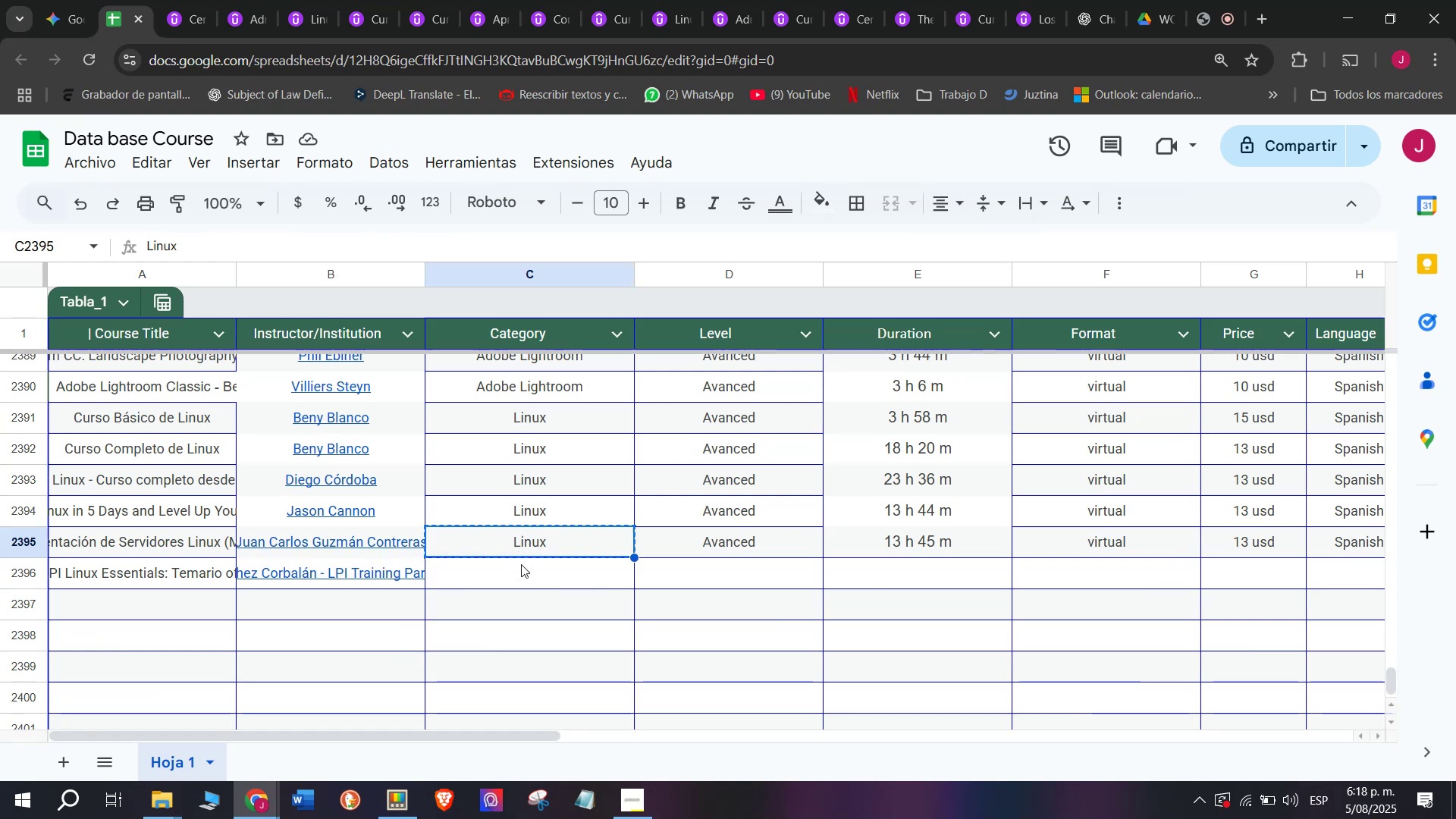 
key(Control+C)
 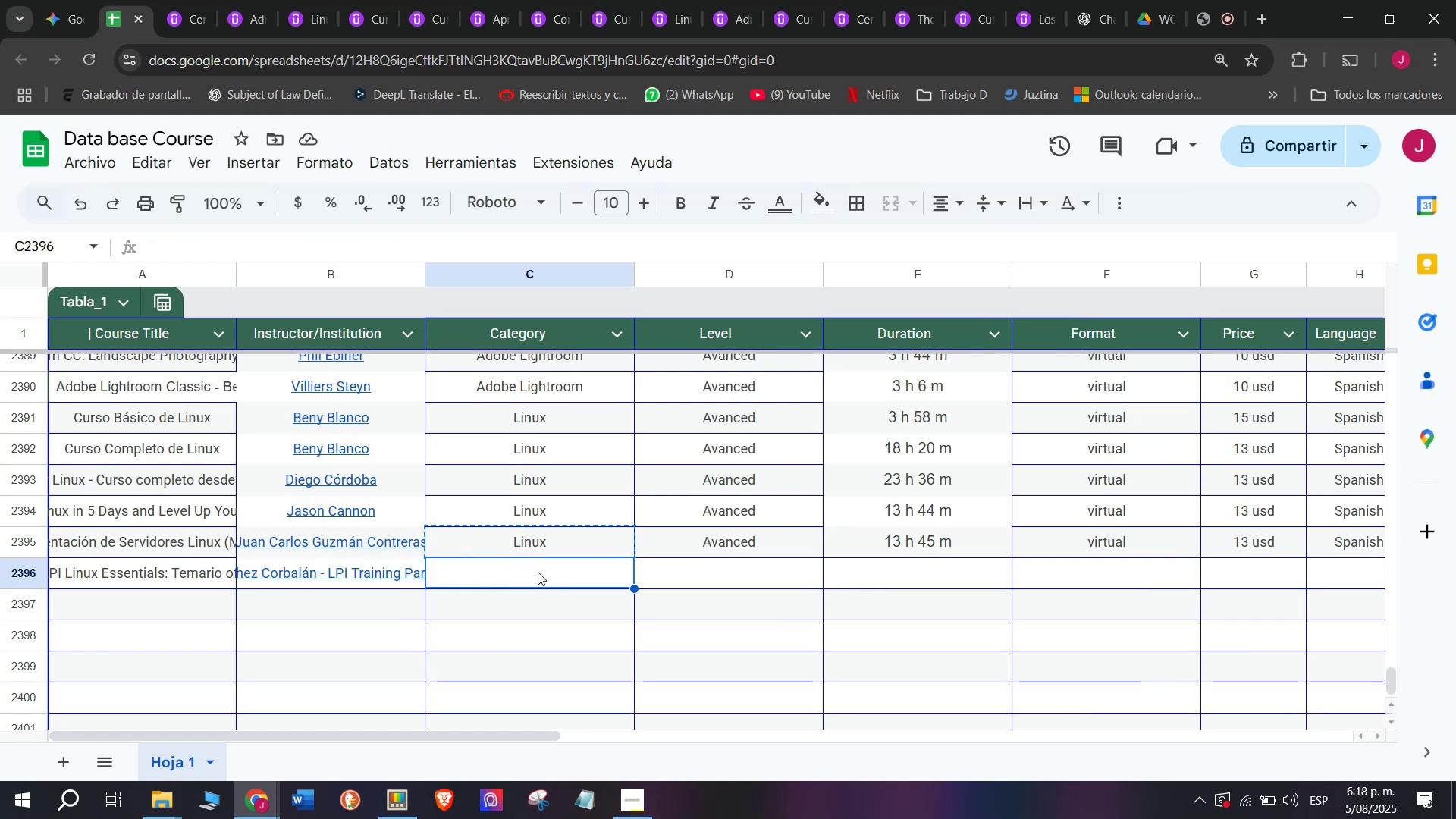 
key(Z)
 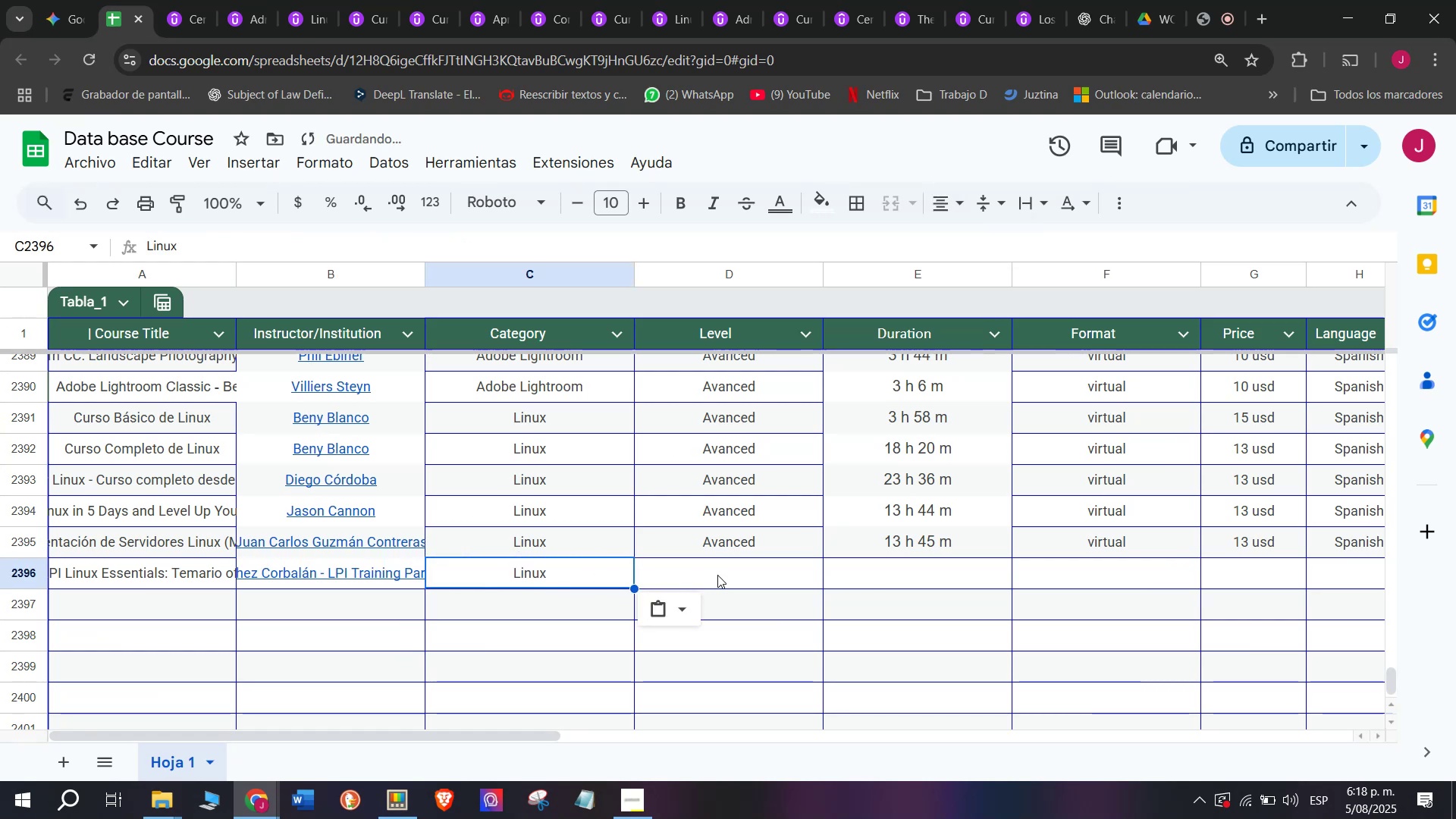 
key(Control+ControlLeft)
 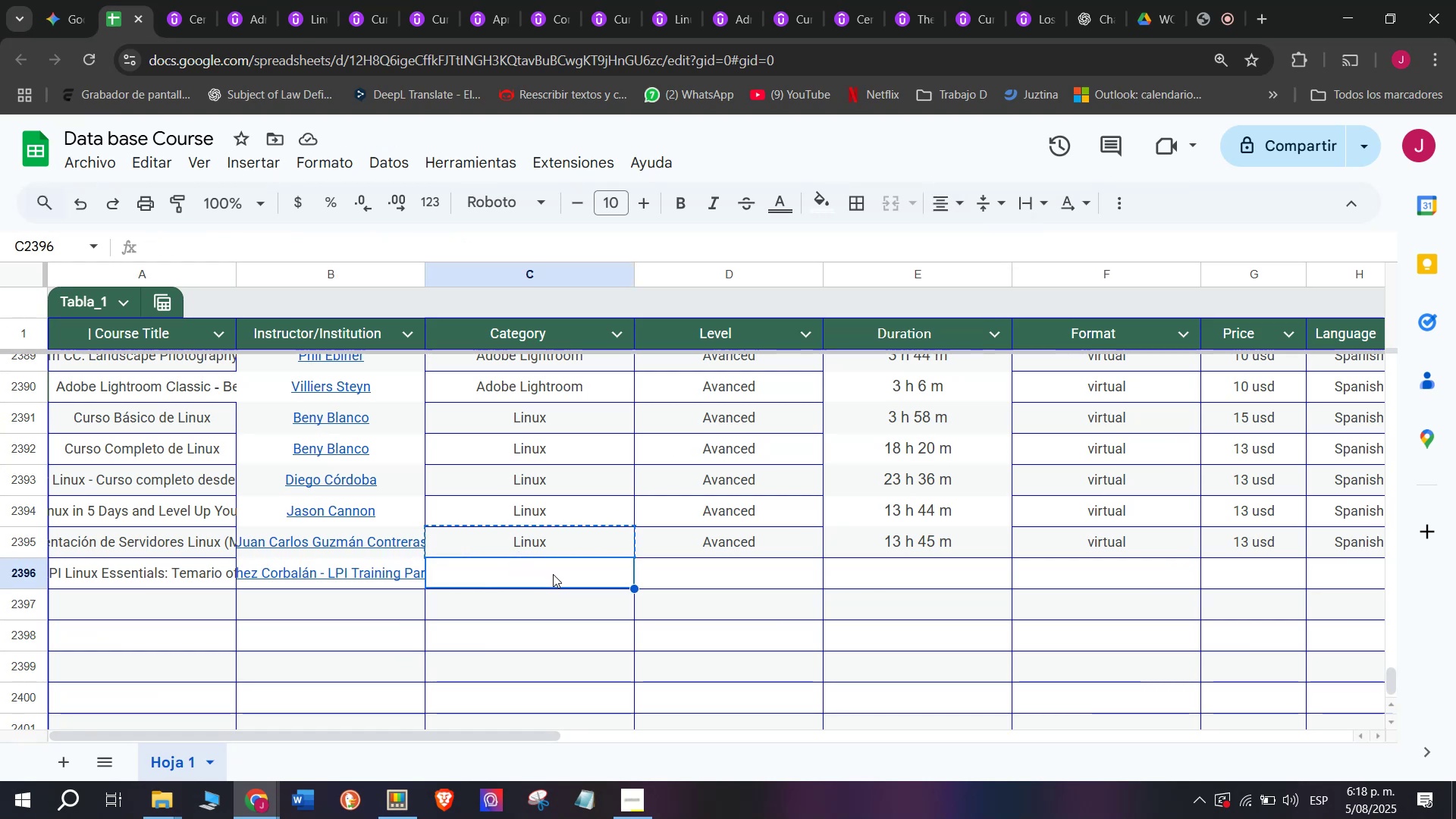 
key(Control+V)
 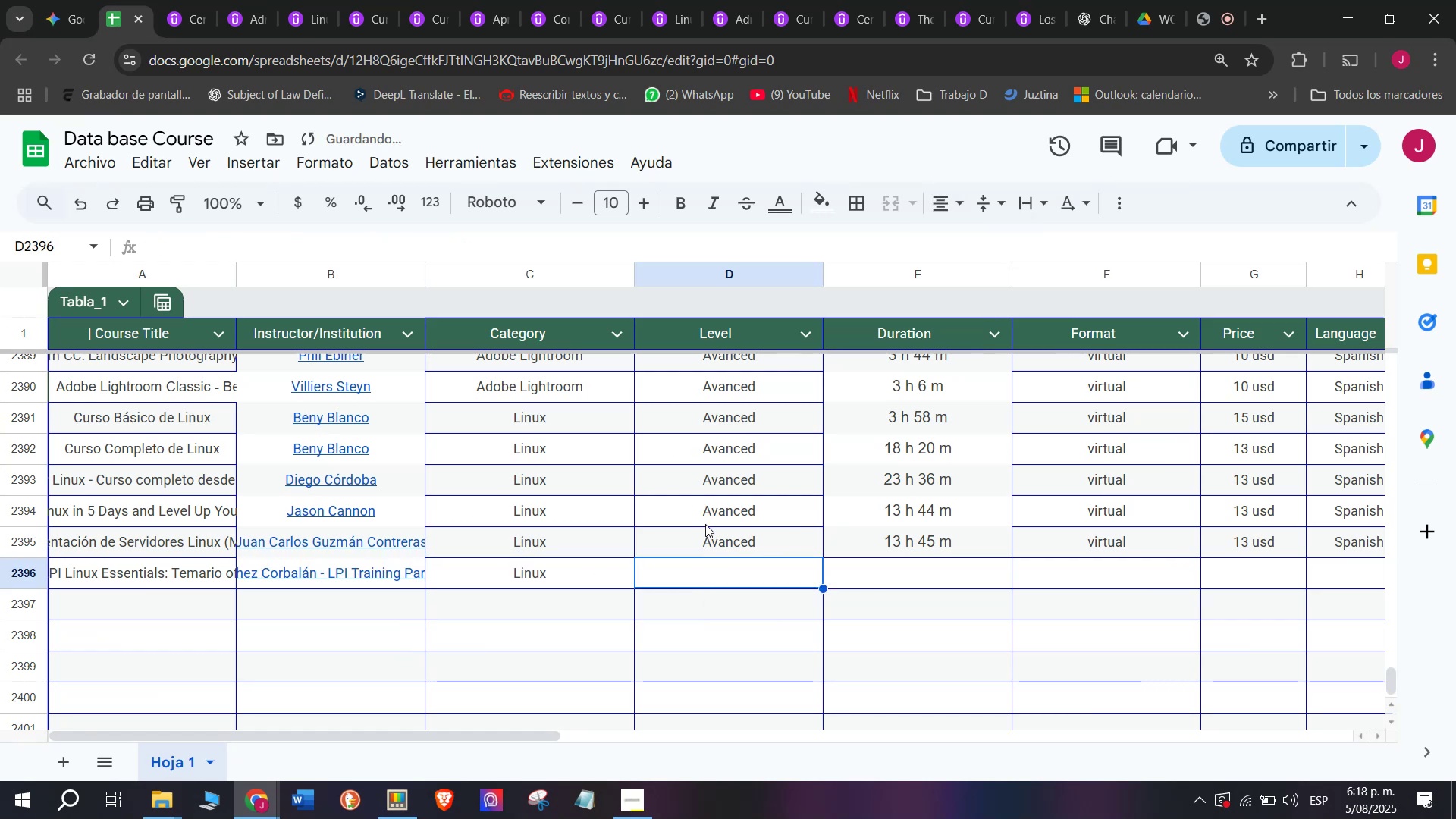 
left_click([747, 537])
 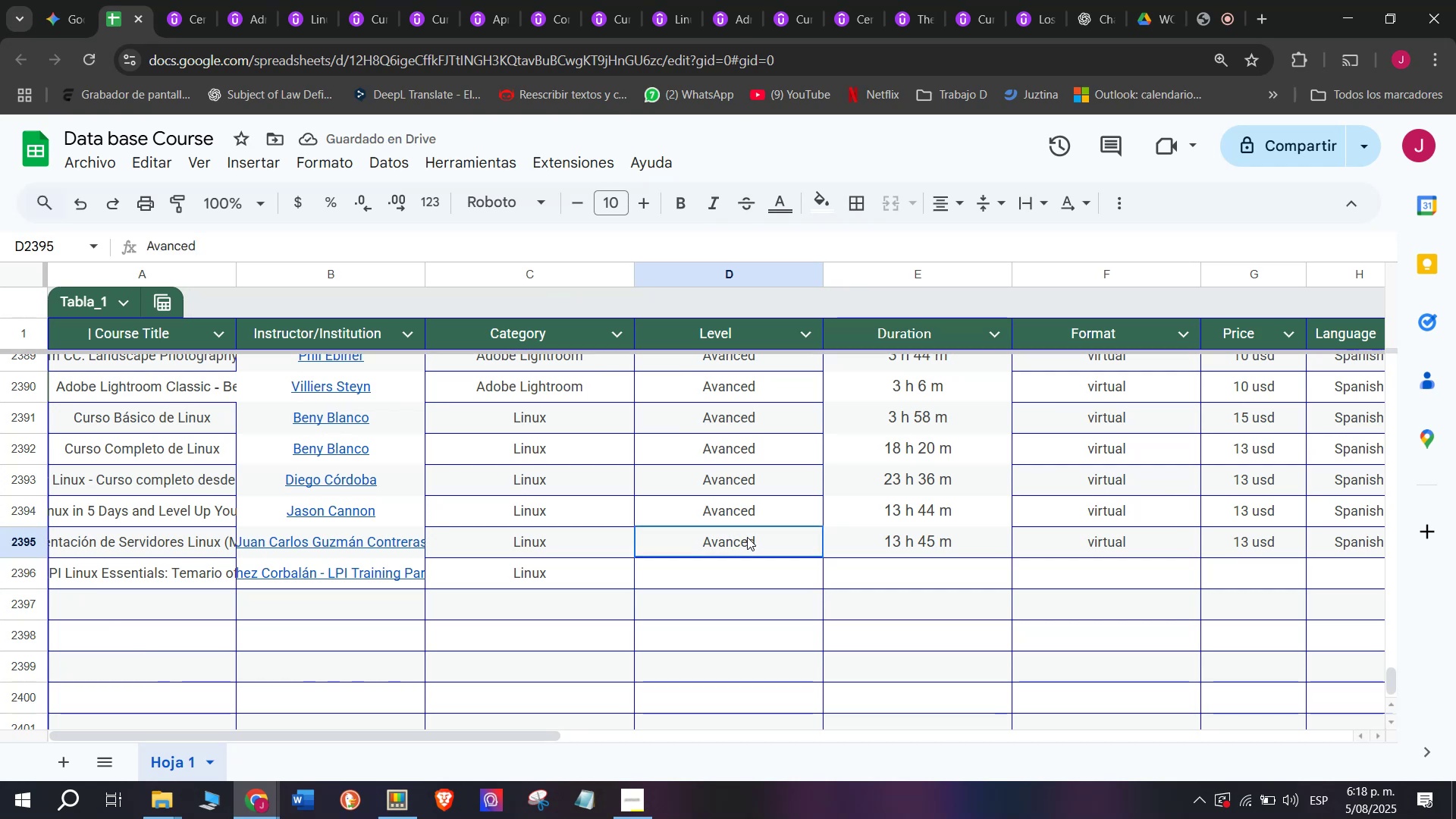 
key(Control+ControlLeft)
 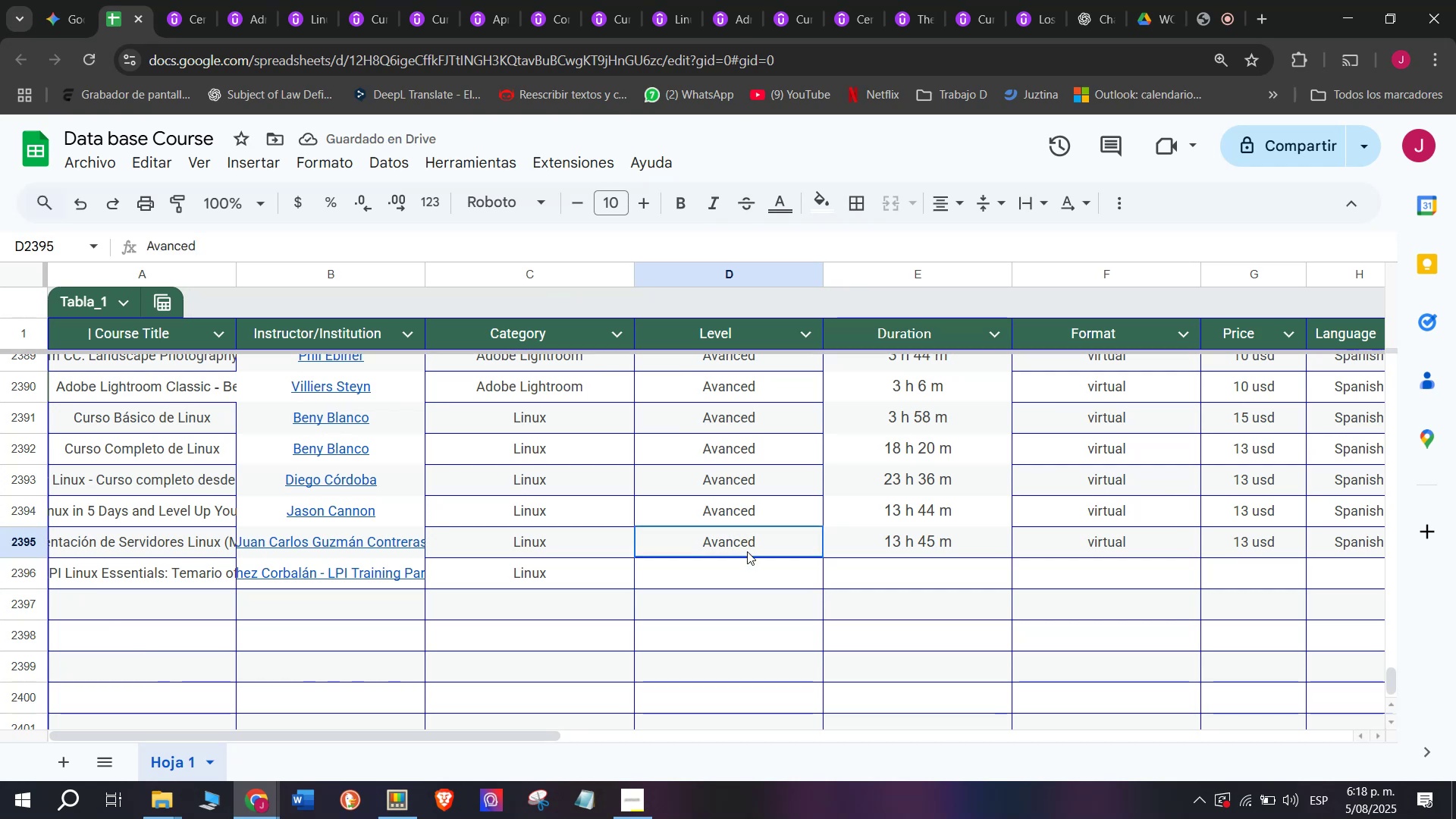 
key(Break)
 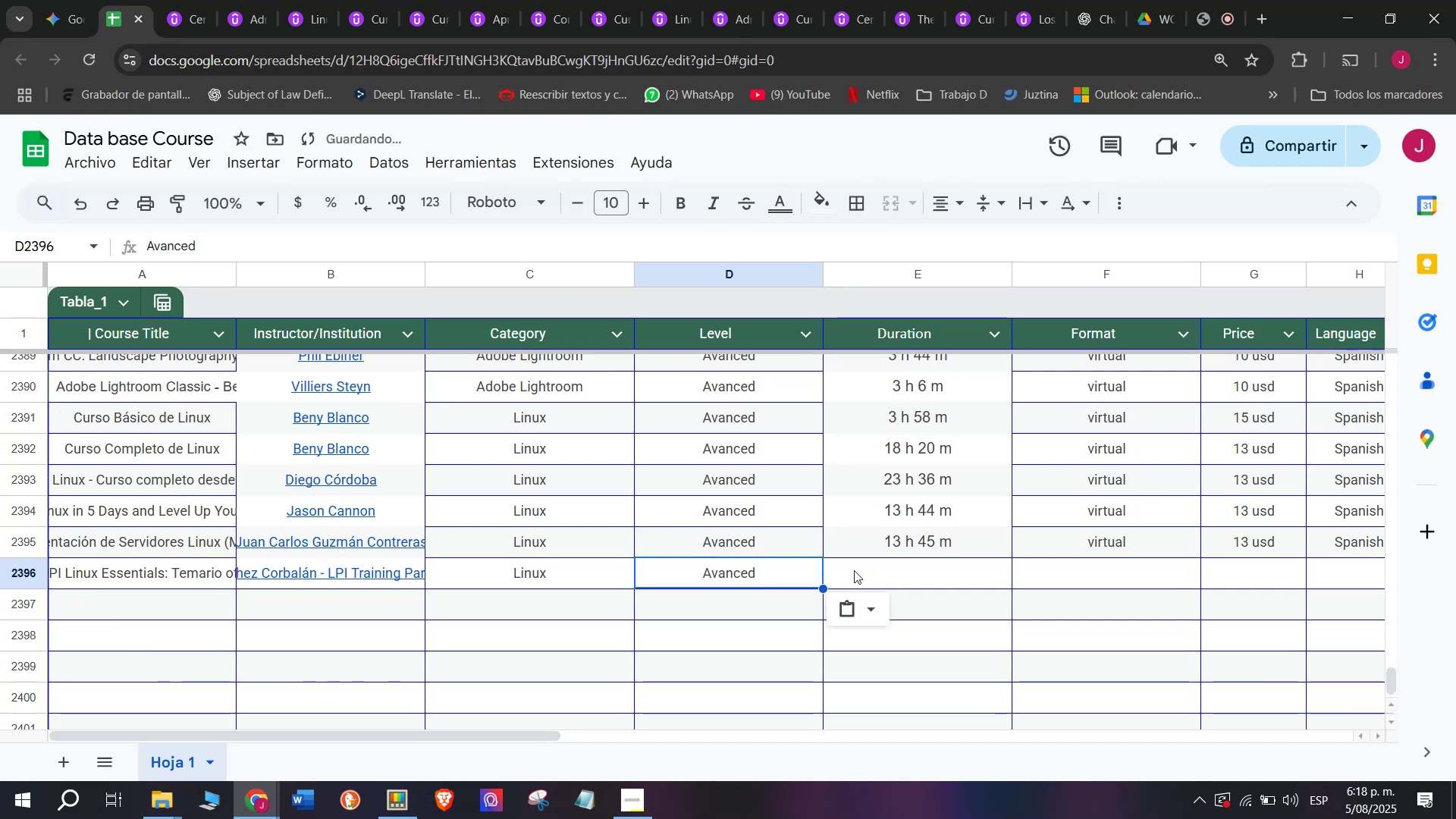 
key(Control+C)
 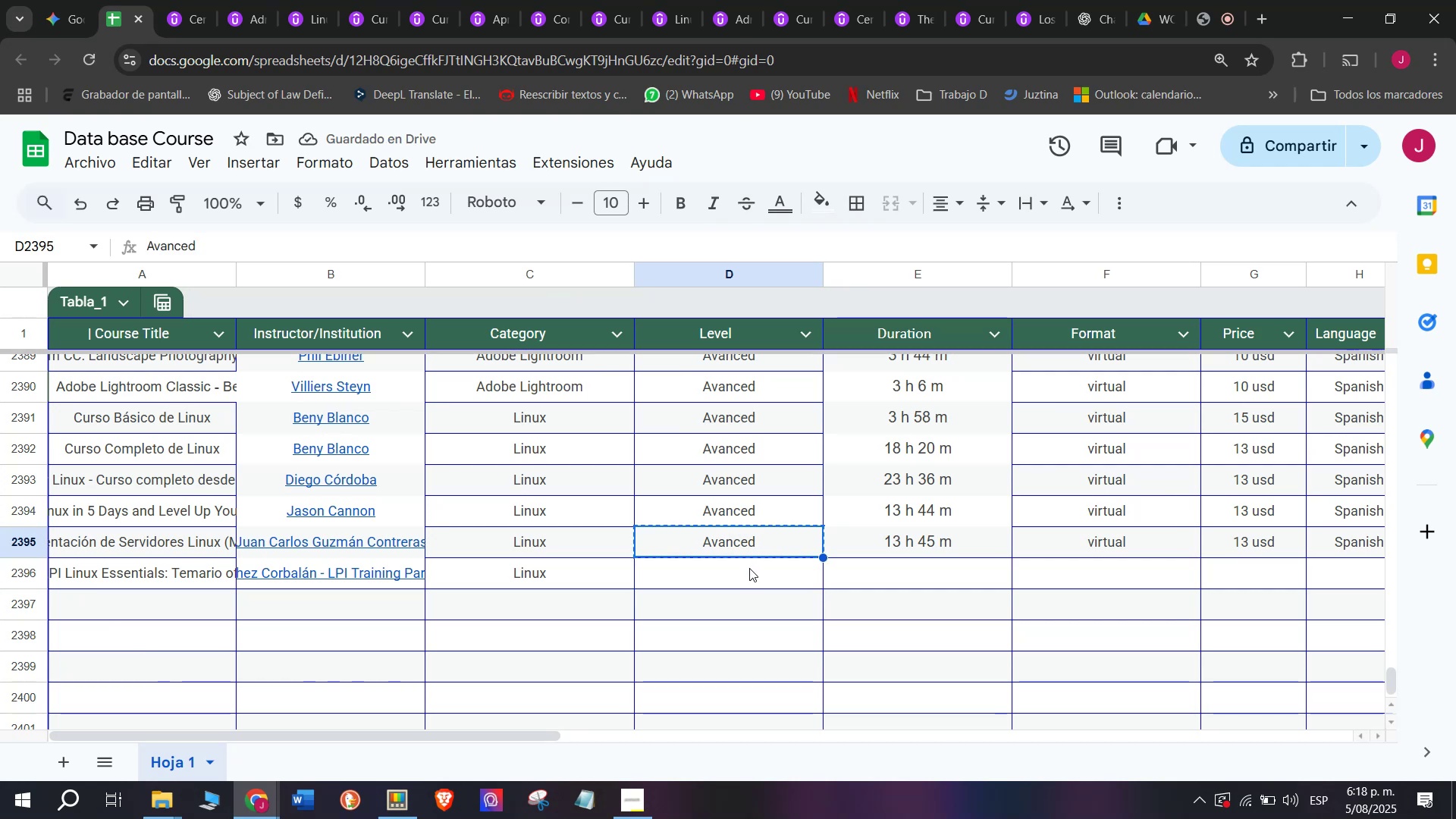 
key(Z)
 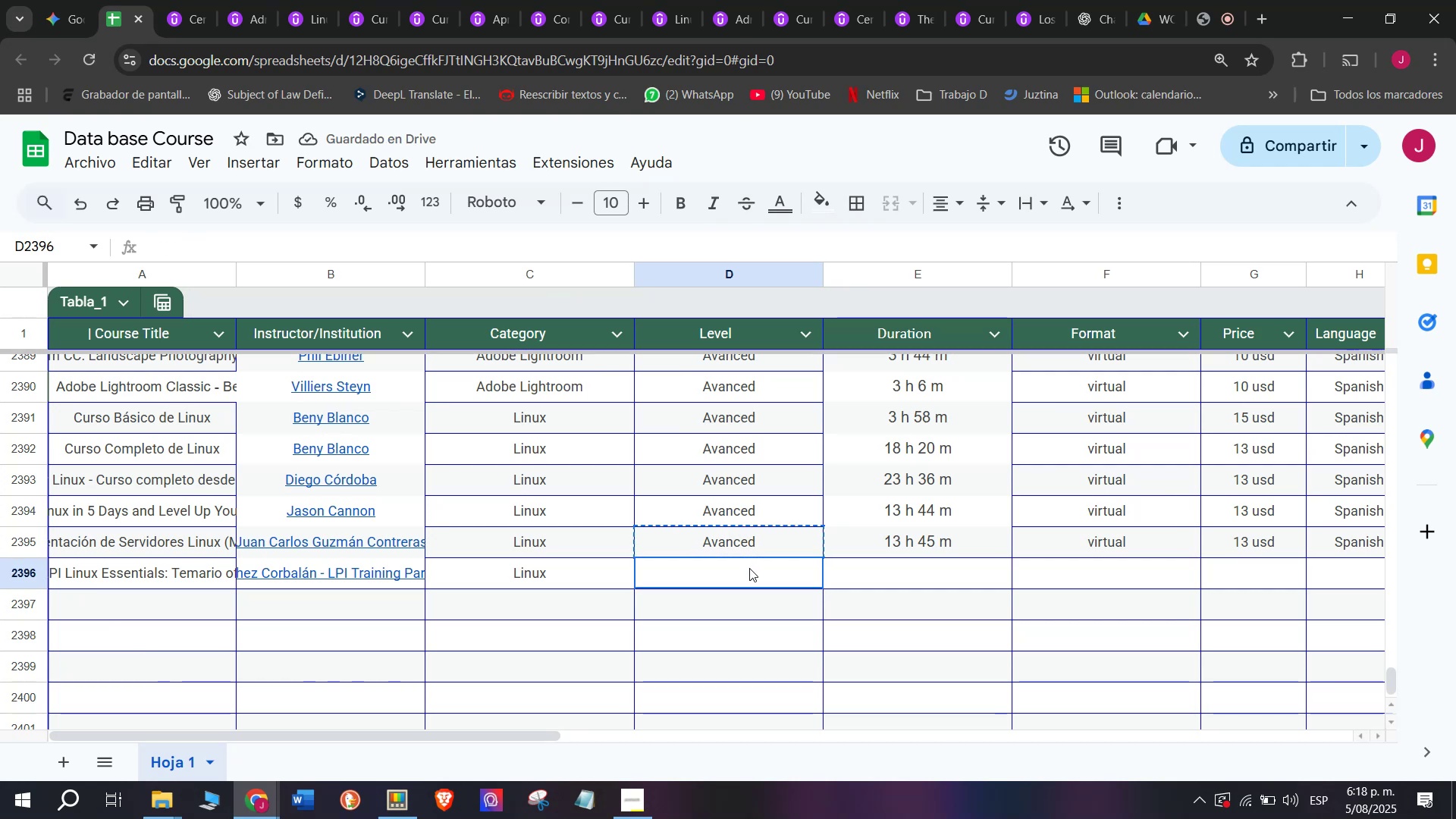 
key(Control+ControlLeft)
 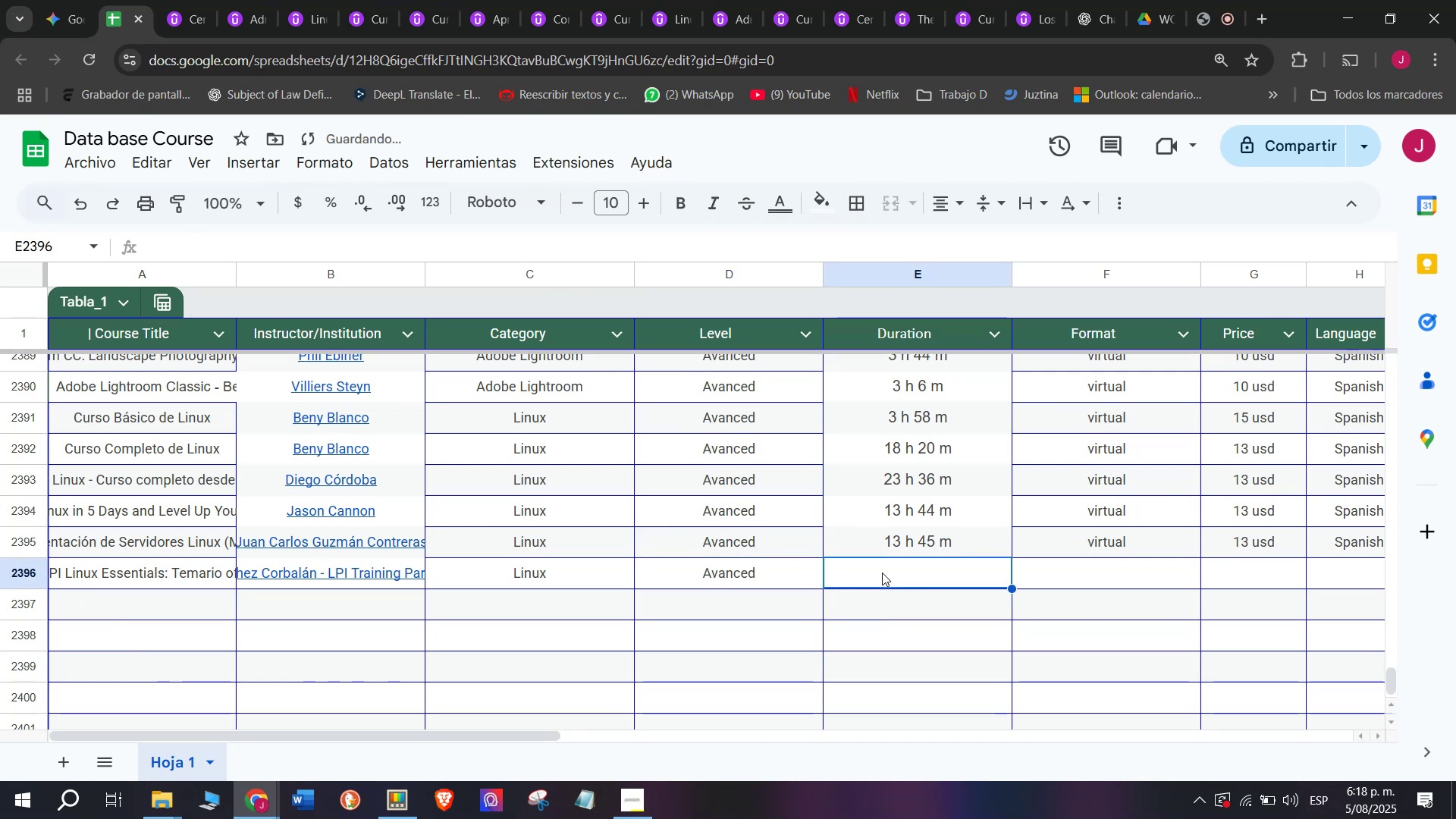 
key(Control+V)
 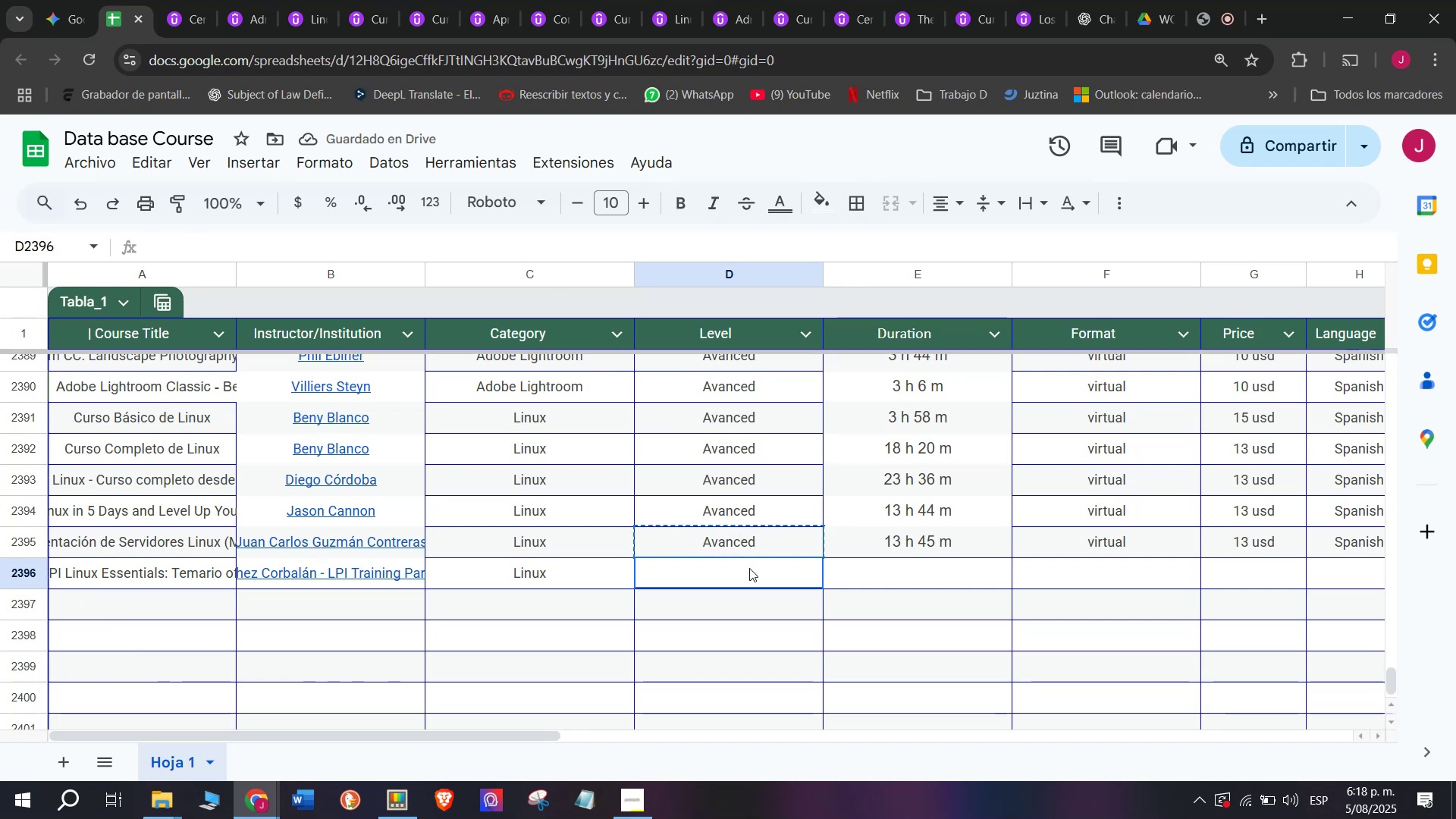 
double_click([749, 568])
 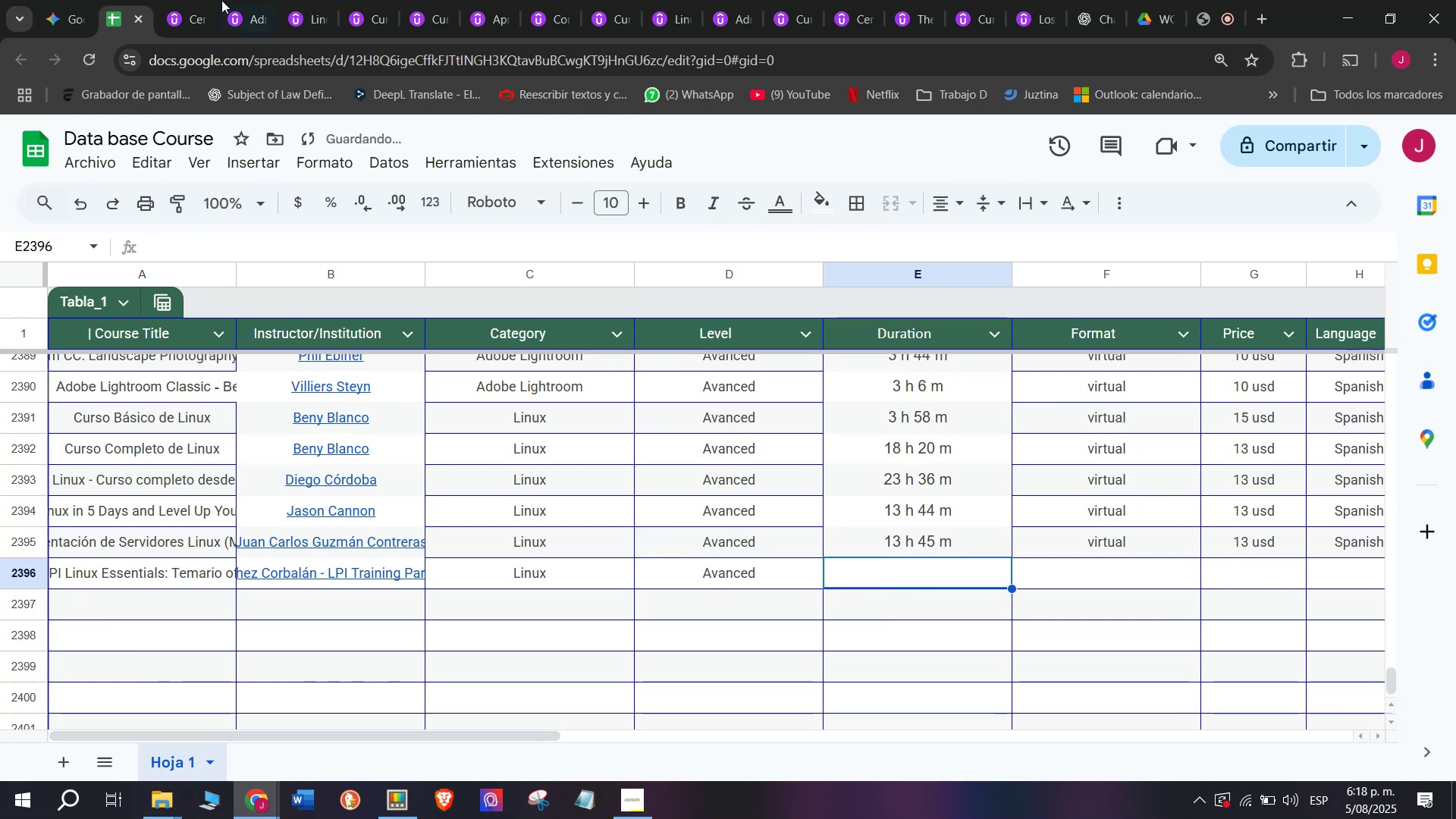 
left_click([213, 0])
 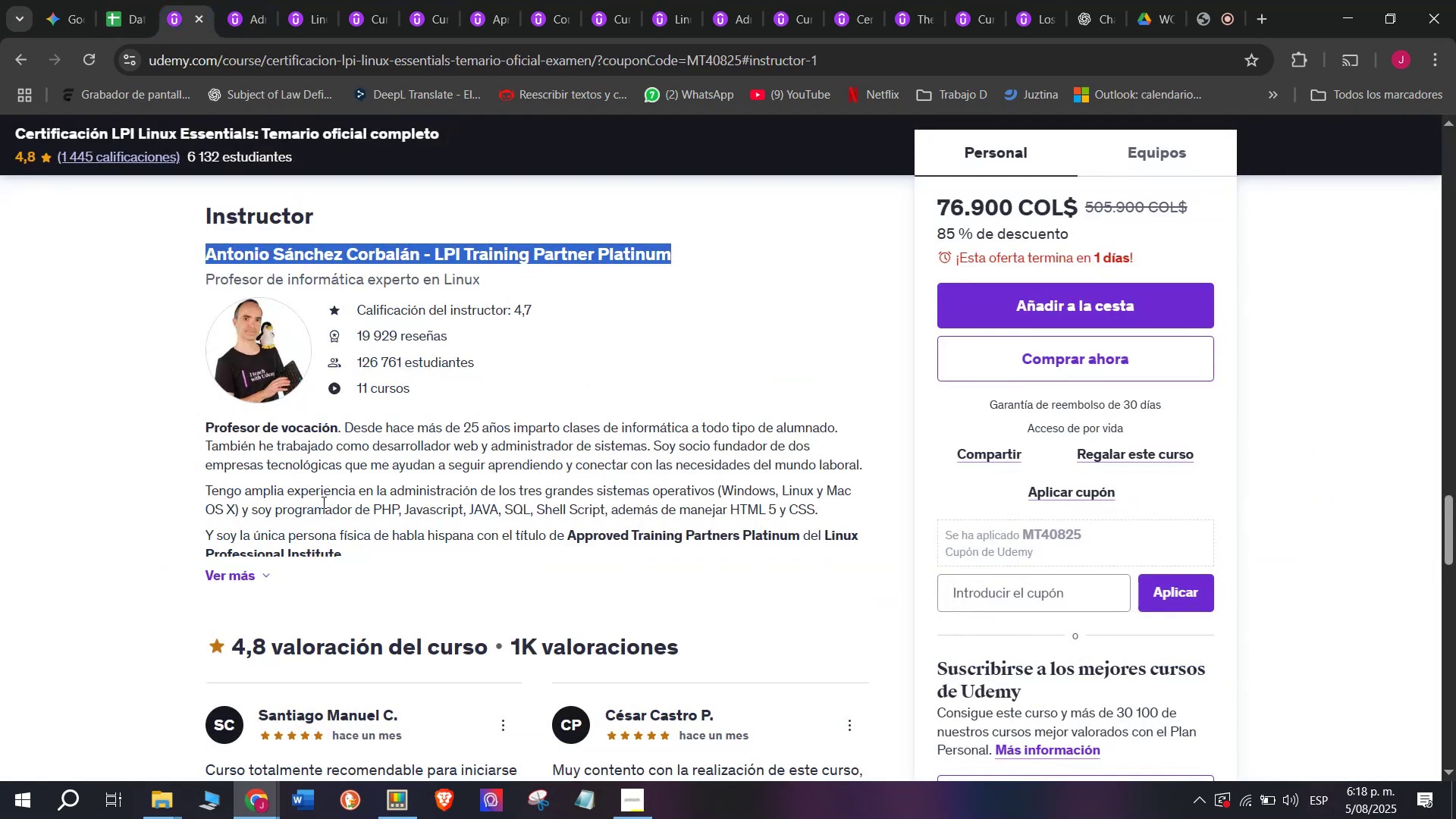 
scroll: coordinate [325, 502], scroll_direction: up, amount: 9.0
 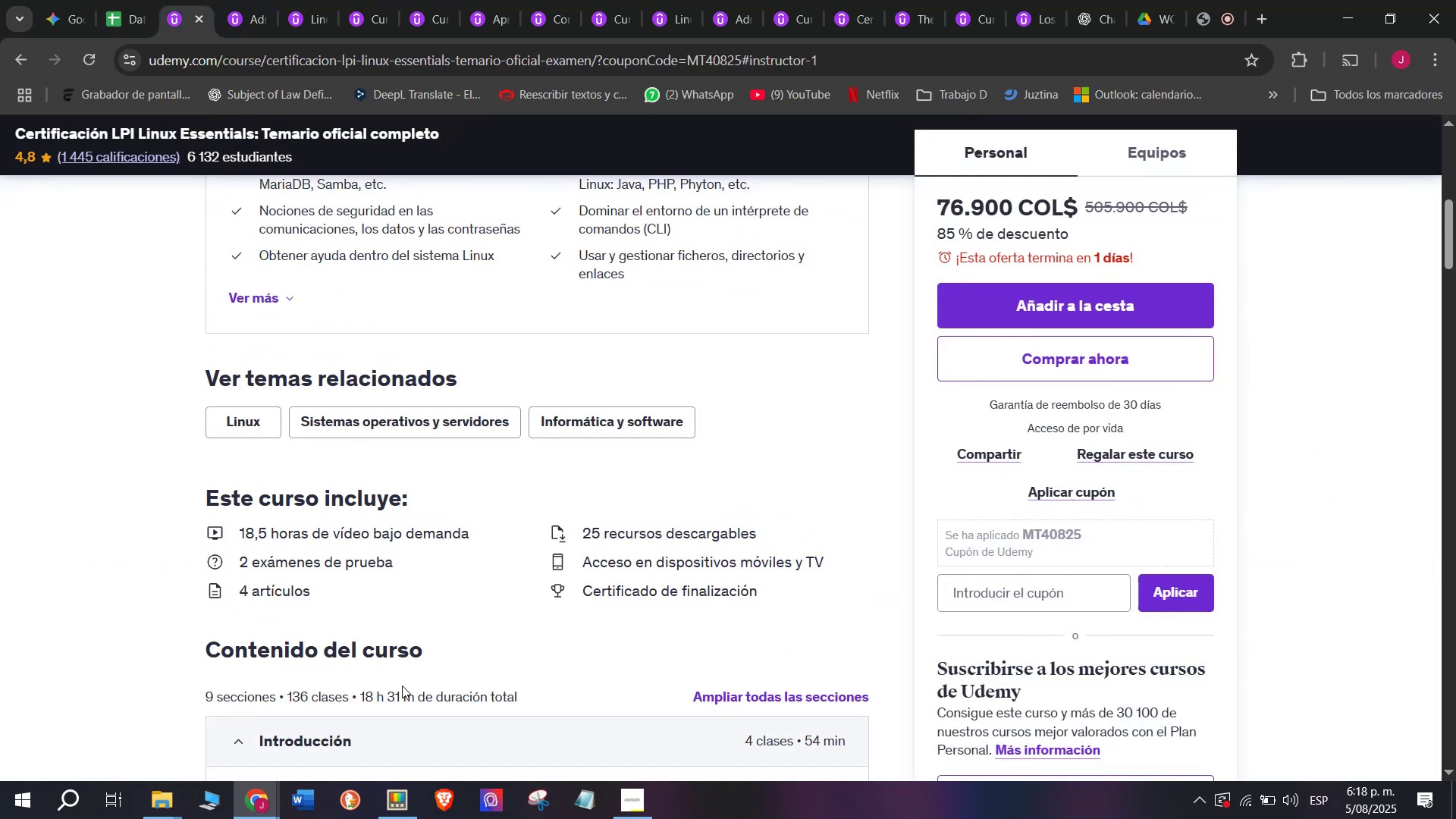 
left_click_drag(start_coordinate=[412, 698], to_coordinate=[362, 697])
 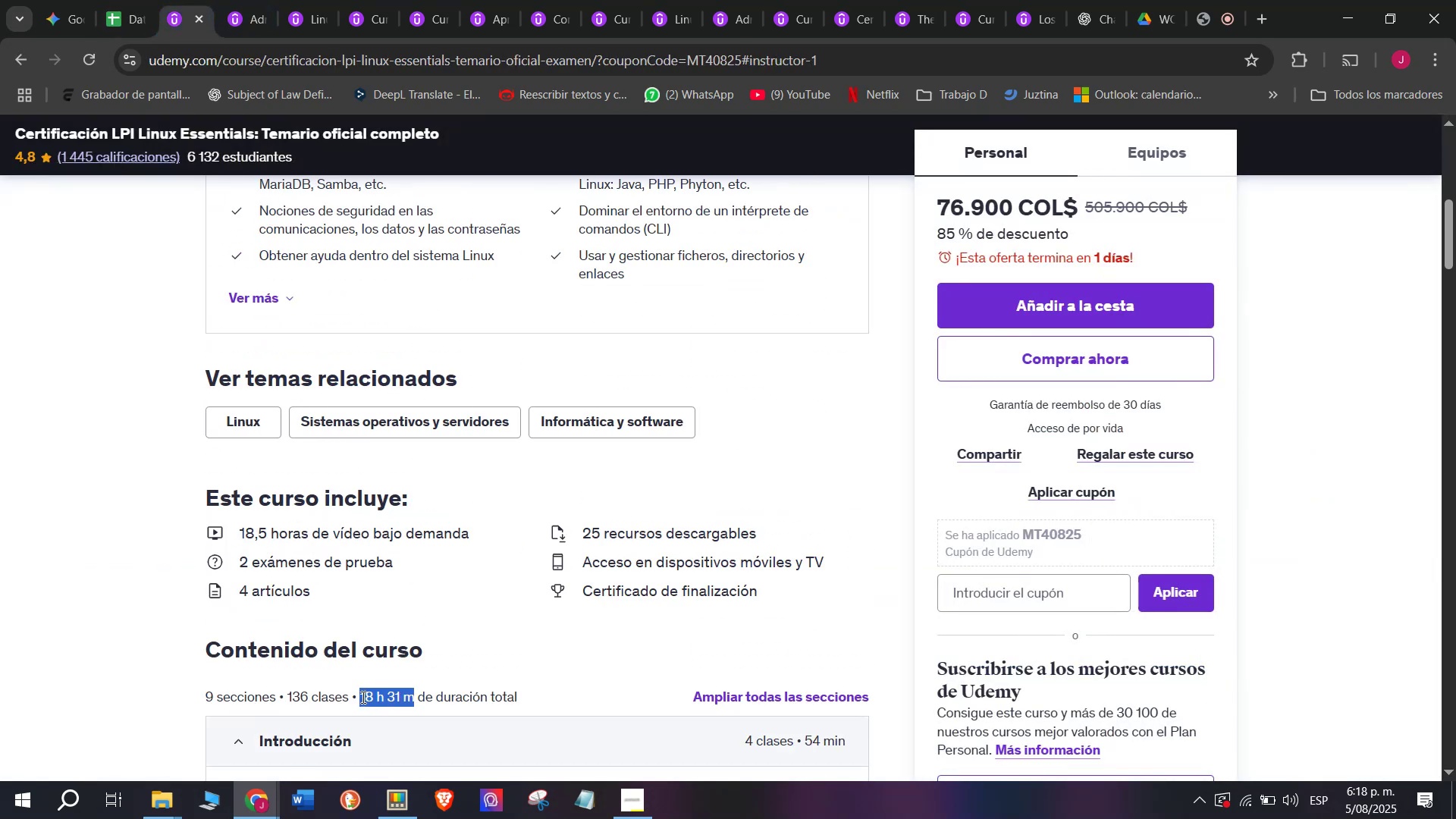 
key(Break)
 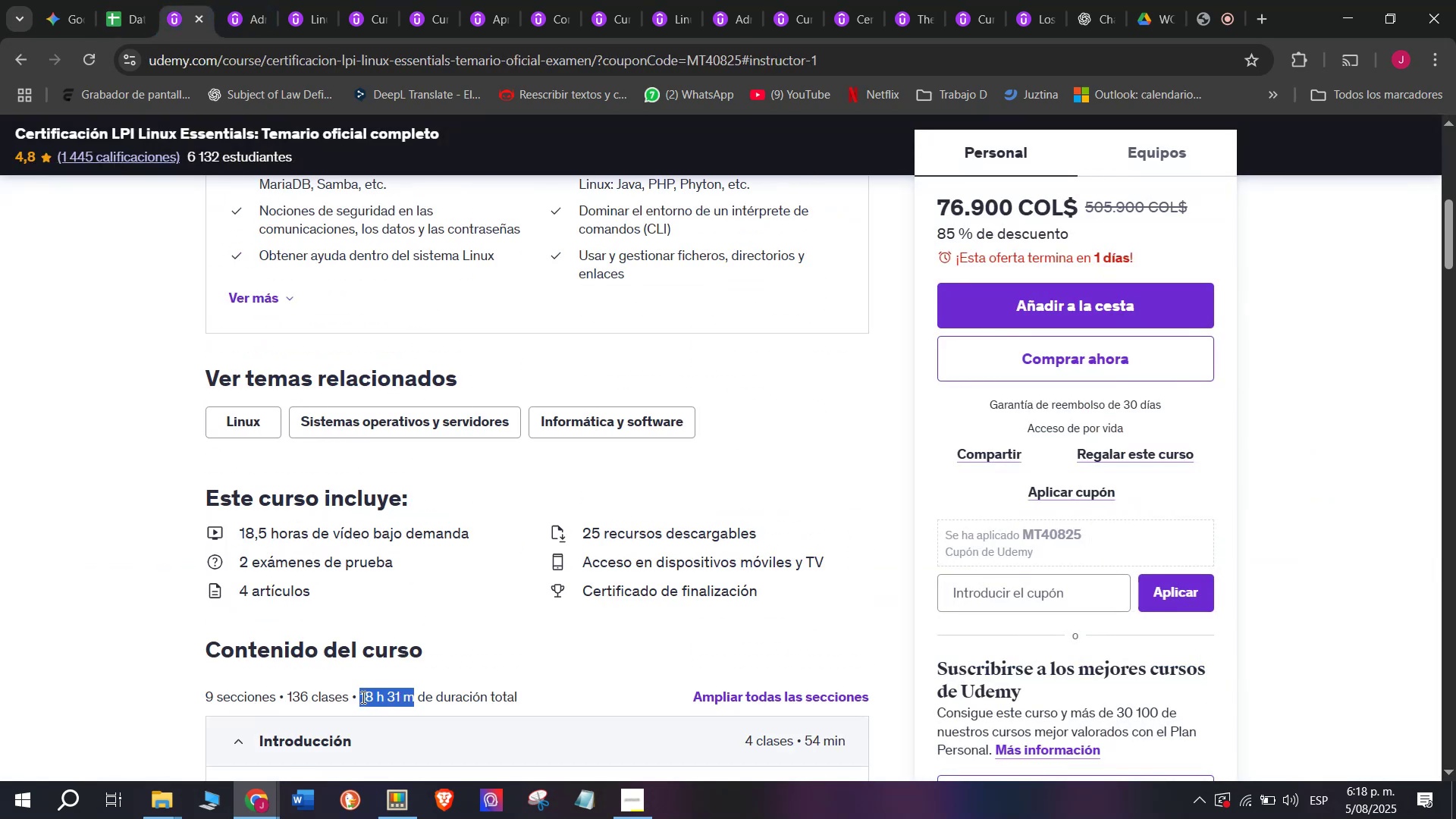 
key(Control+ControlLeft)
 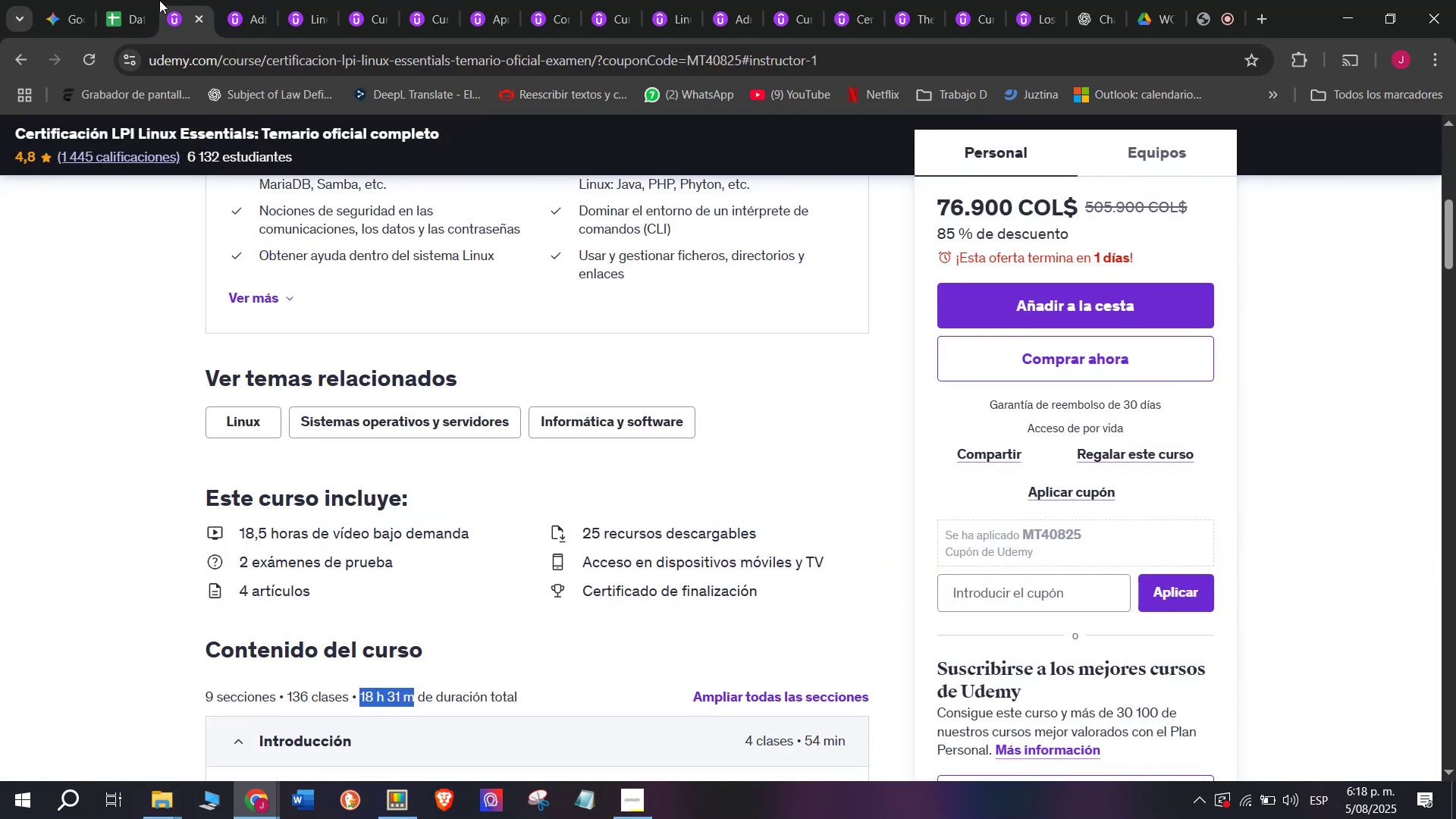 
key(Control+C)
 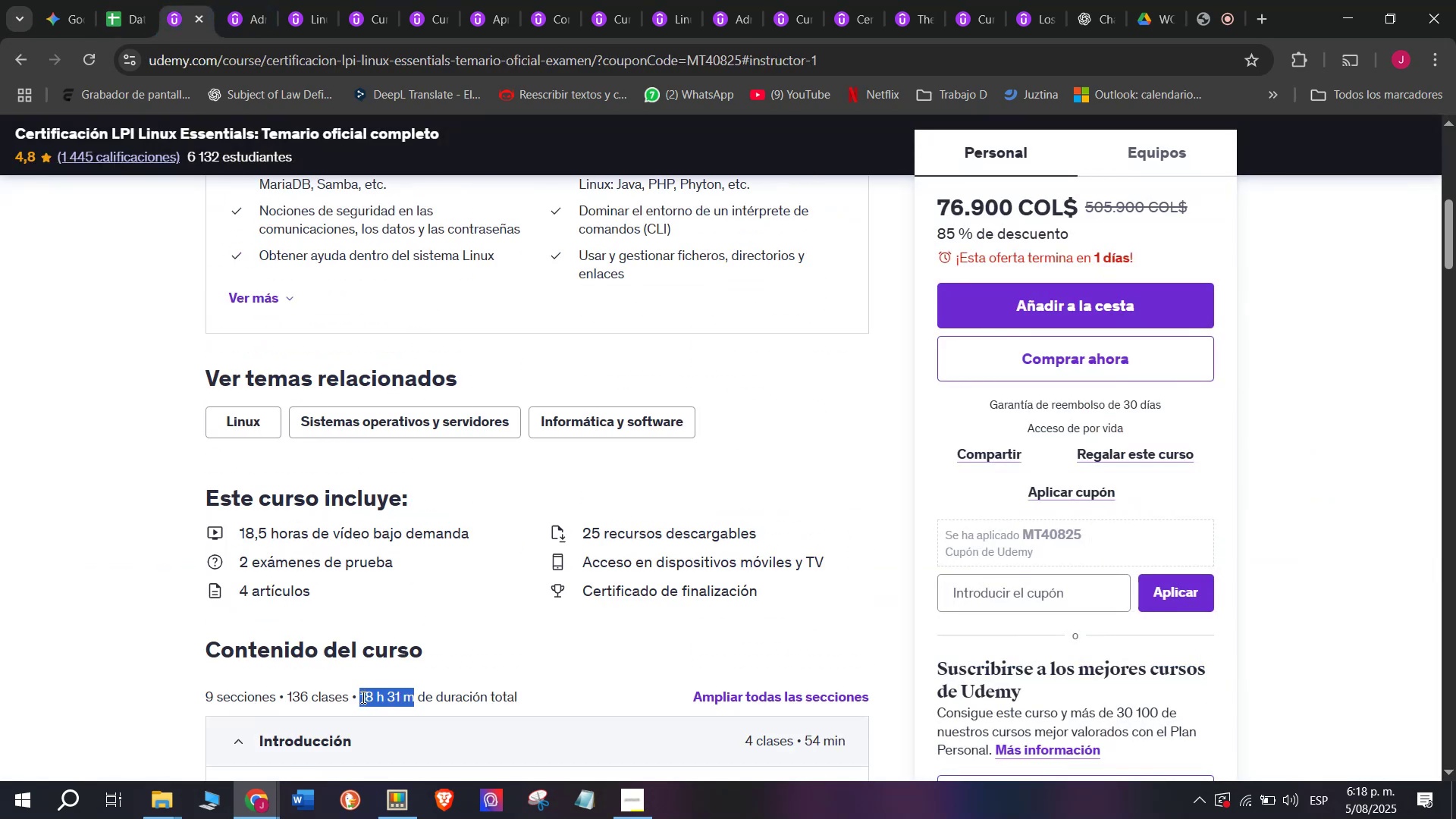 
key(Break)
 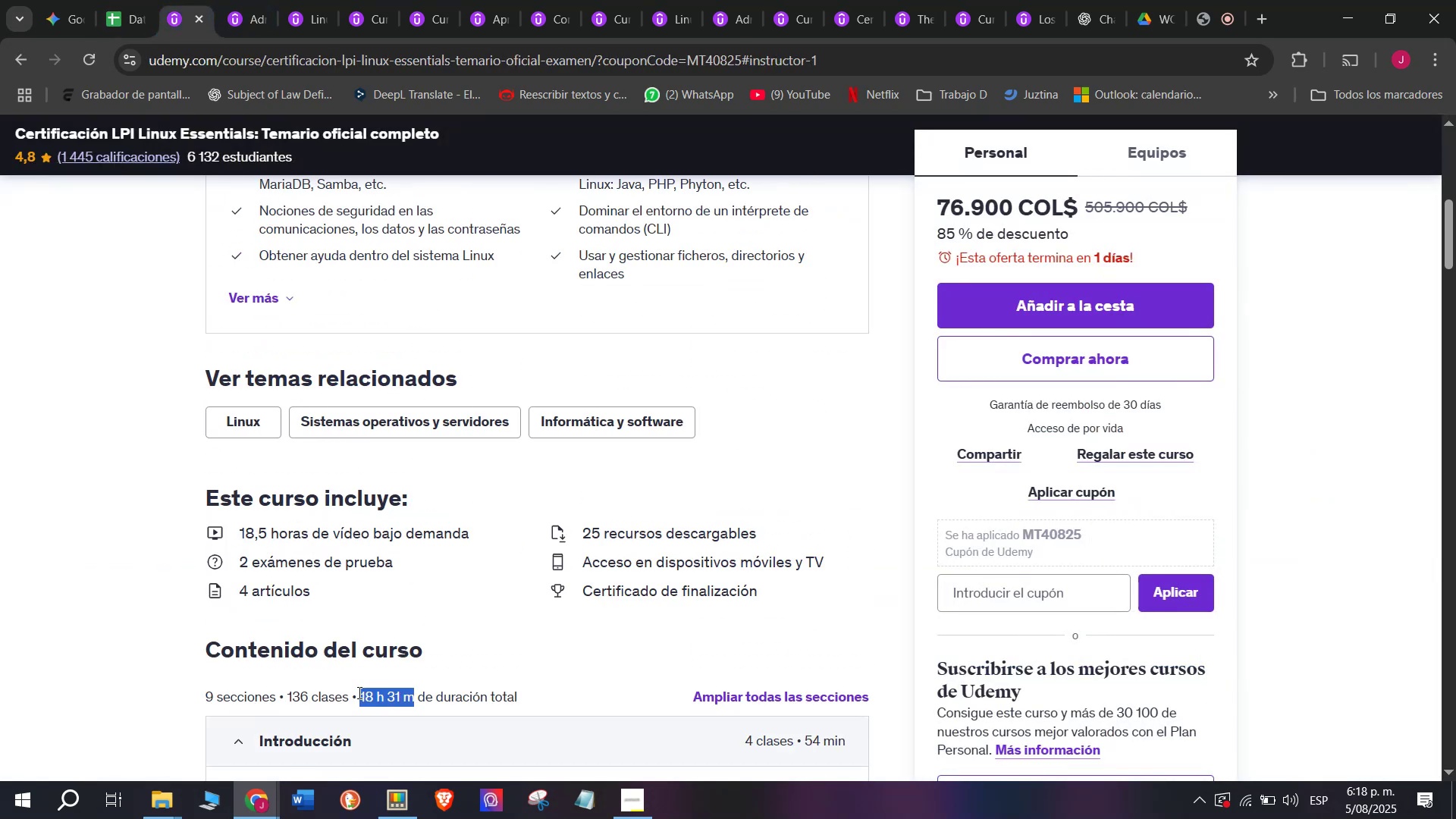 
key(Control+ControlLeft)
 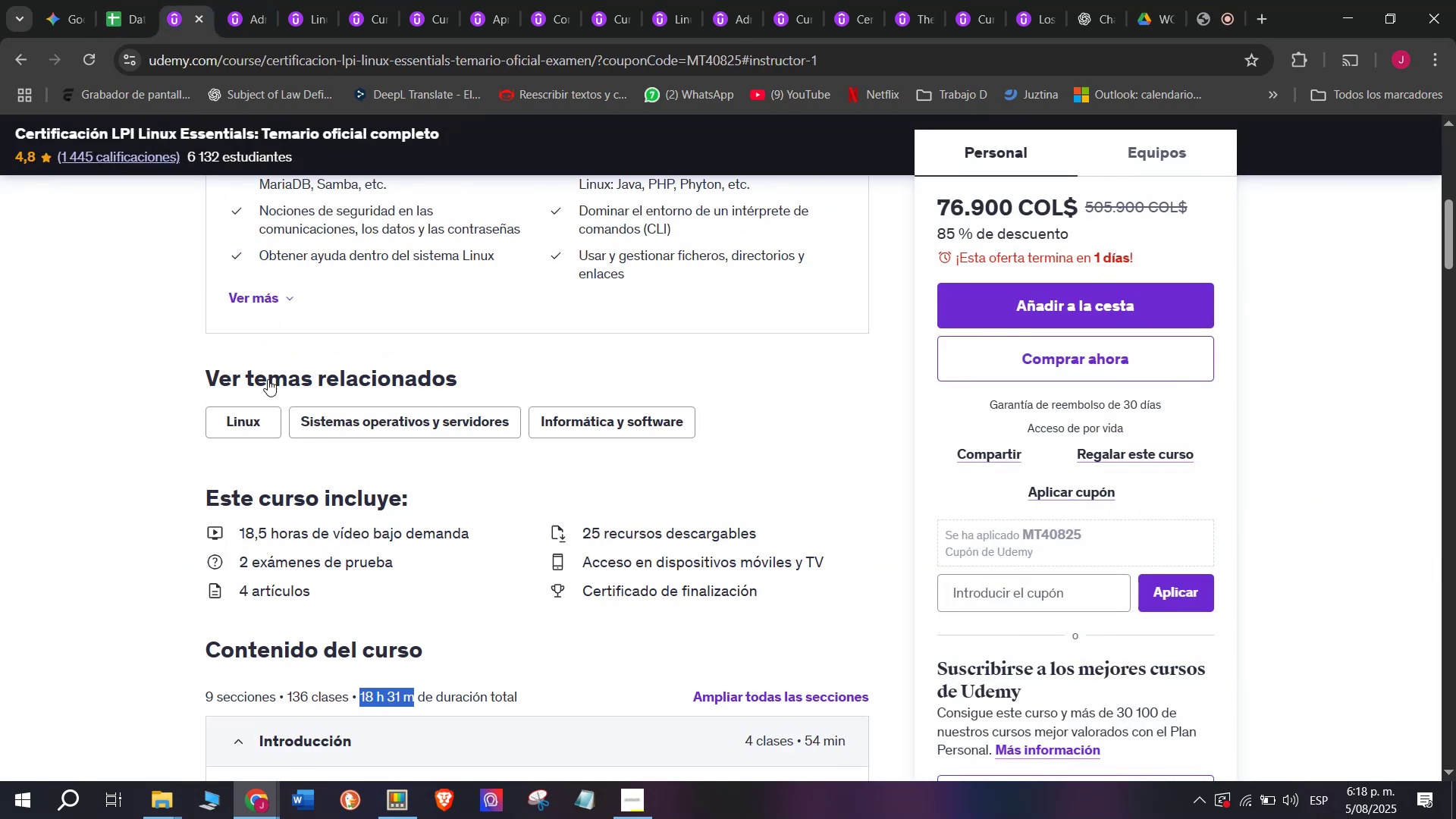 
key(Control+C)
 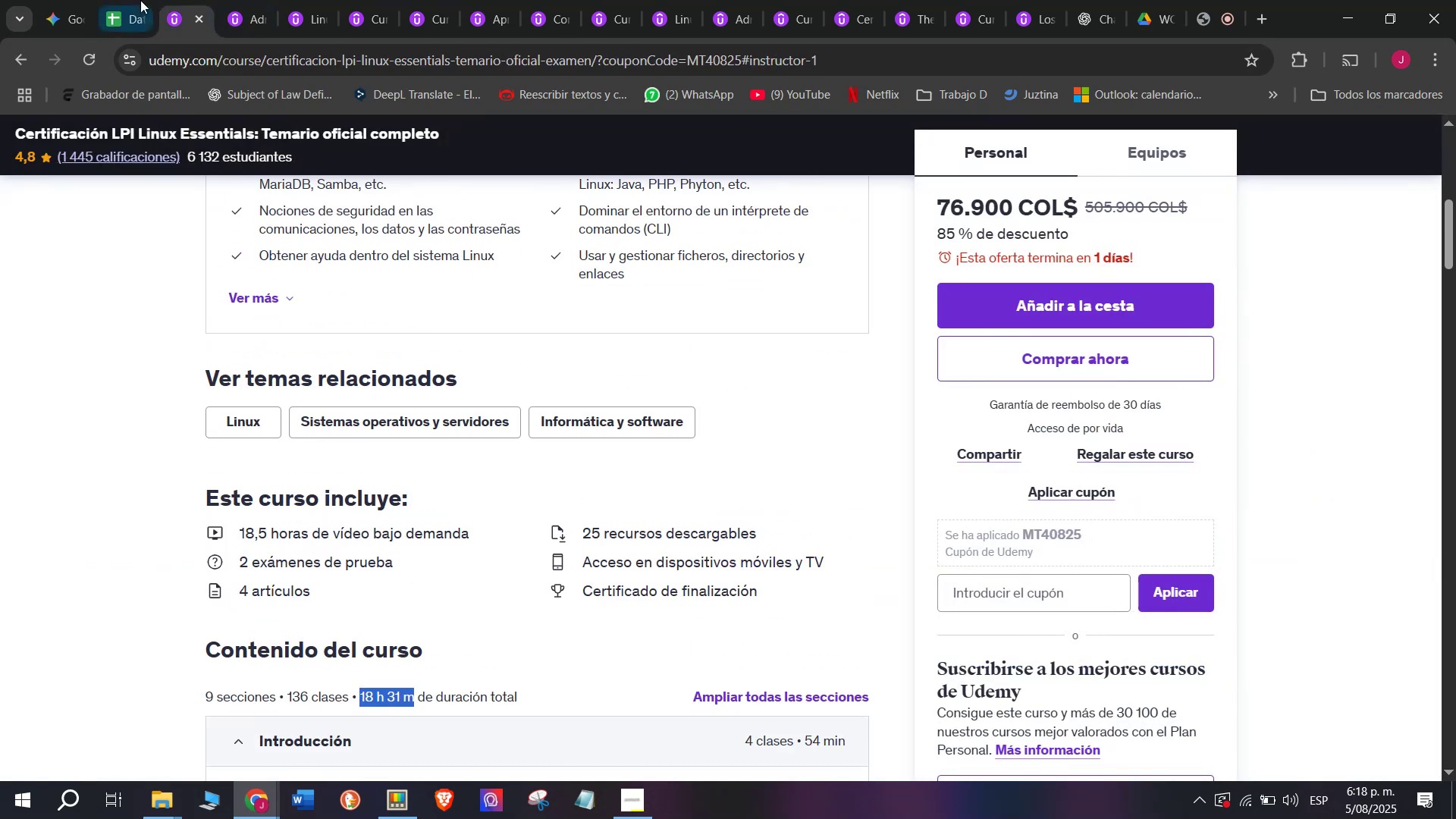 
left_click([133, 0])
 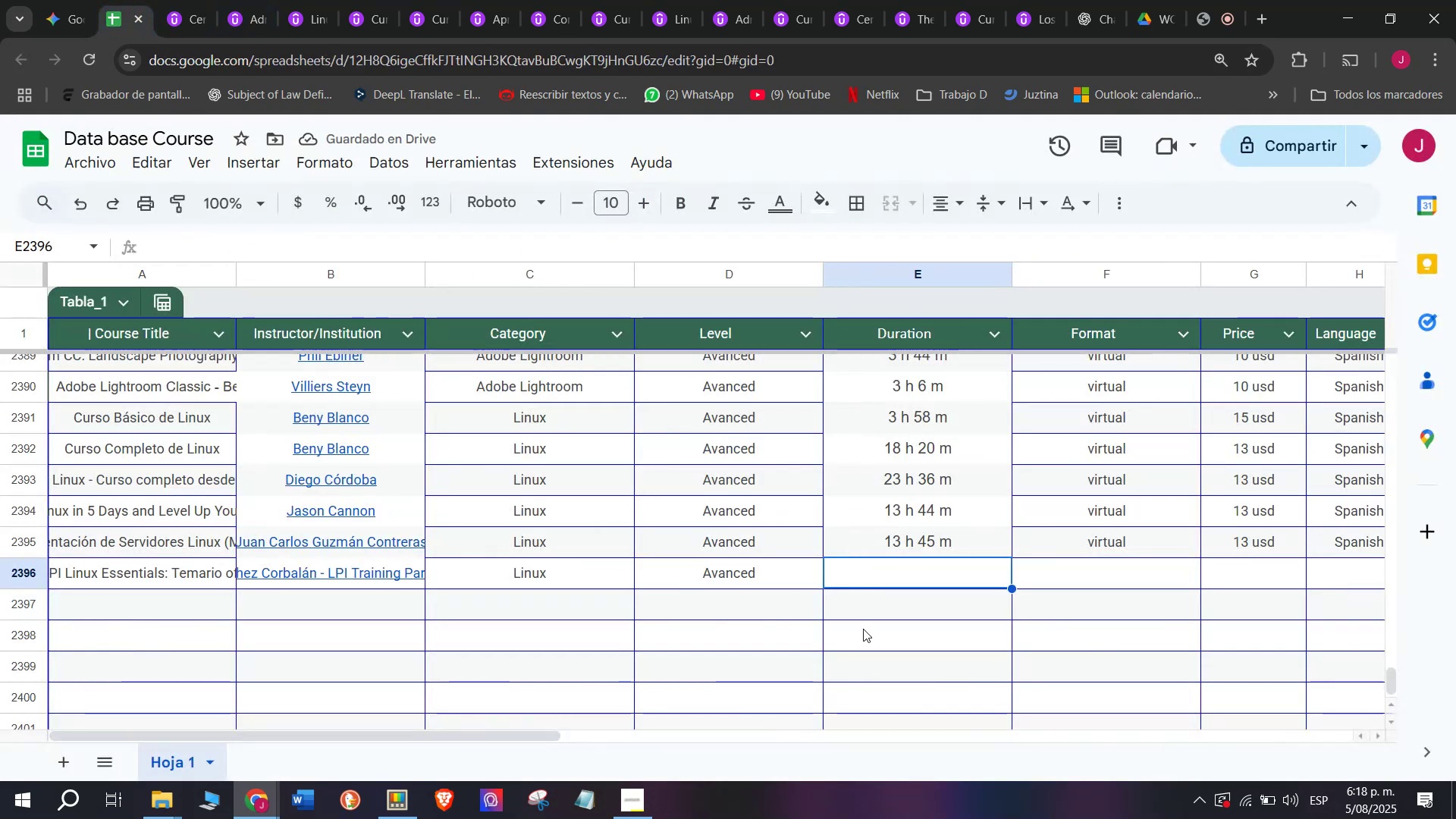 
key(Control+ControlLeft)
 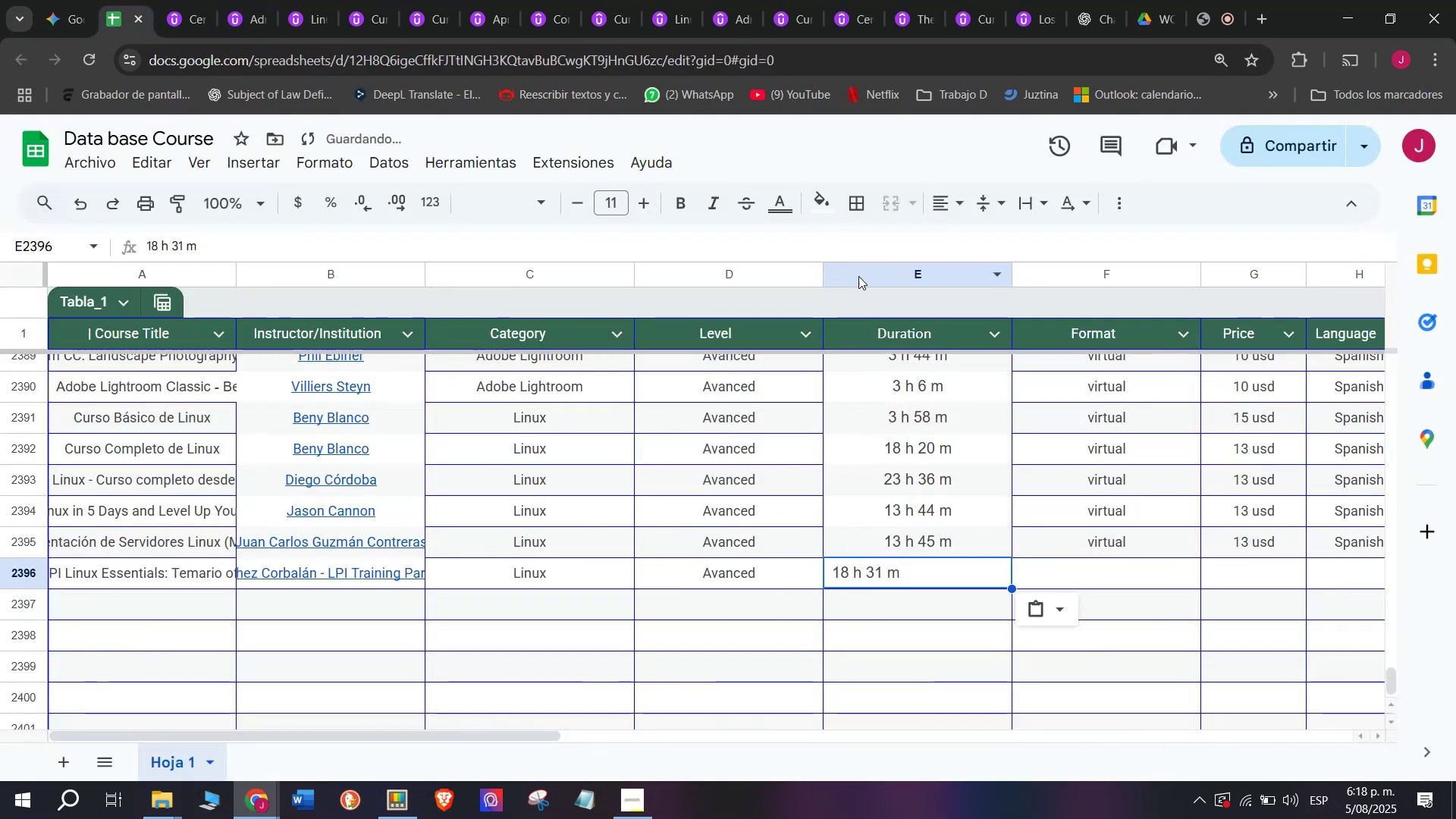 
key(Z)
 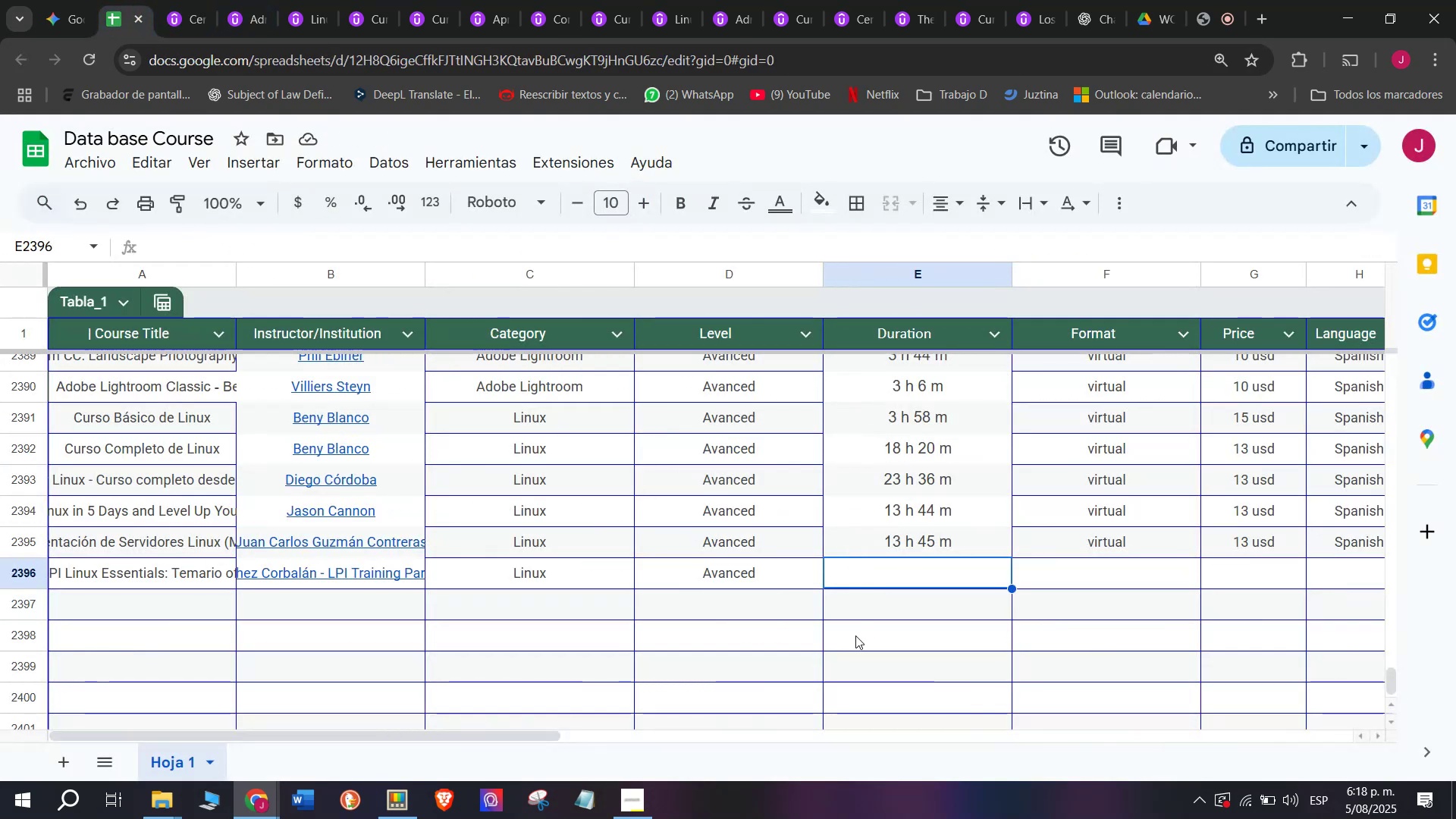 
key(Control+V)
 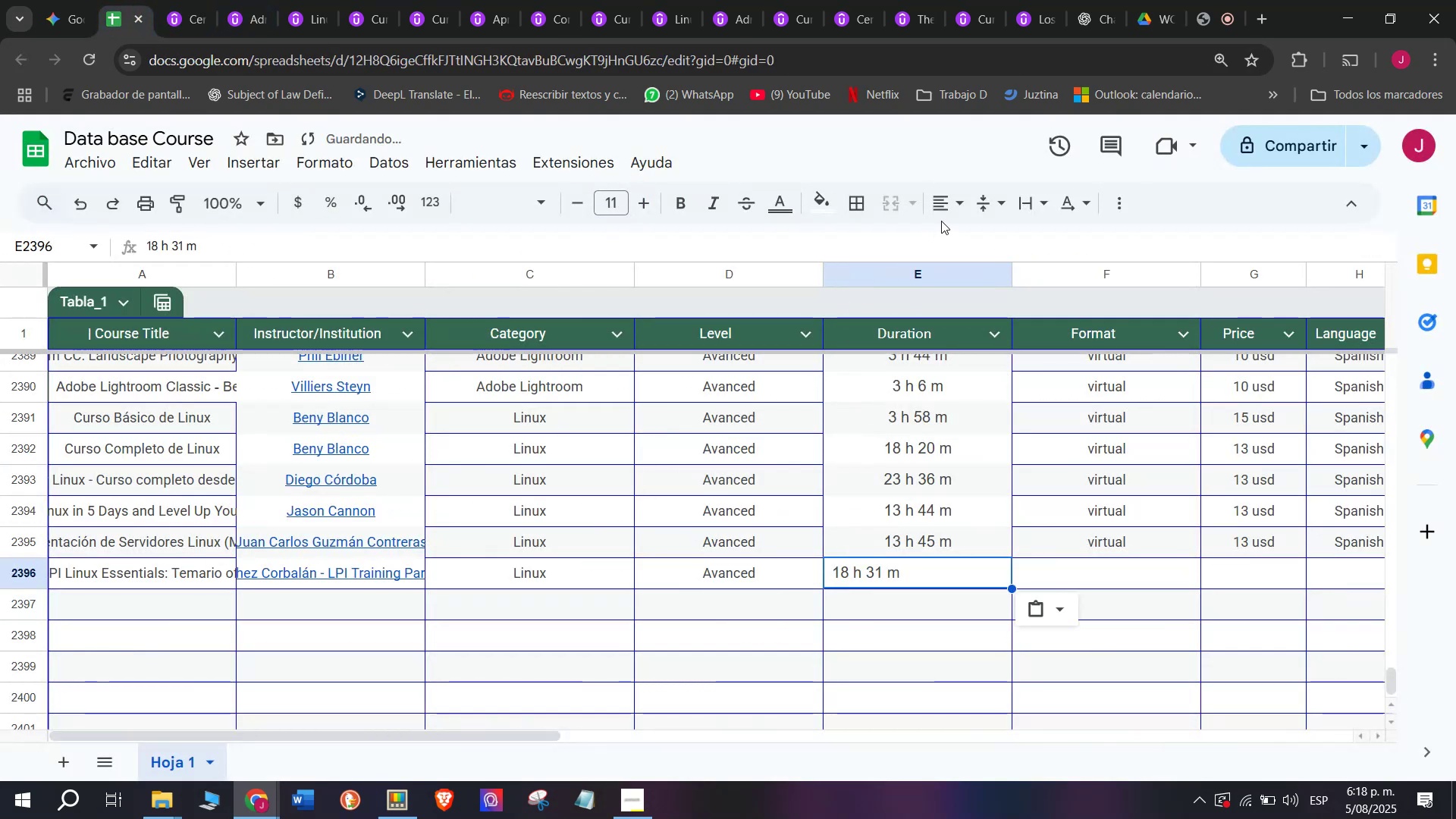 
double_click([953, 211])
 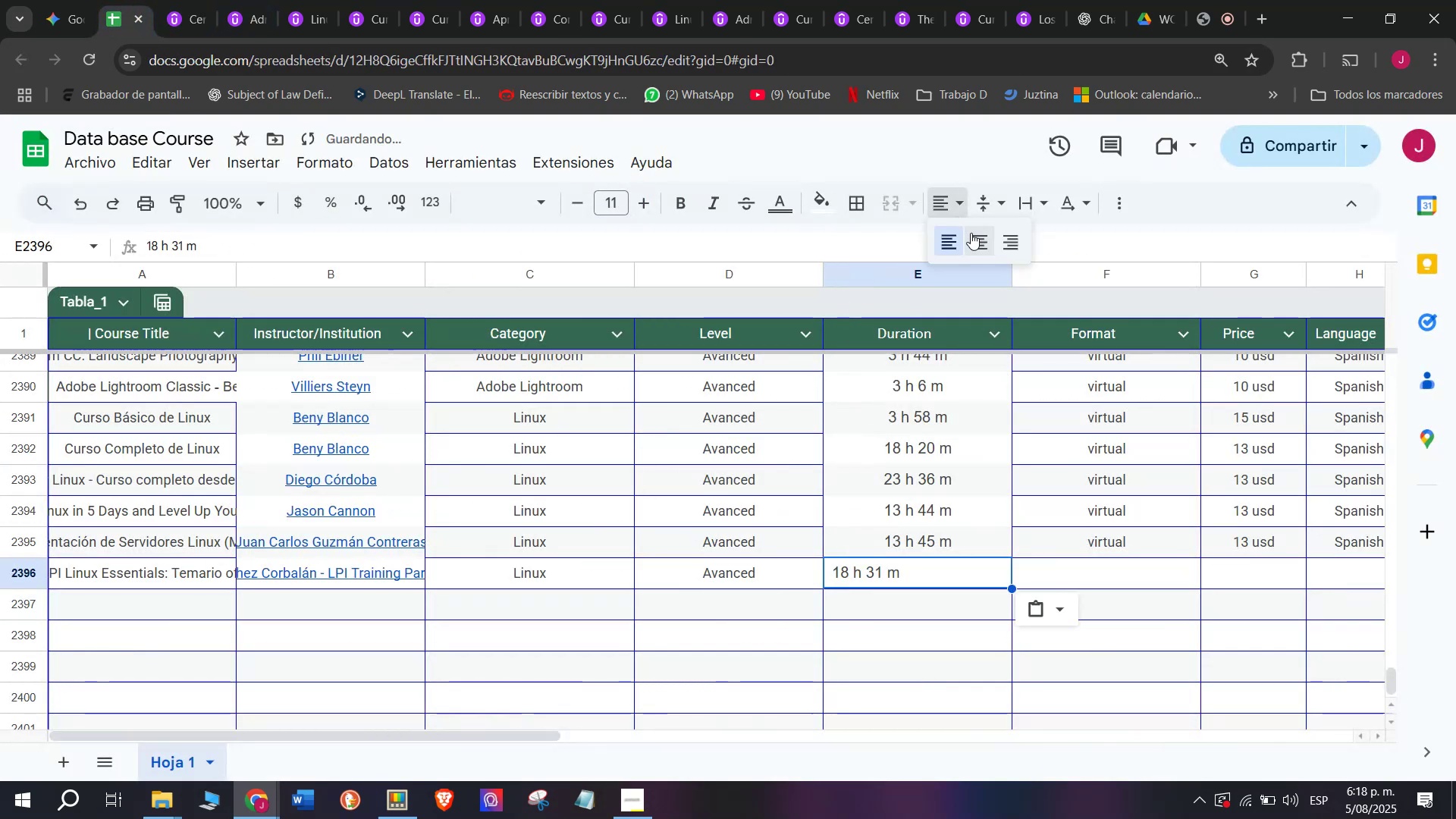 
triple_click([971, 233])
 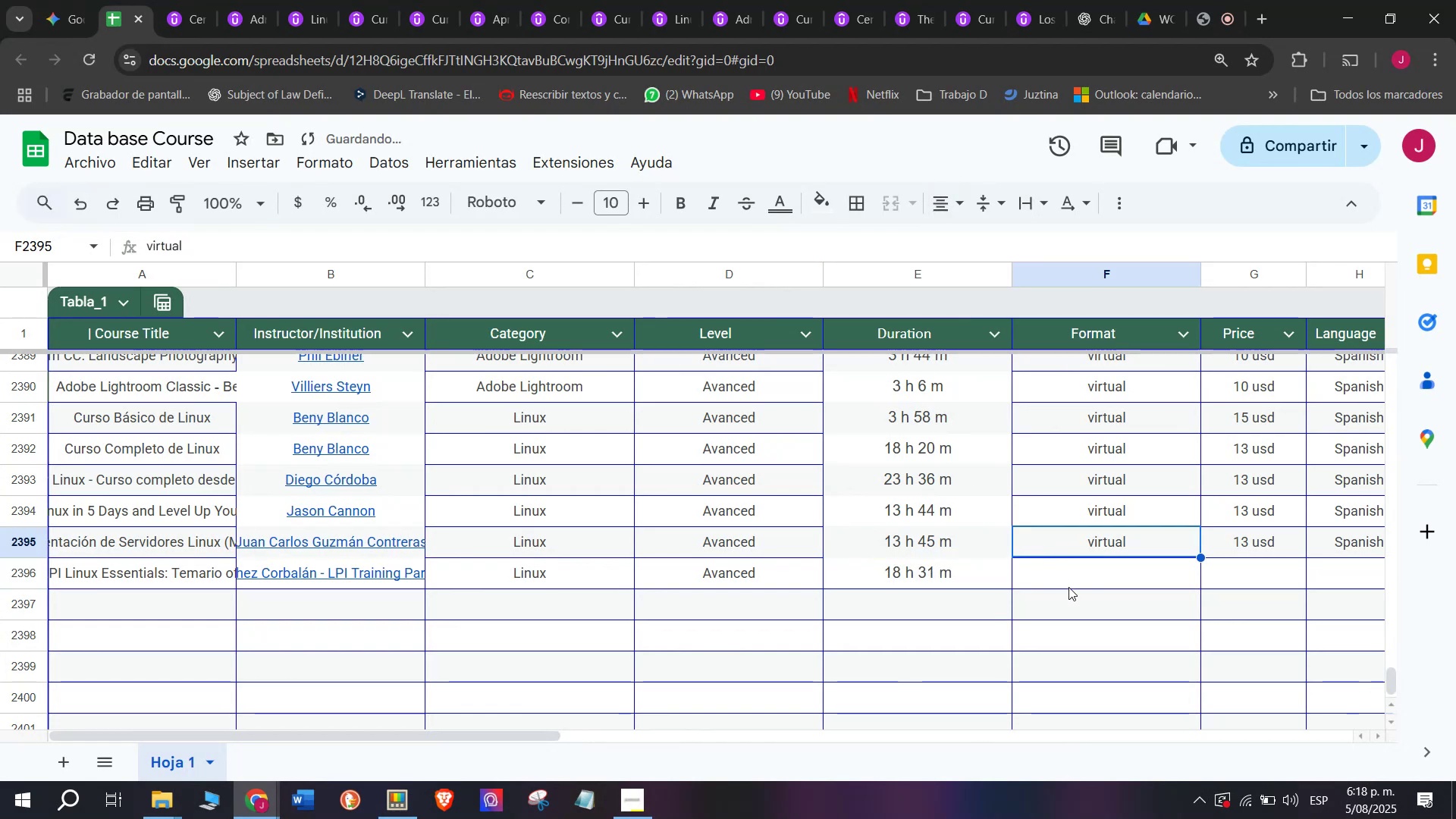 
key(Break)
 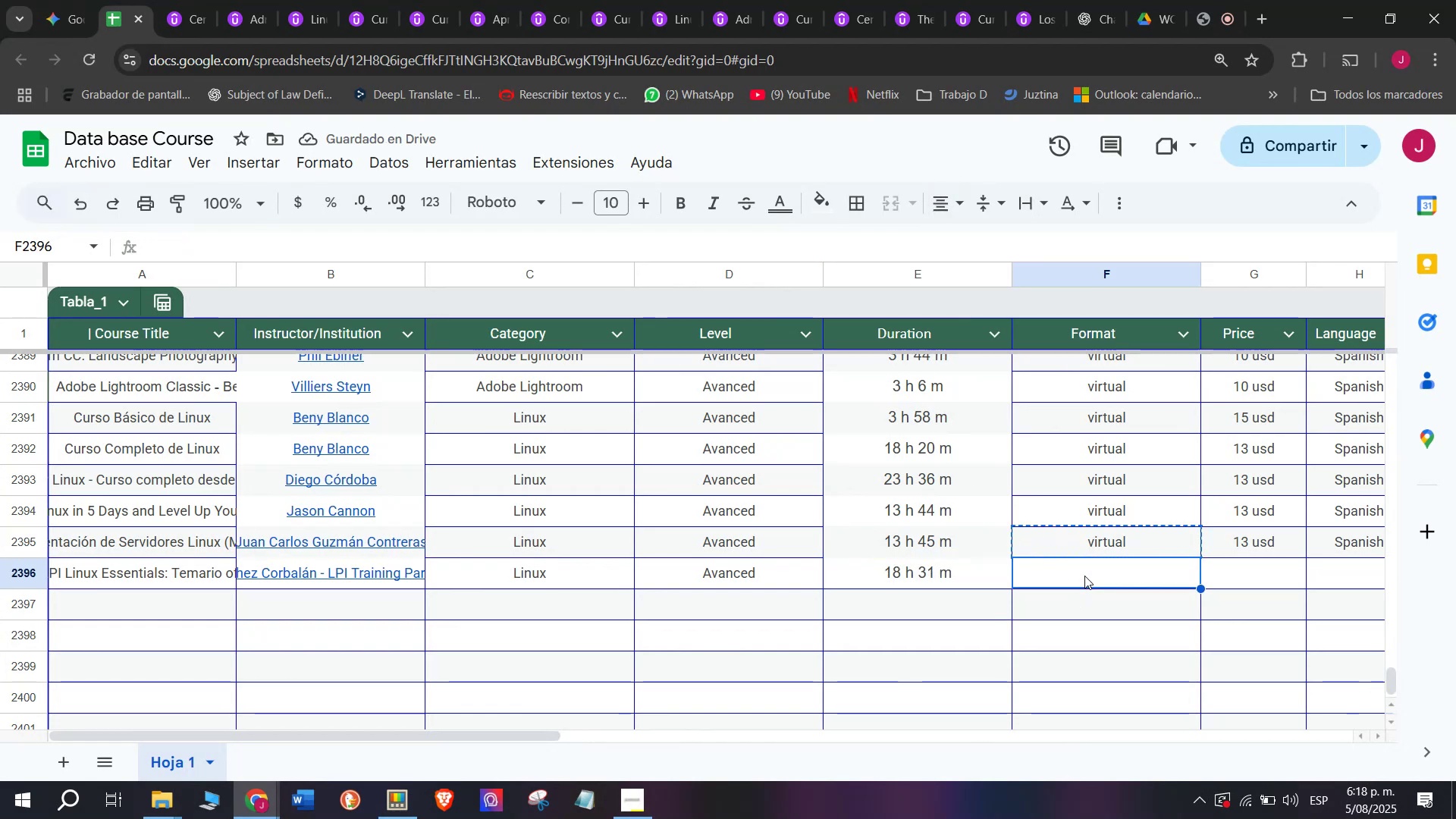 
key(Control+ControlLeft)
 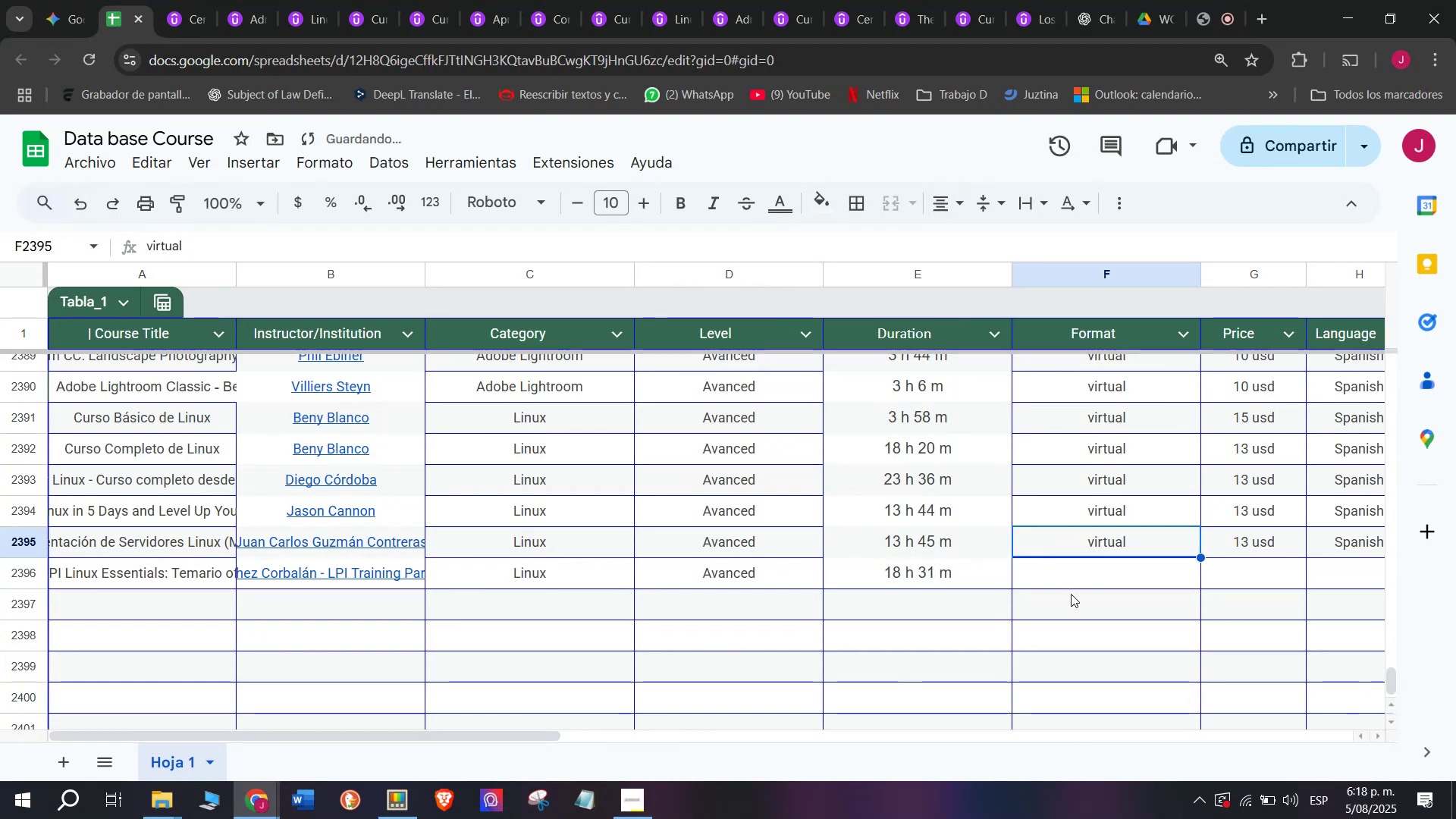 
key(Control+C)
 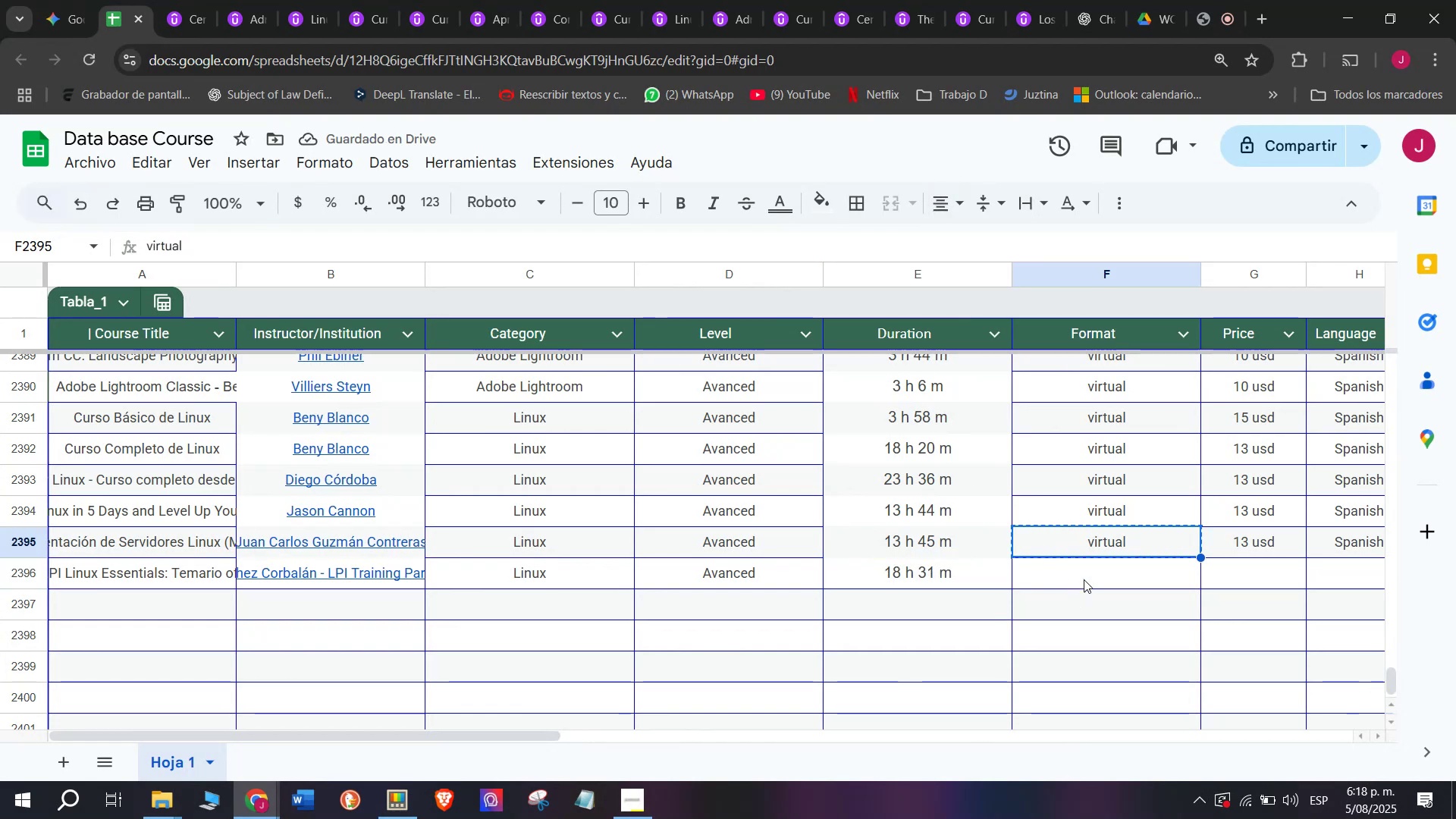 
key(Z)
 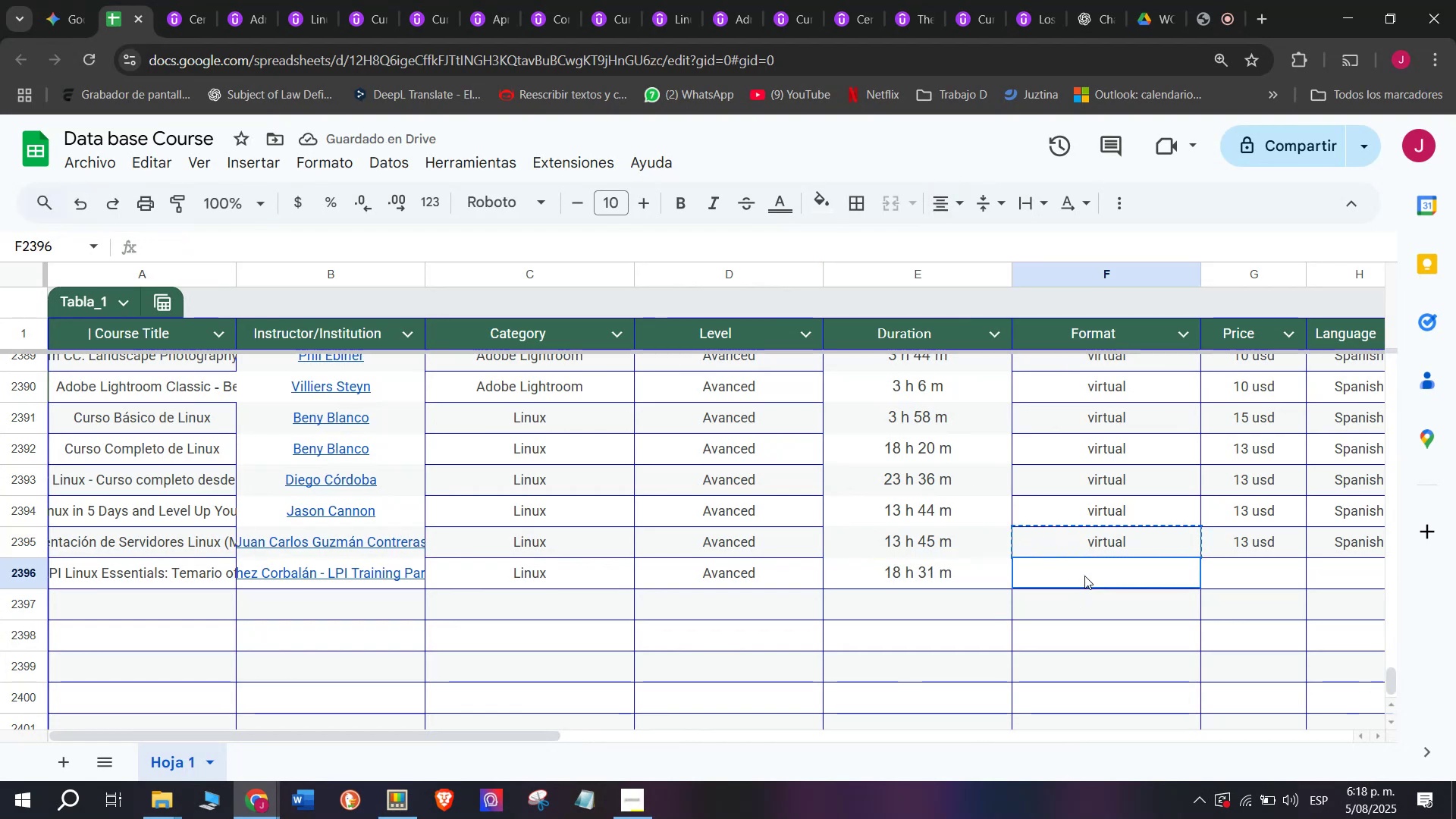 
key(Control+ControlLeft)
 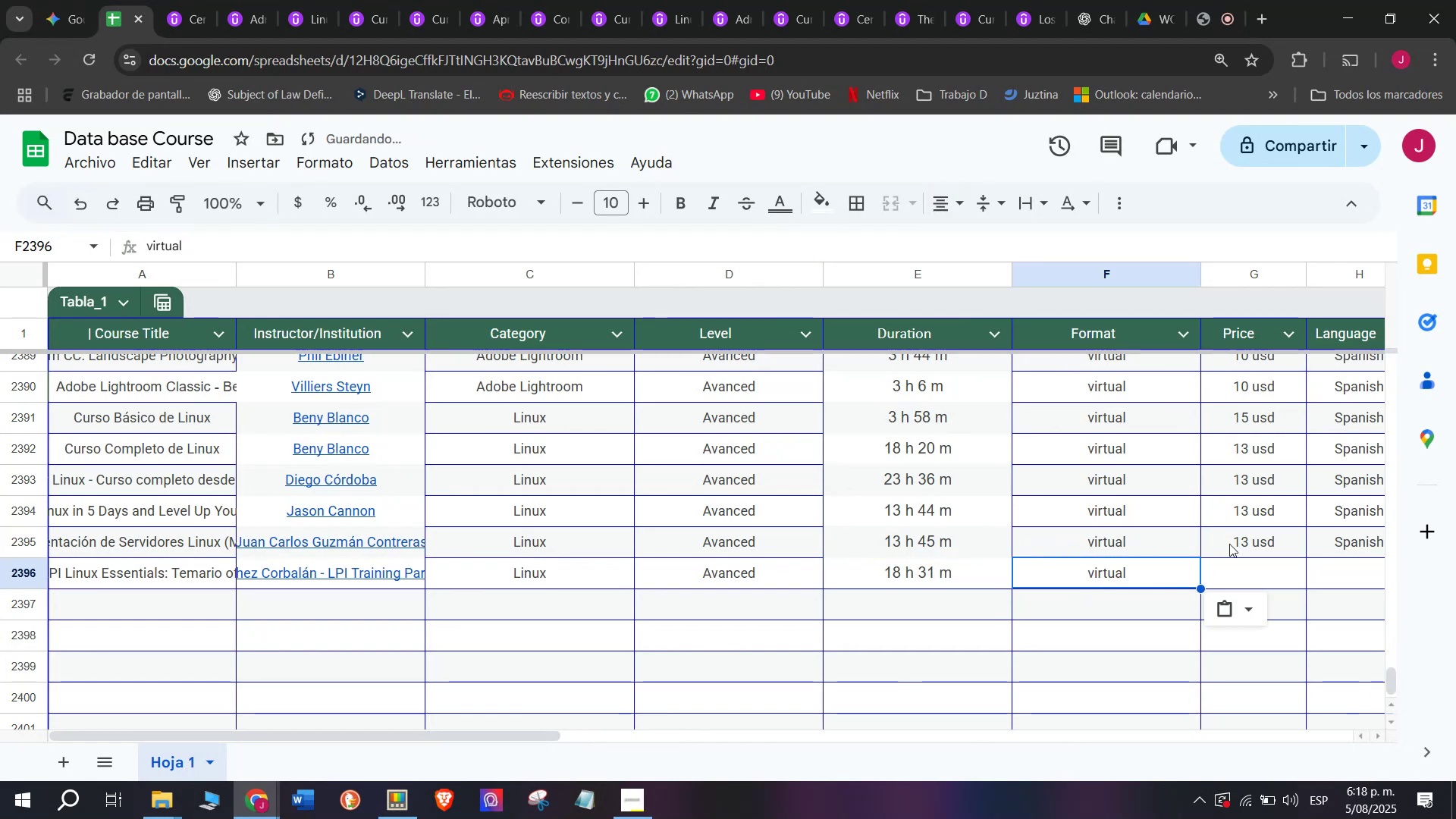 
key(Control+V)
 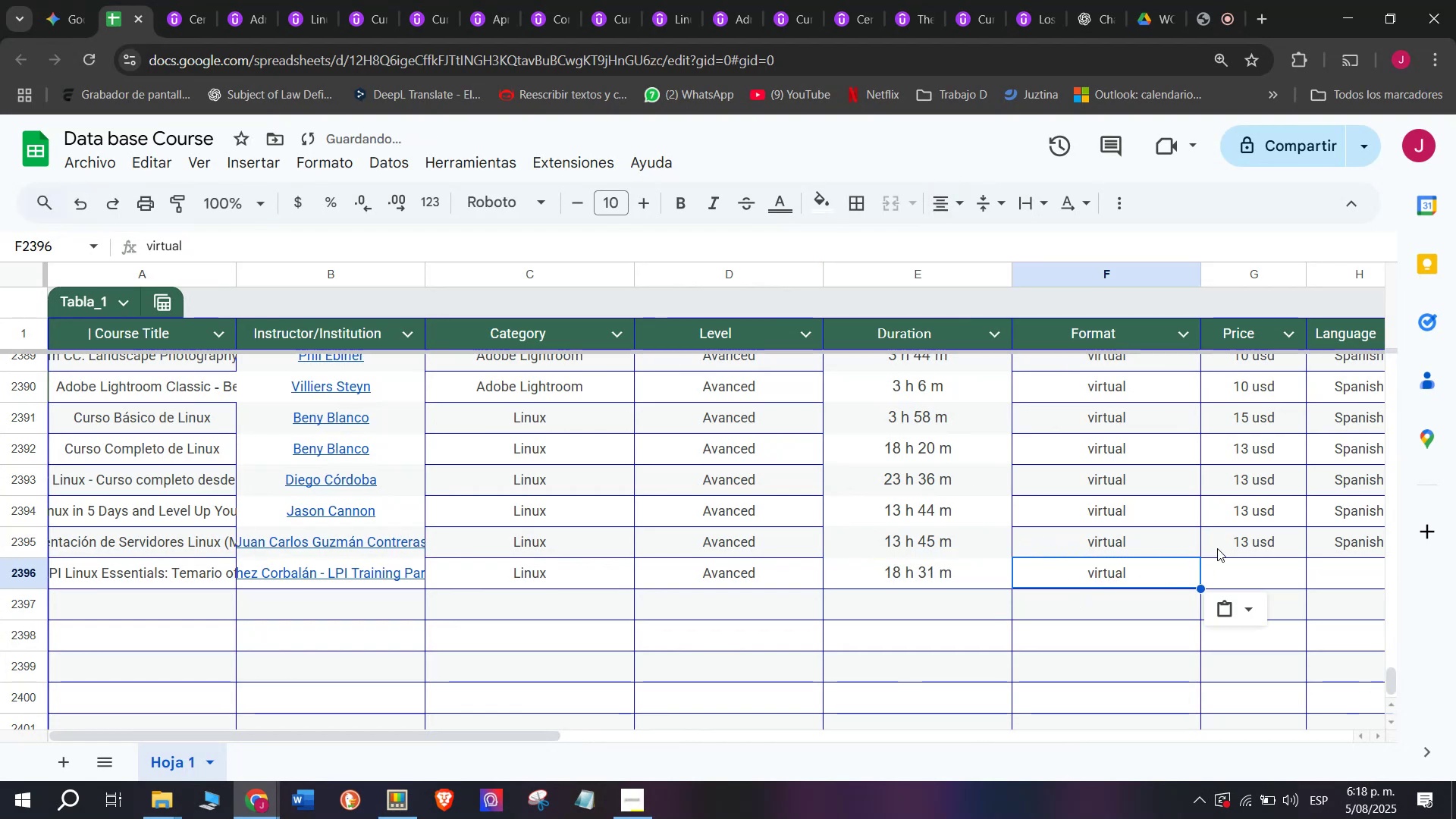 
left_click([1229, 544])
 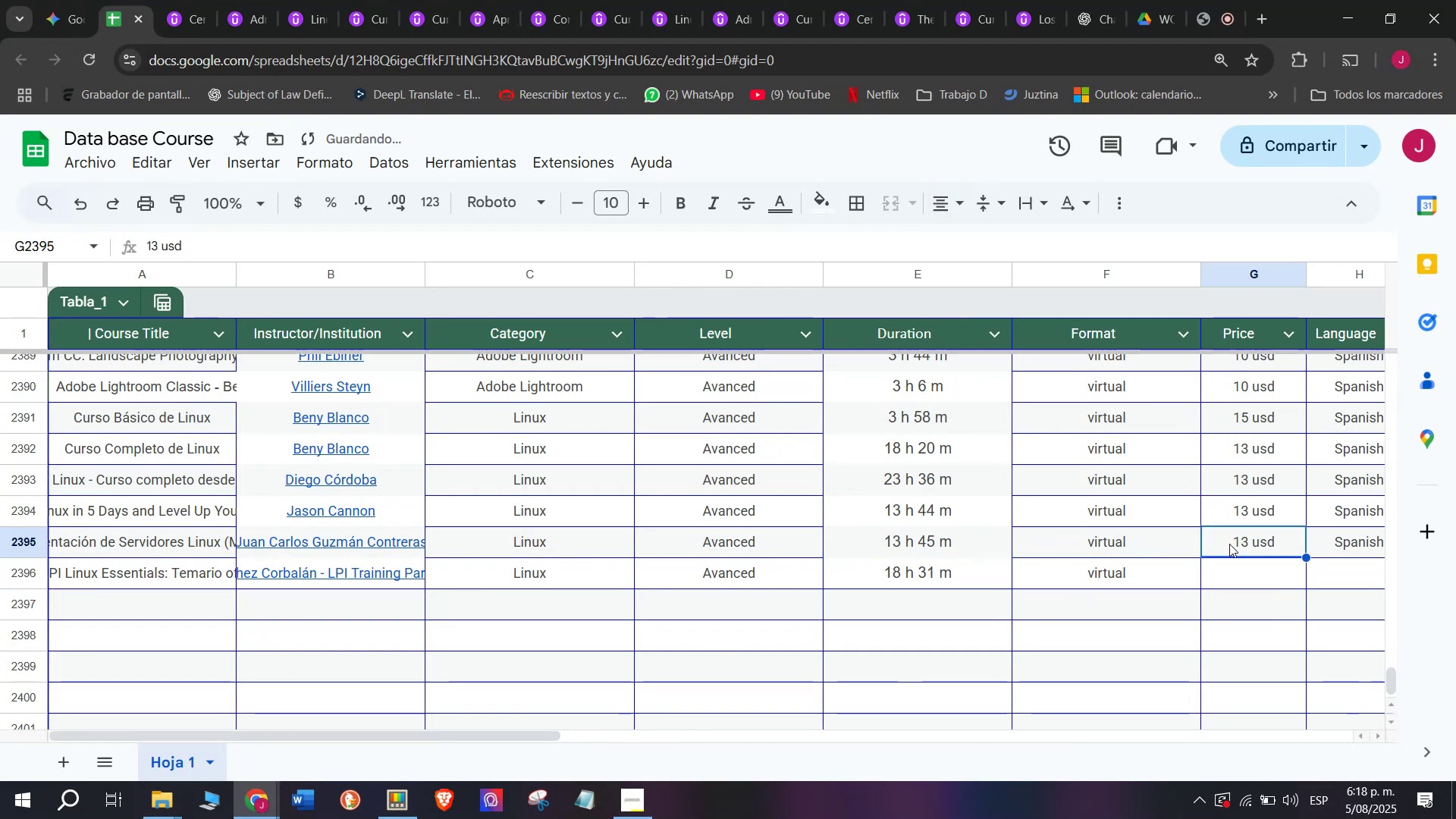 
key(Break)
 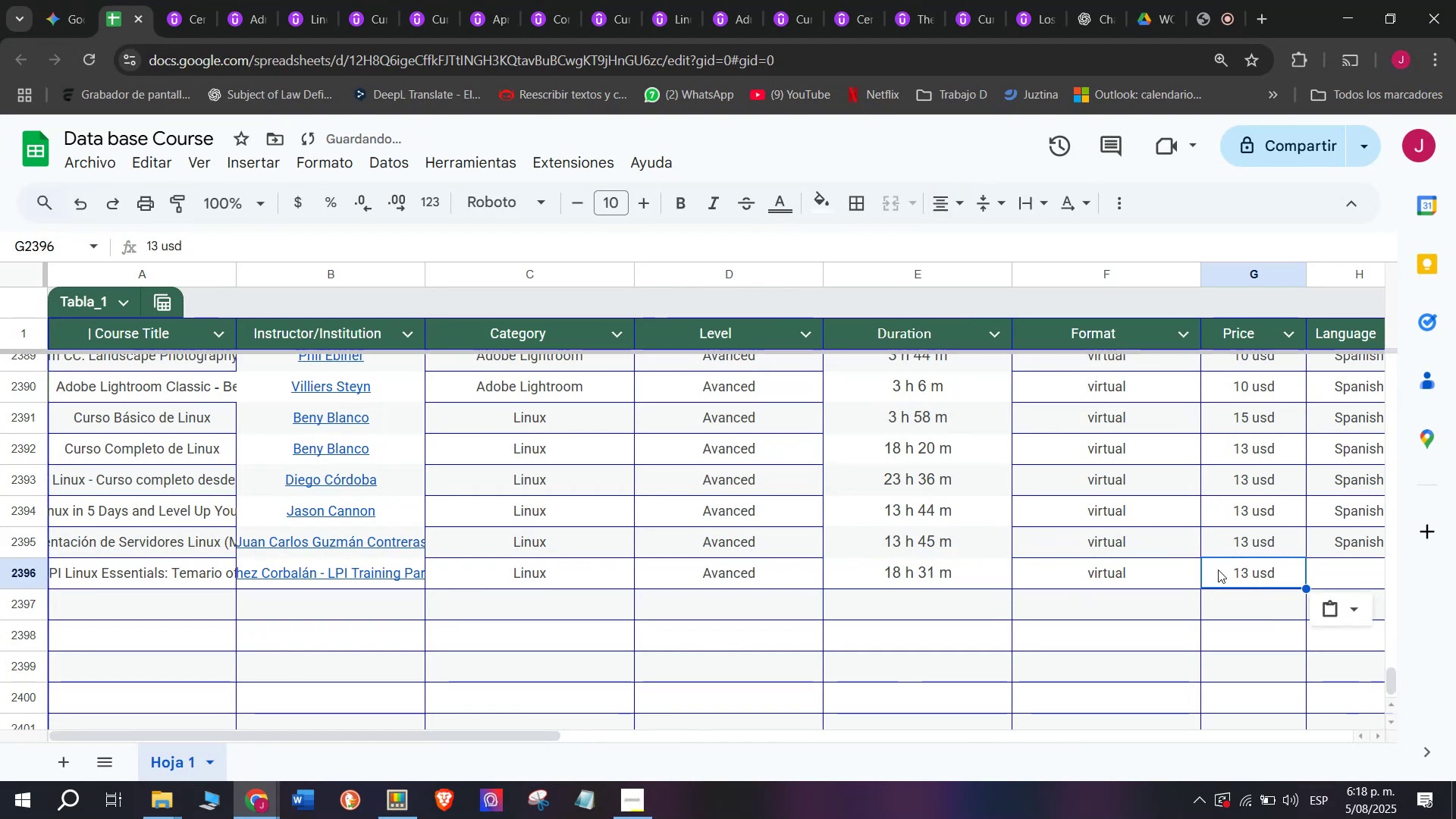 
key(Control+ControlLeft)
 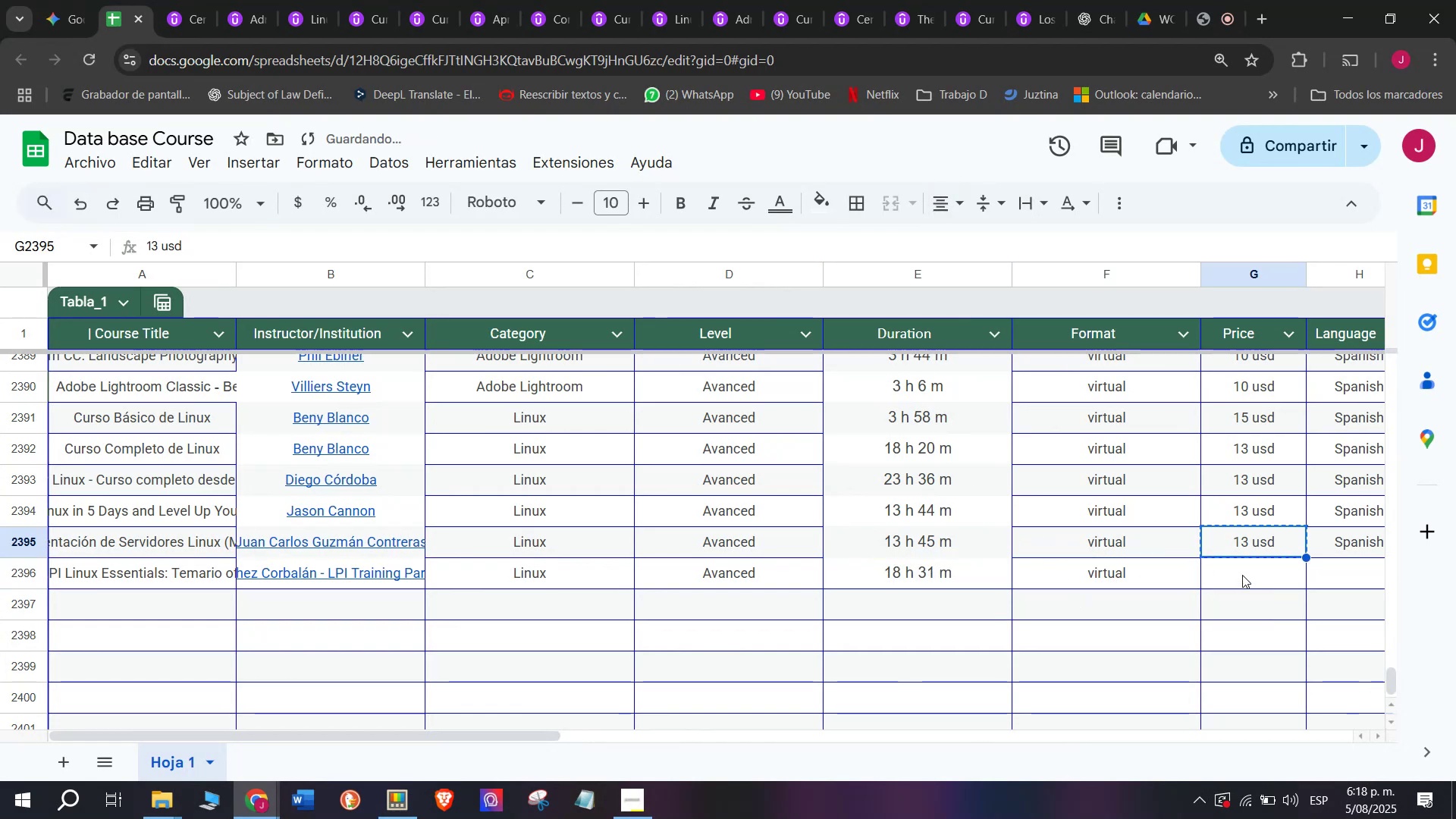 
key(Control+C)
 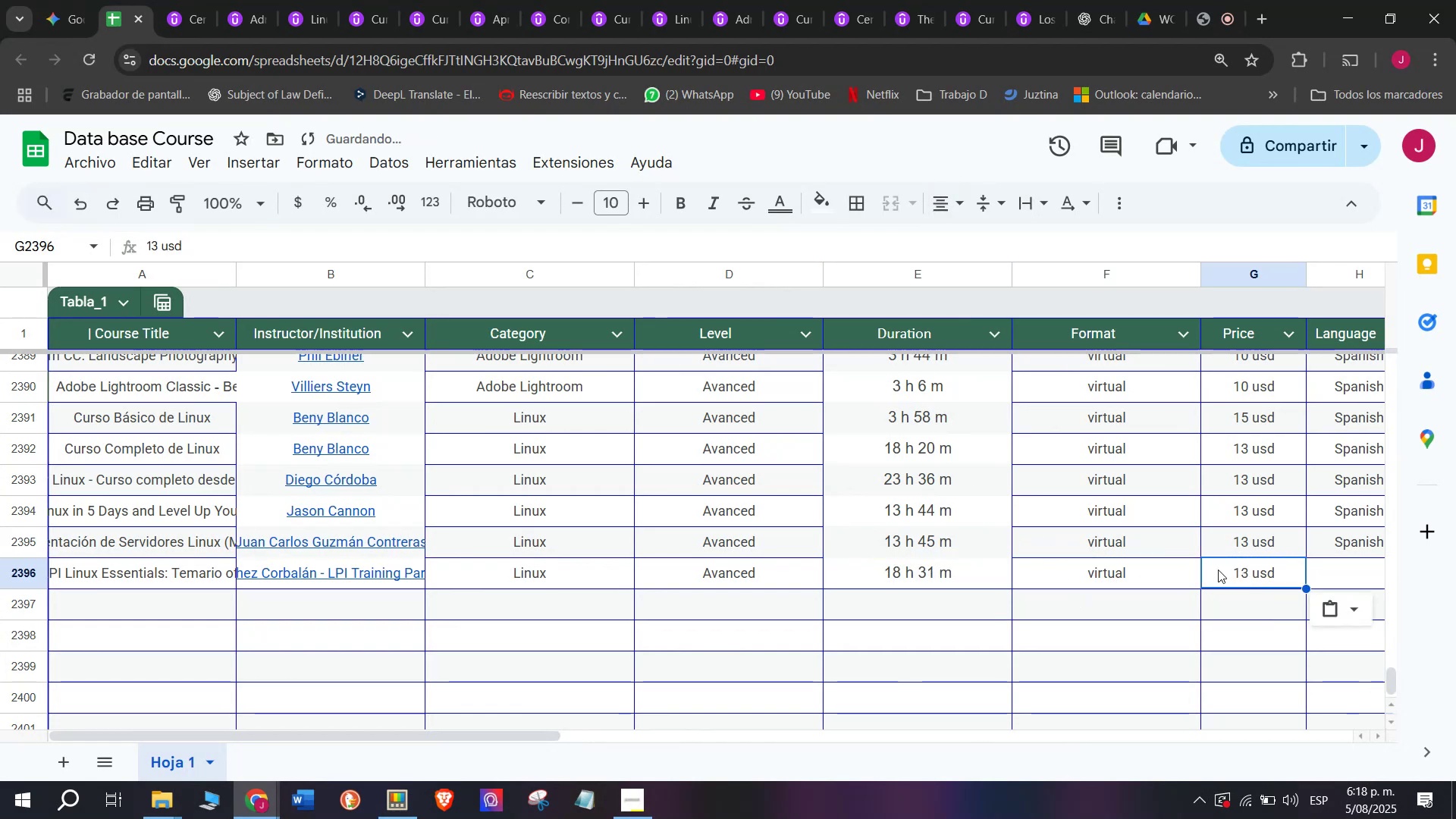 
left_click([1244, 573])
 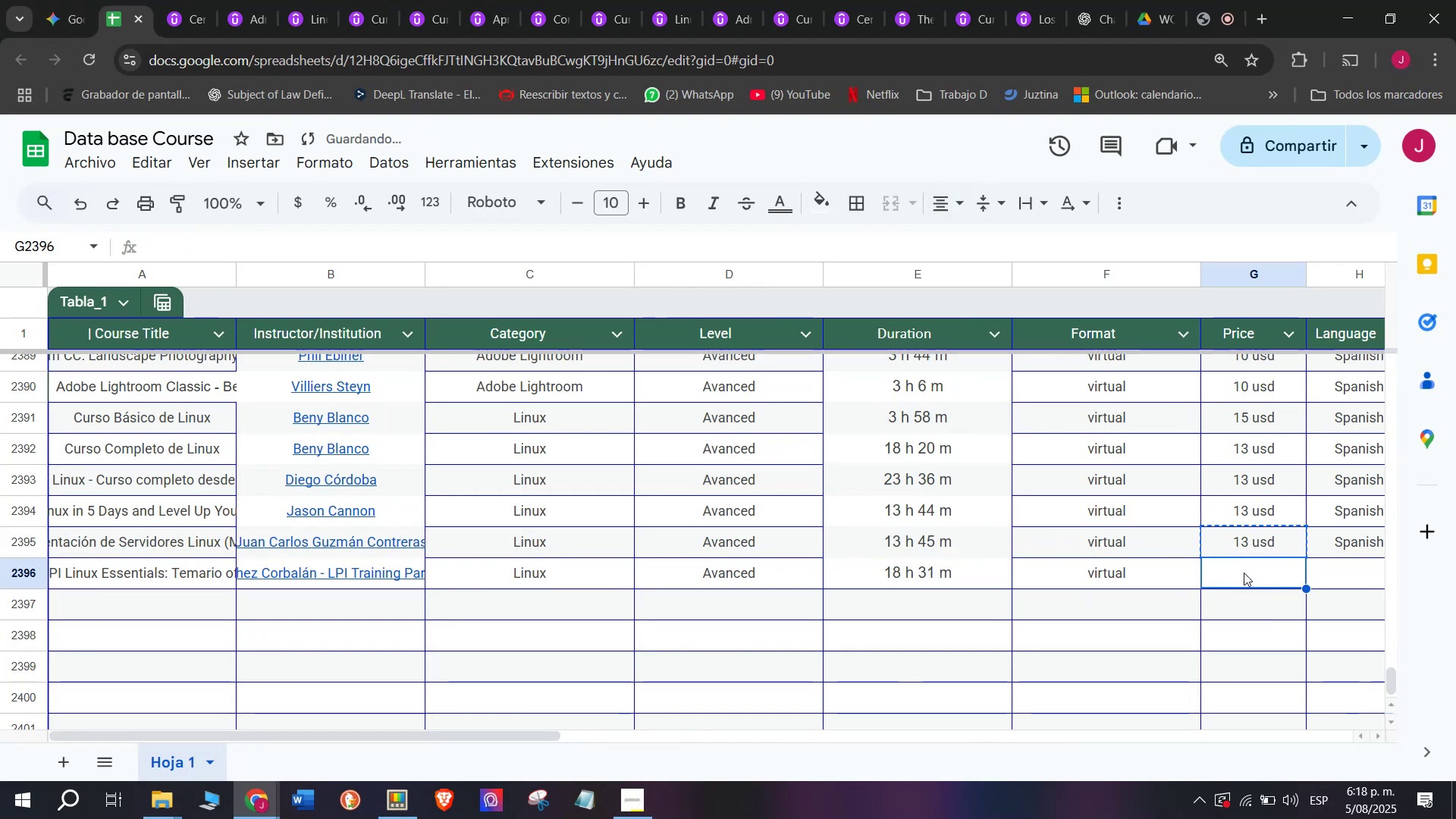 
key(Control+ControlLeft)
 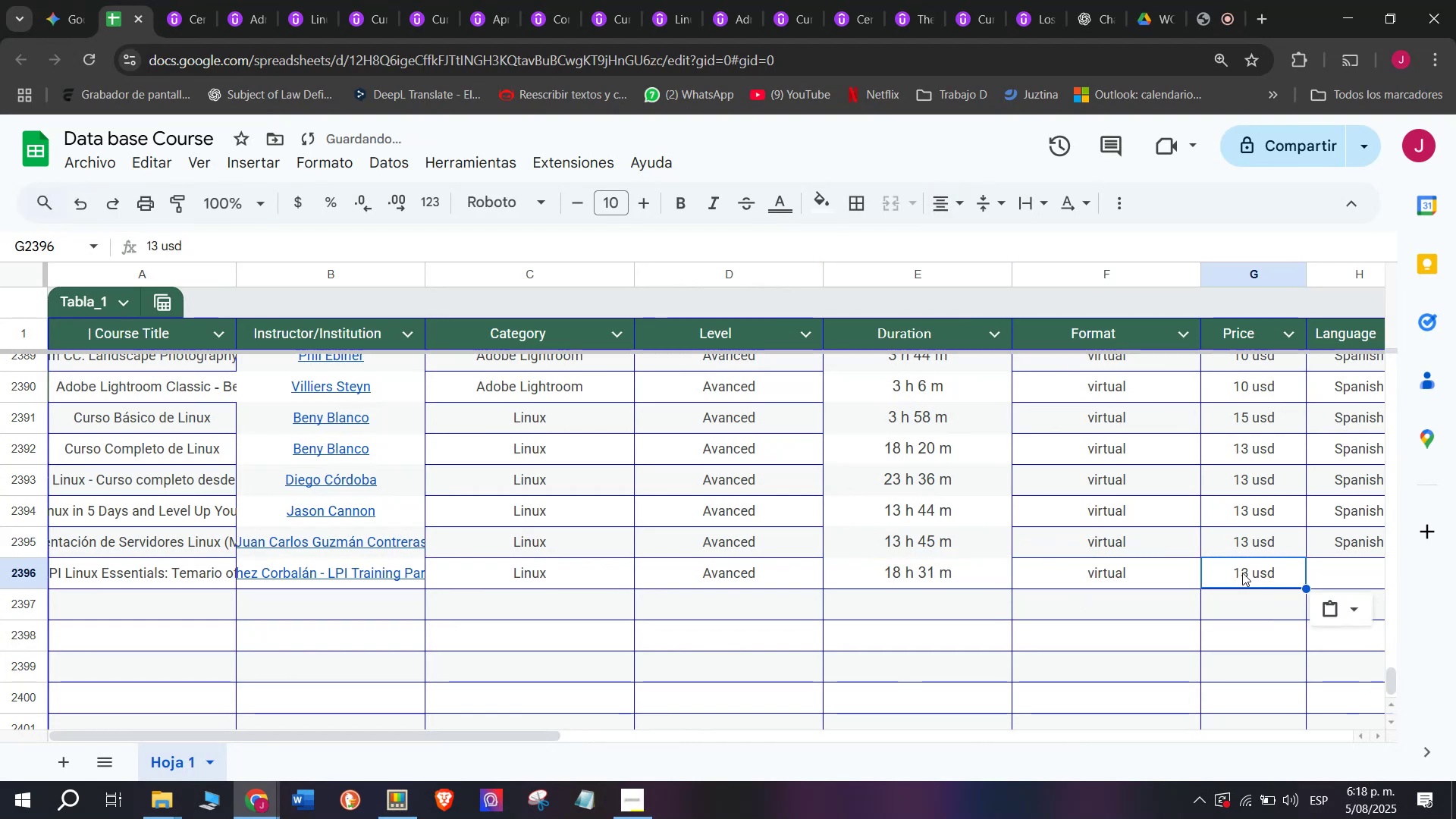 
key(Z)
 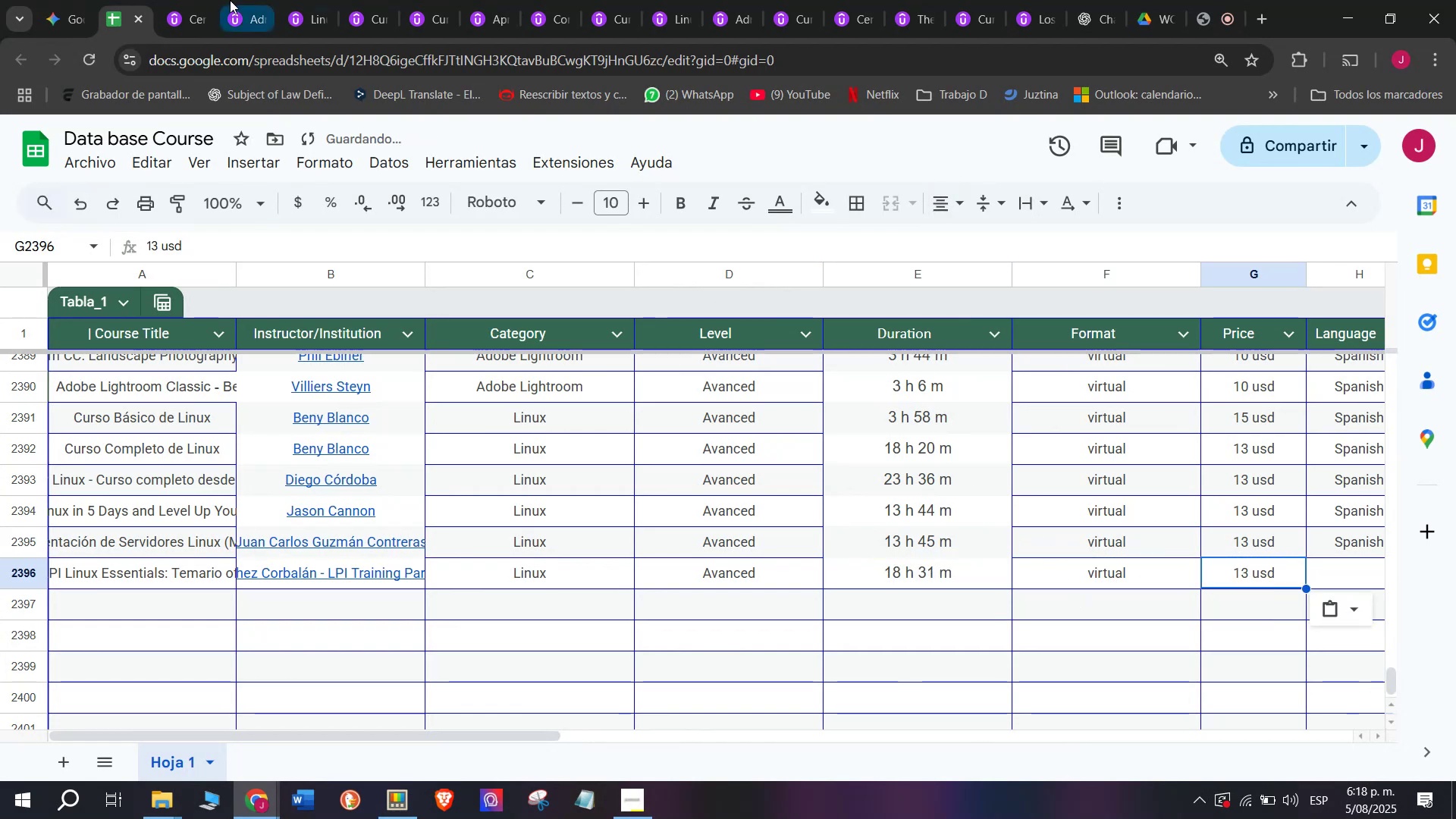 
key(Control+V)
 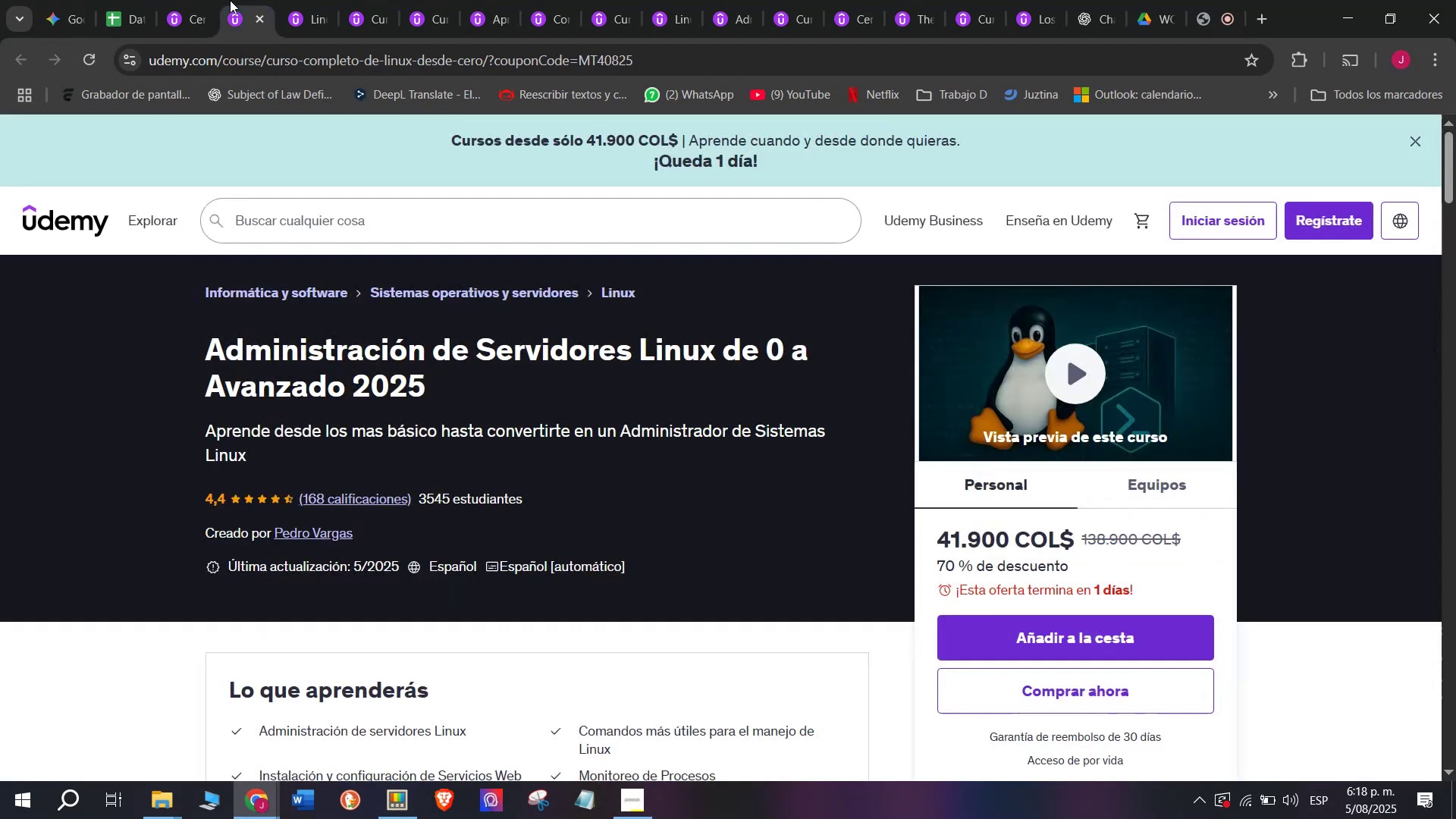 
double_click([187, 0])
 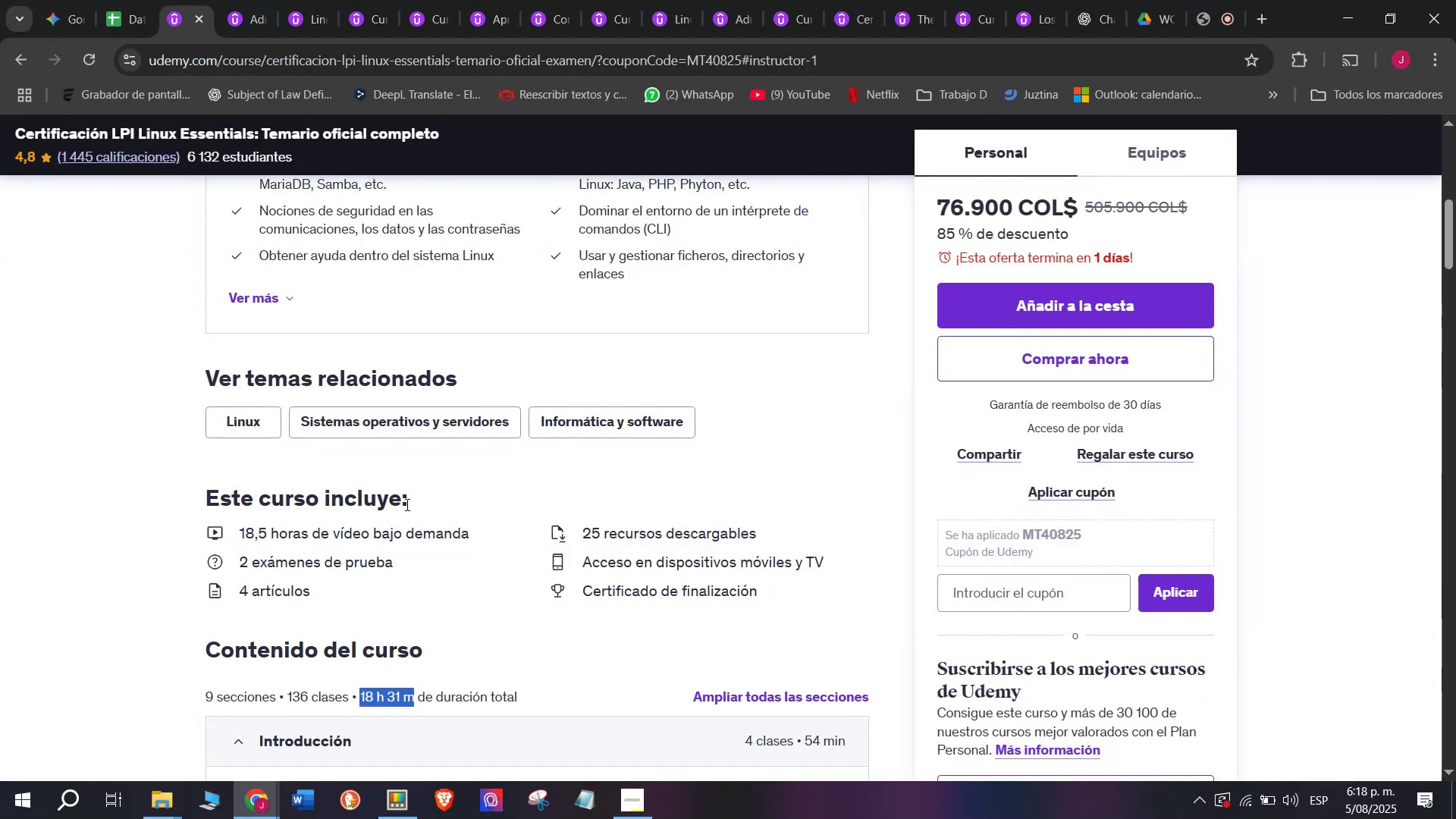 
scroll: coordinate [410, 515], scroll_direction: up, amount: 3.0
 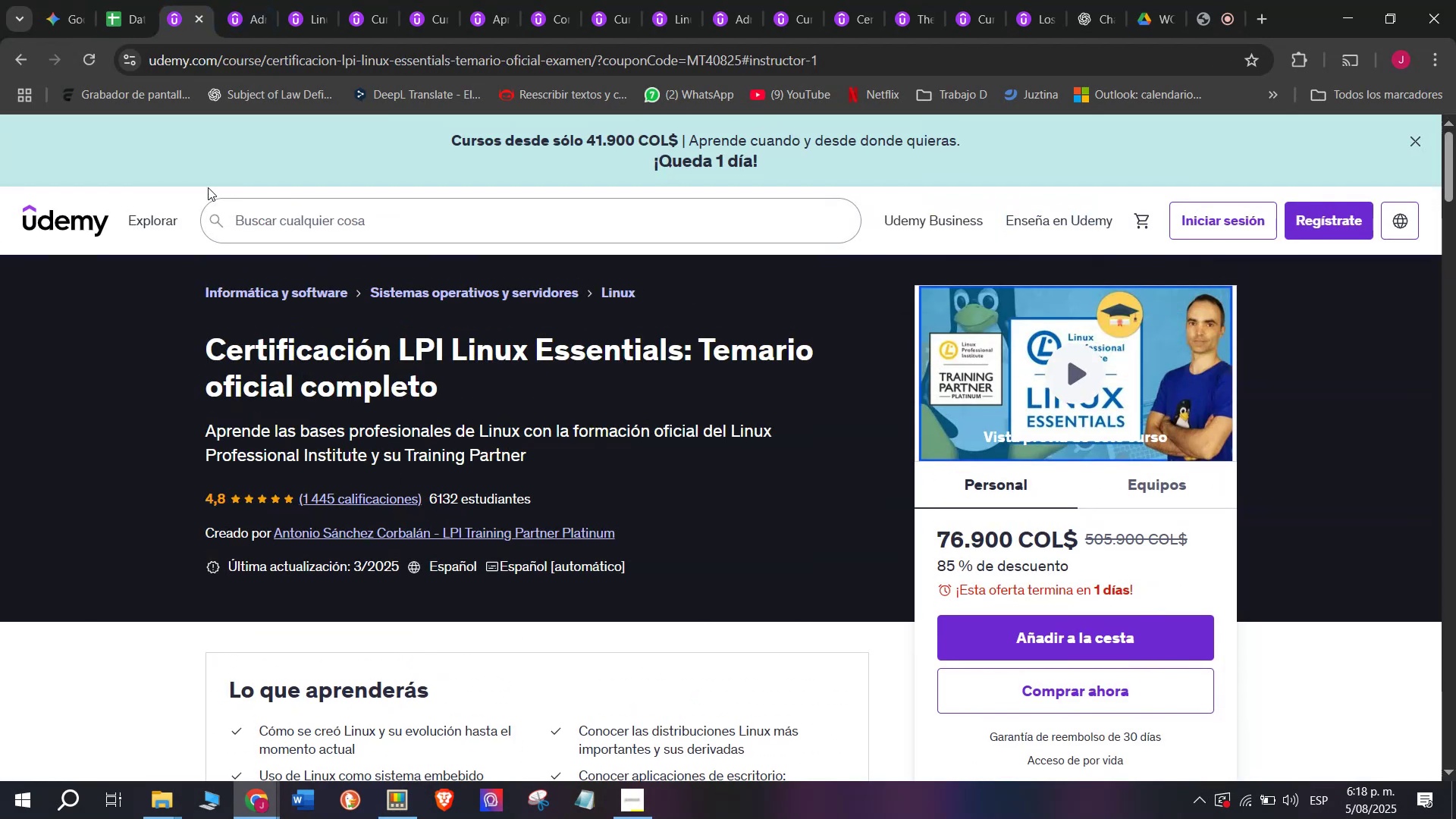 
left_click([145, 0])
 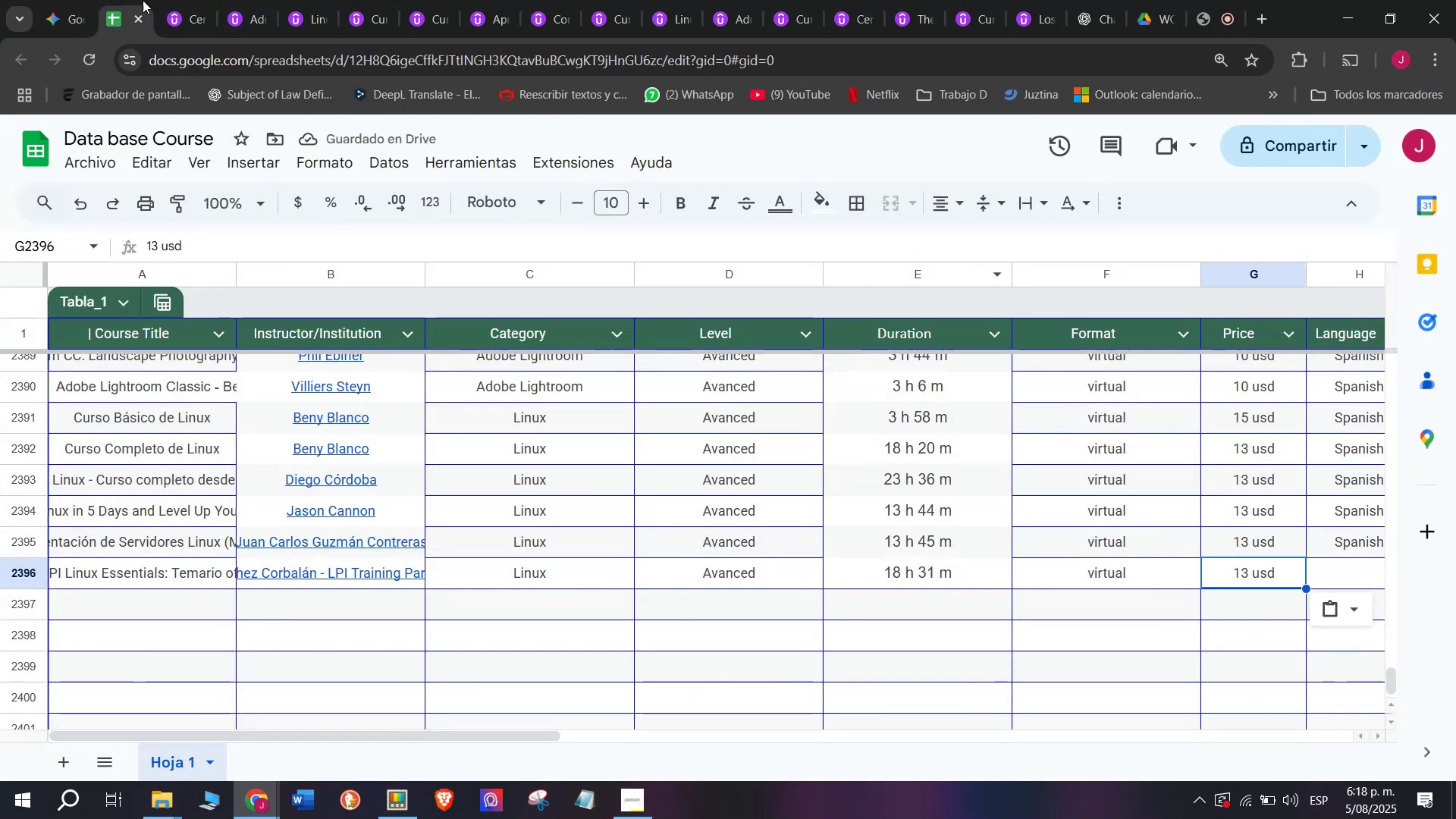 
left_click([164, 0])
 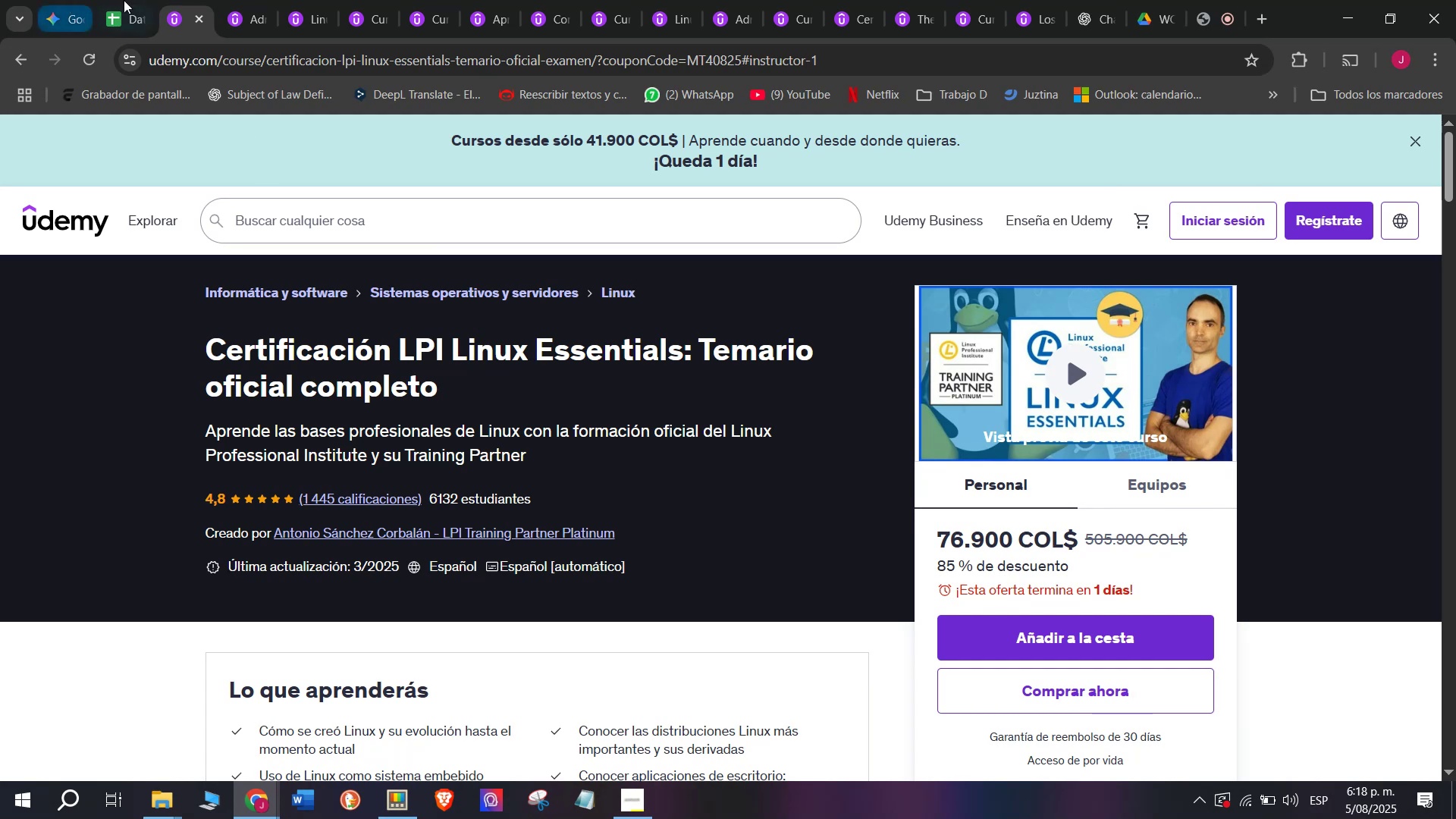 
left_click([133, 0])
 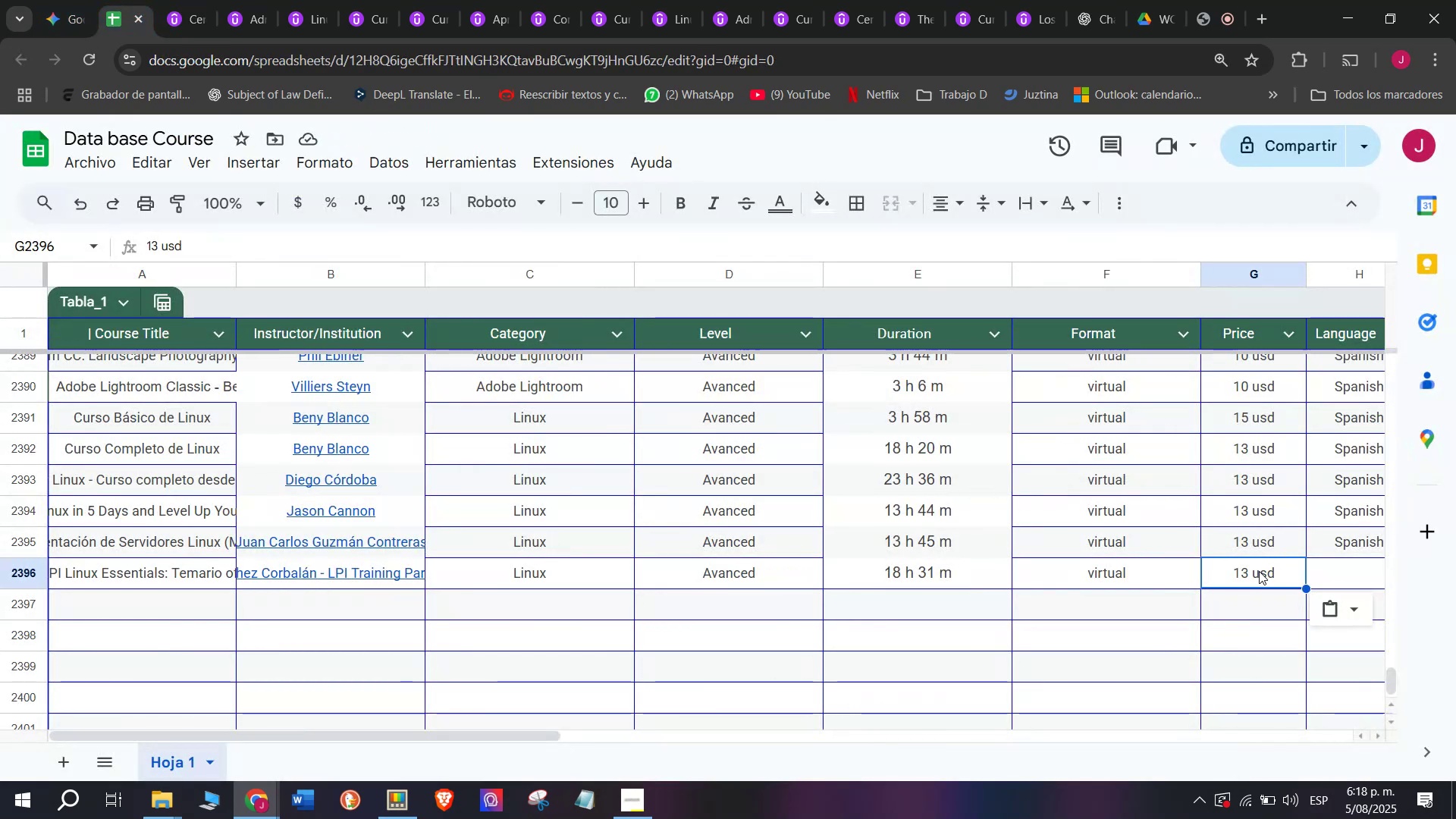 
double_click([1254, 571])
 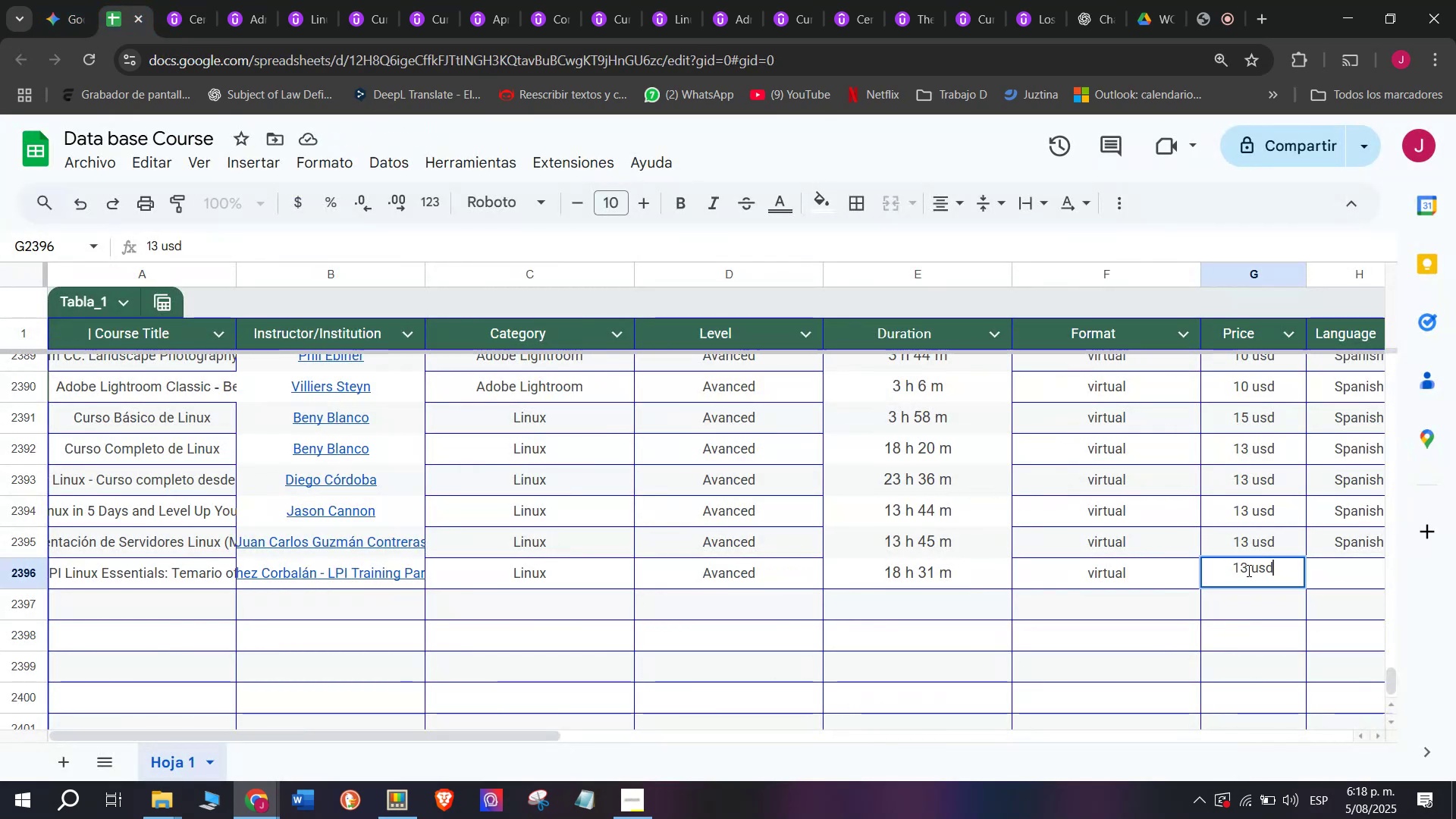 
left_click_drag(start_coordinate=[1247, 569], to_coordinate=[1236, 569])
 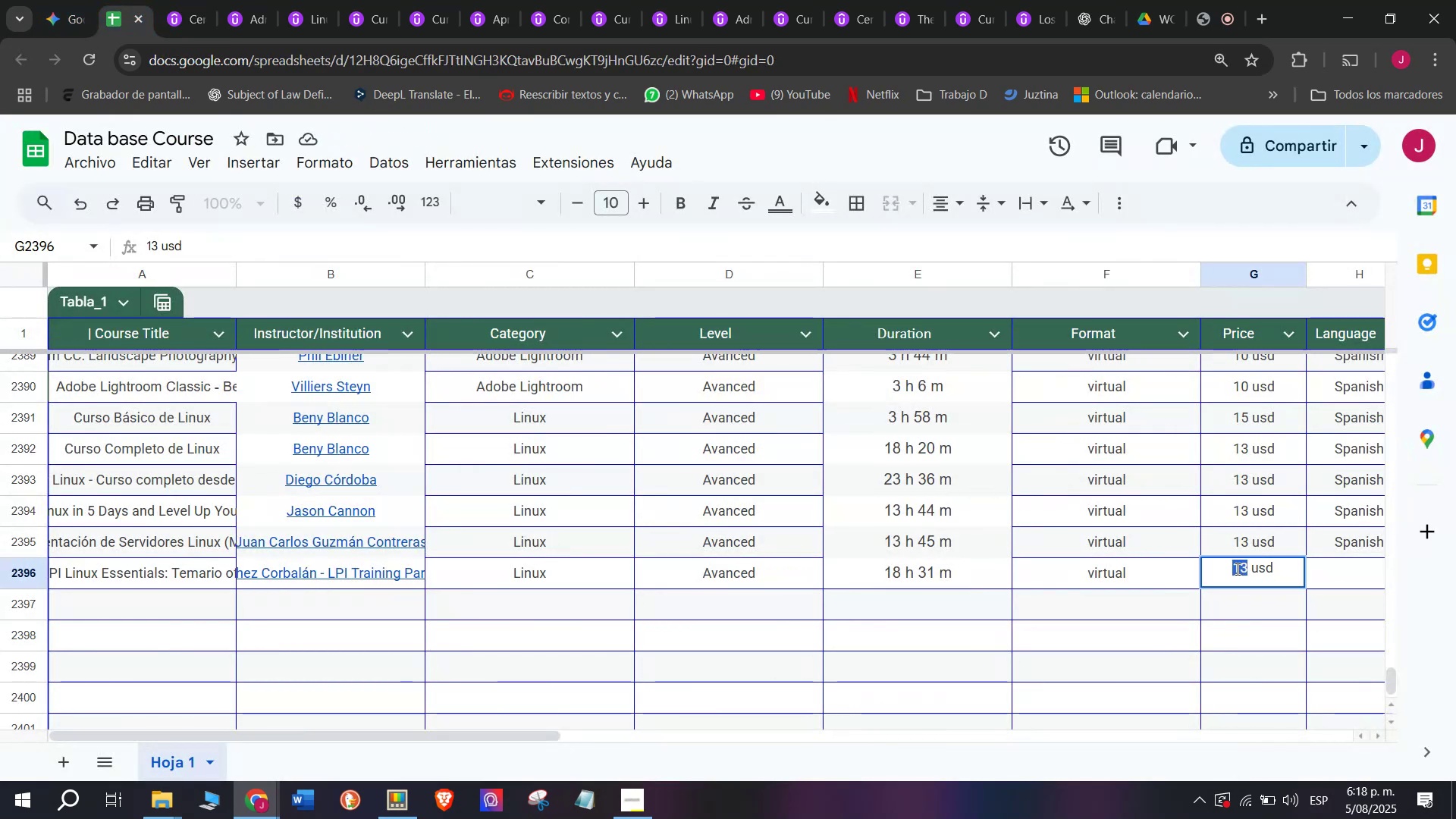 
type(19)
 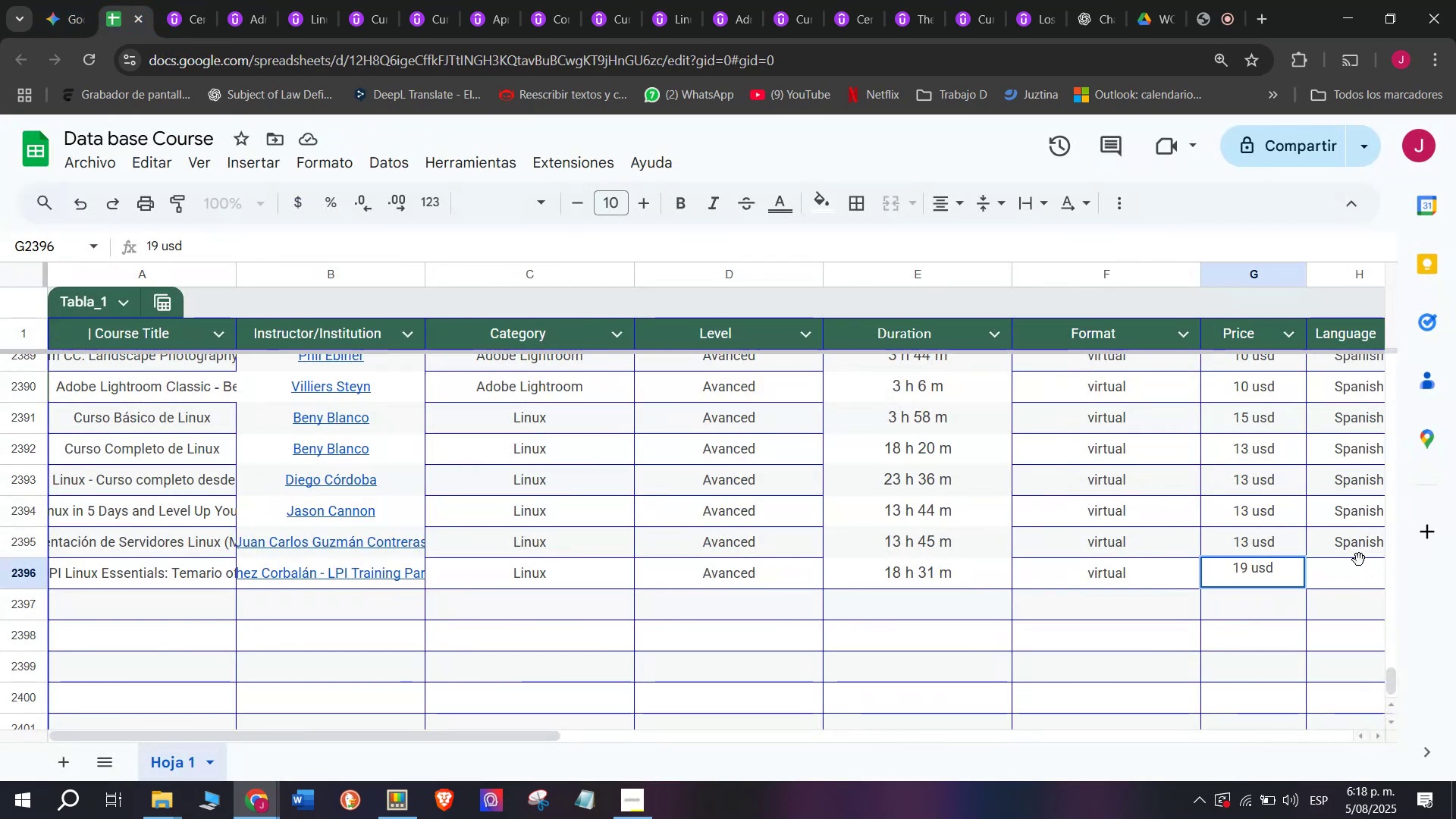 
left_click([1359, 537])
 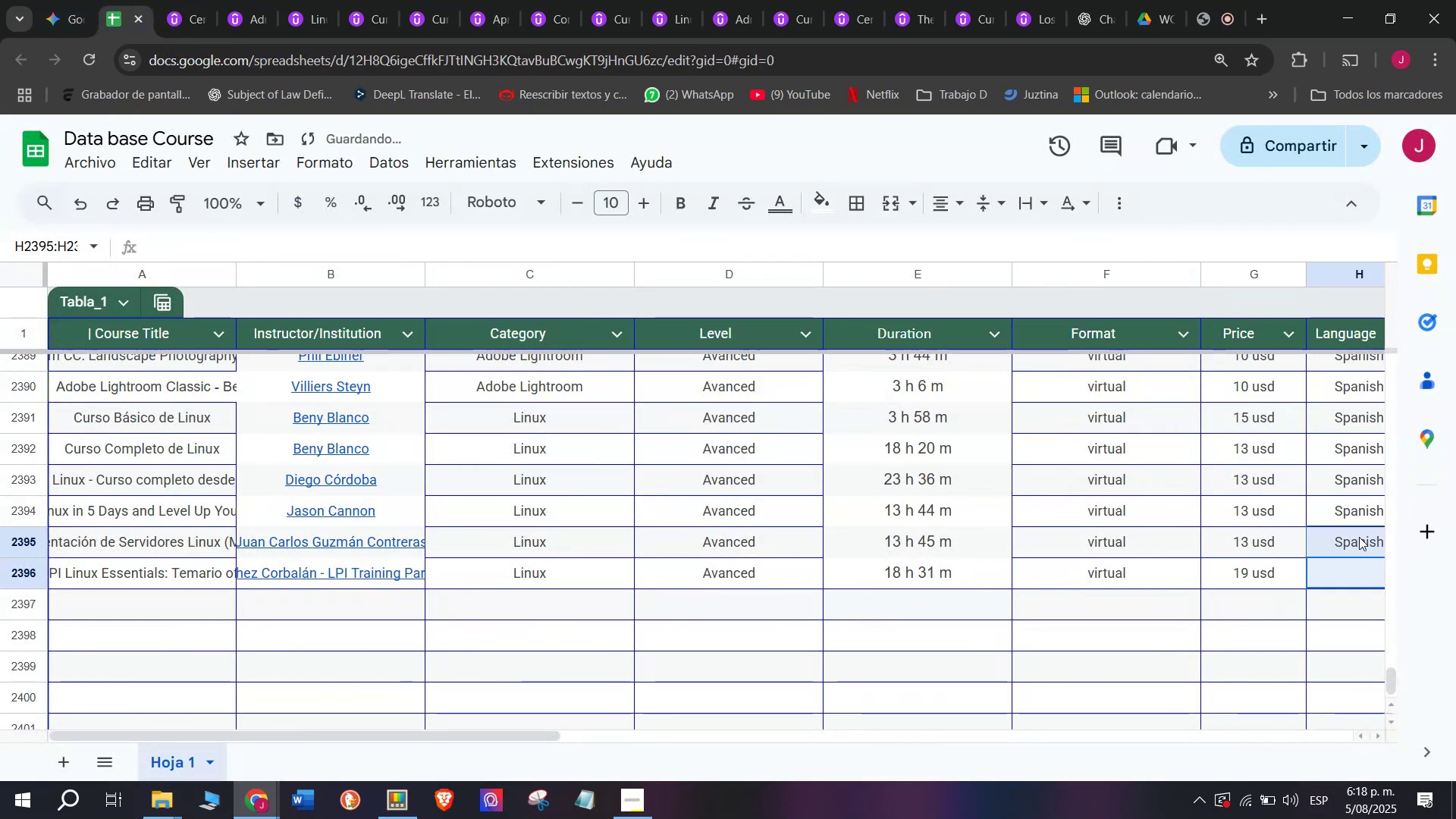 
key(Control+ControlLeft)
 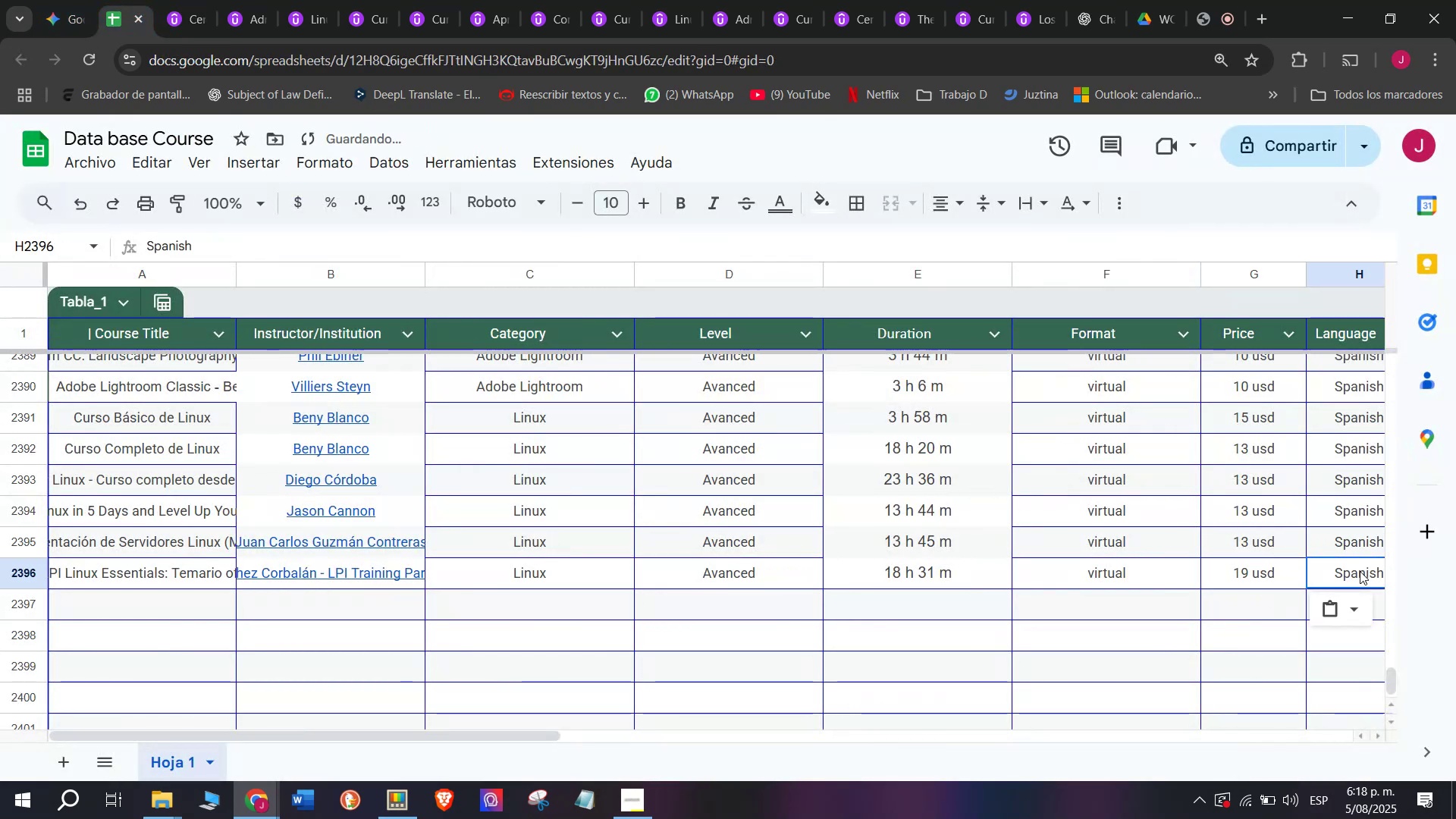 
key(Break)
 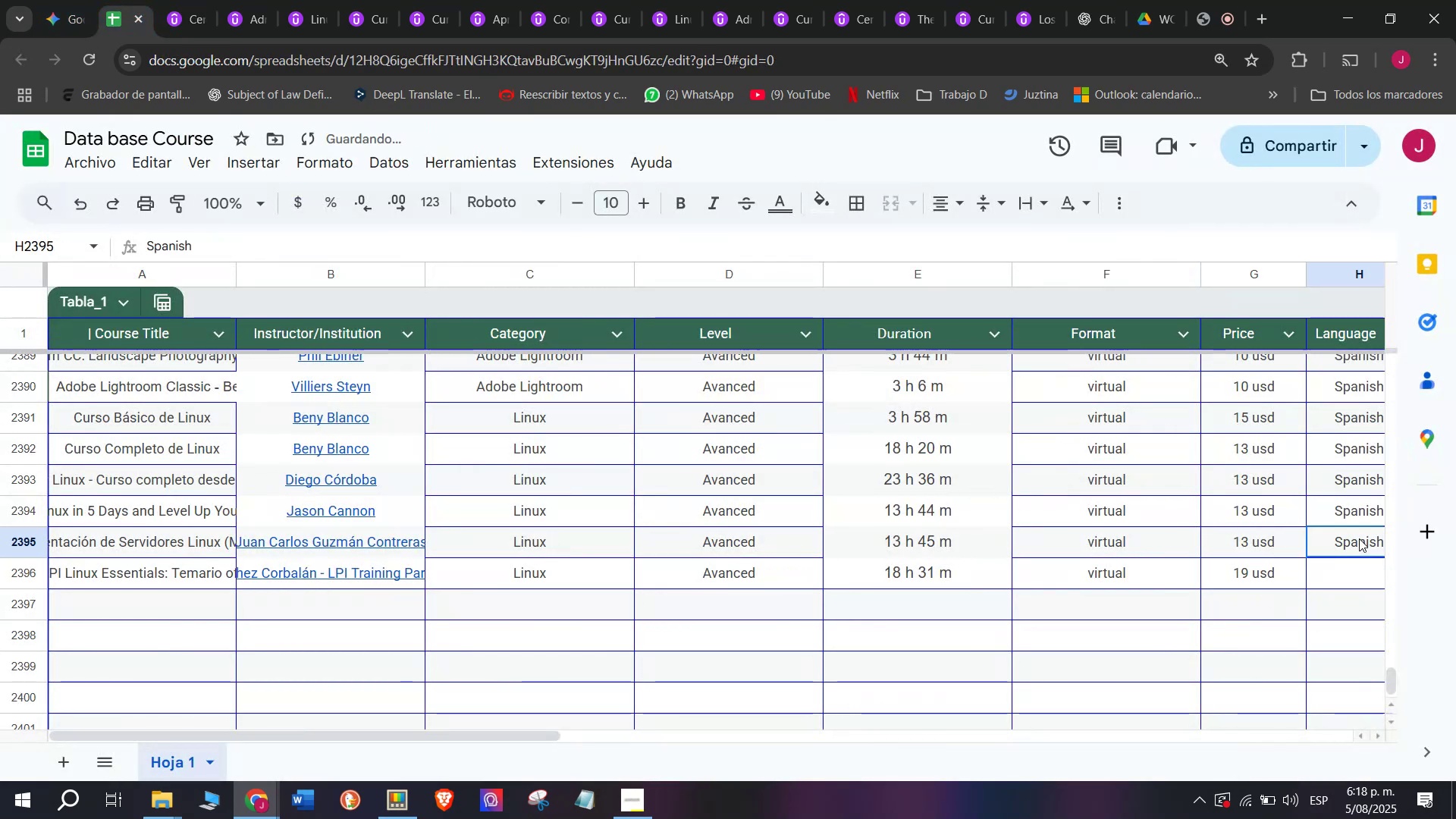 
key(Control+C)
 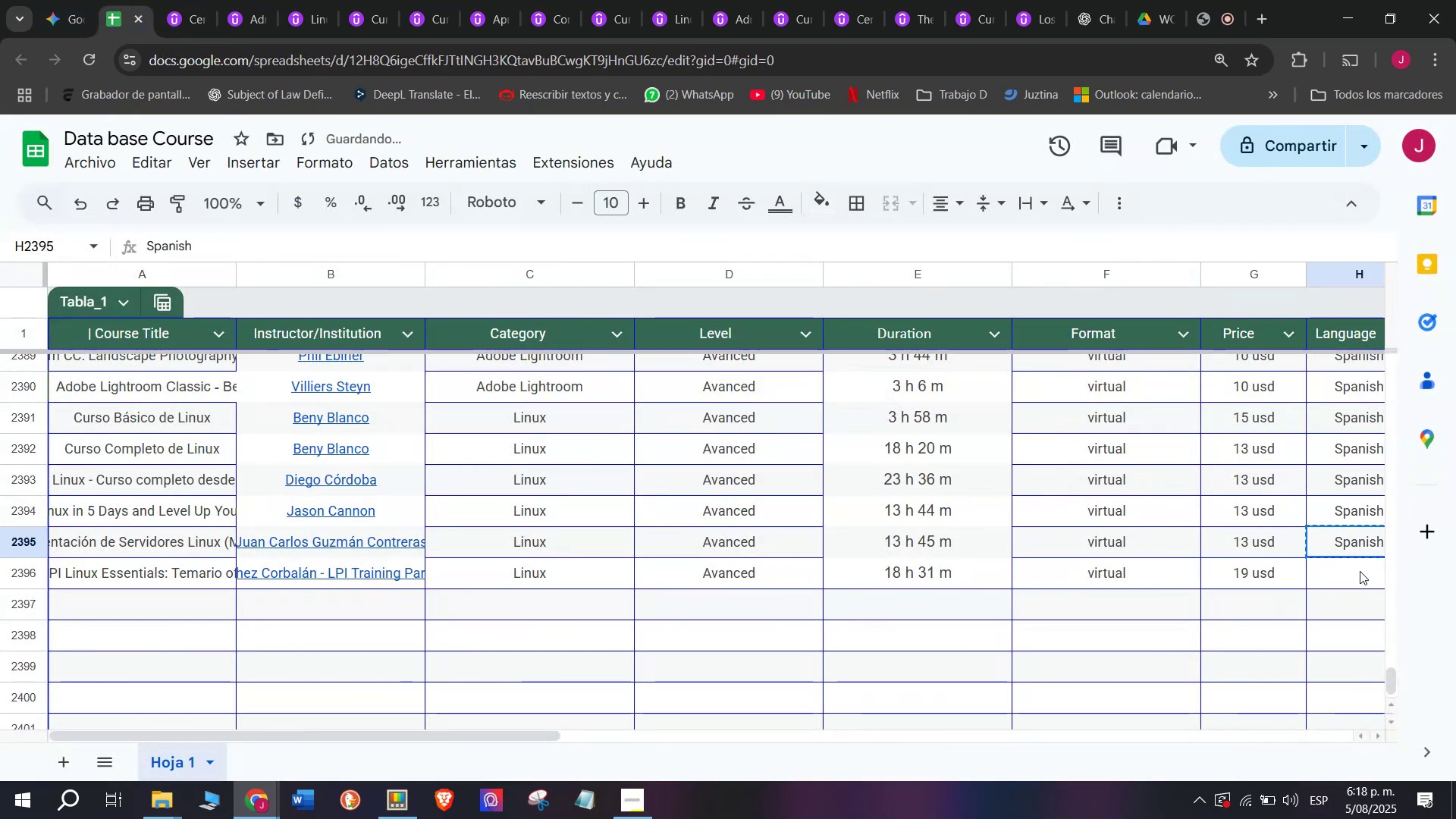 
double_click([1360, 571])
 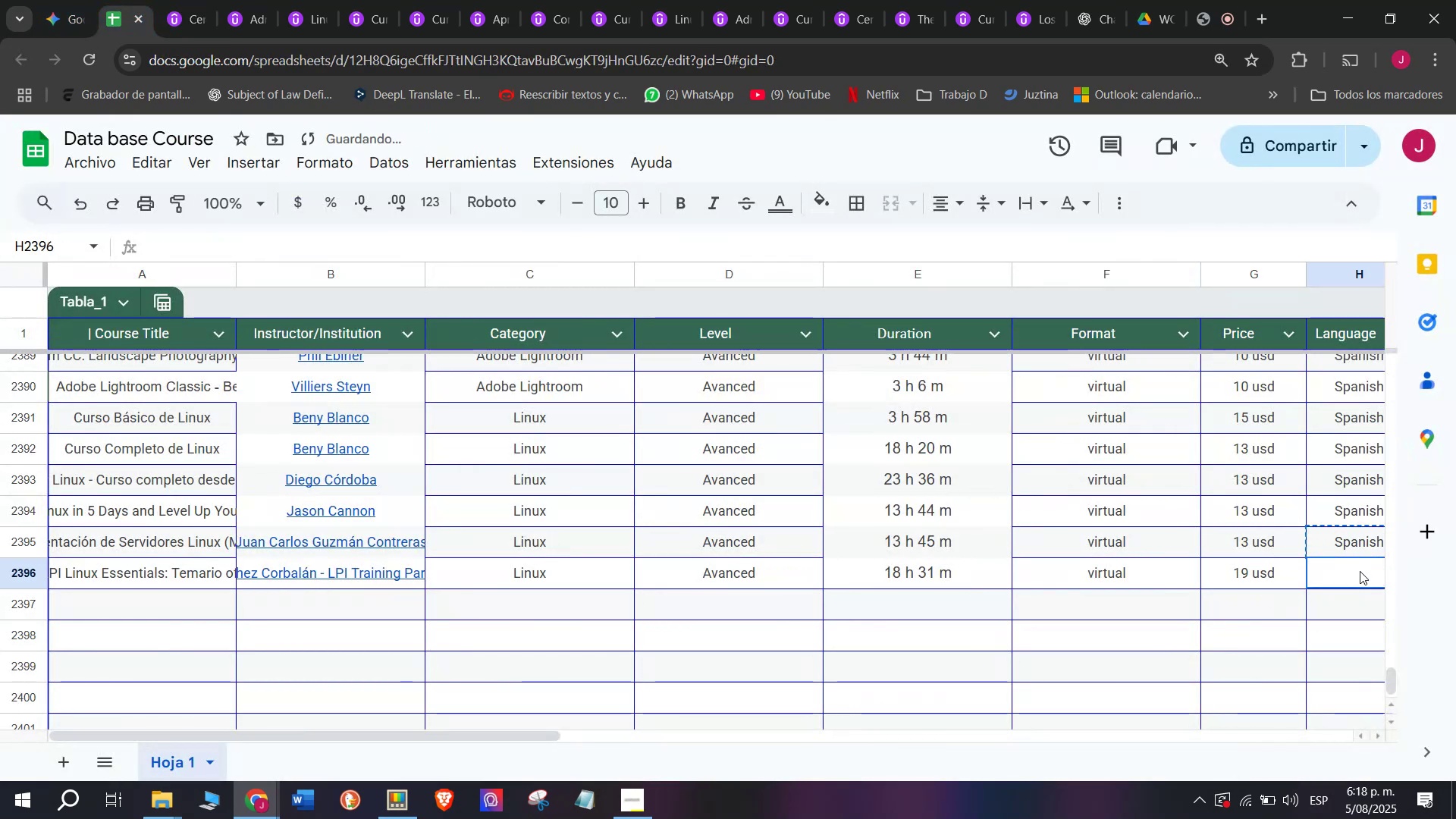 
key(Control+ControlLeft)
 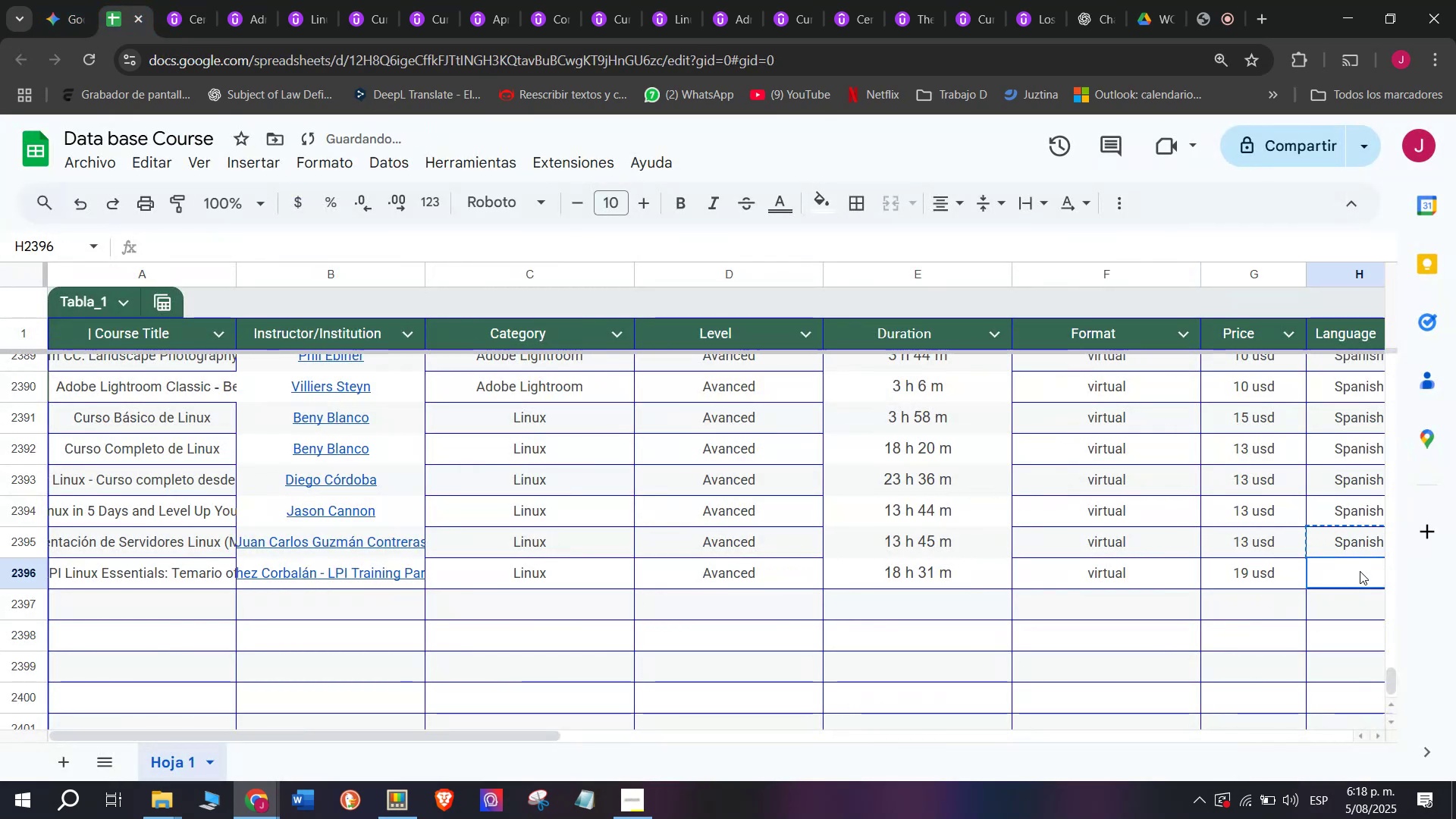 
key(Z)
 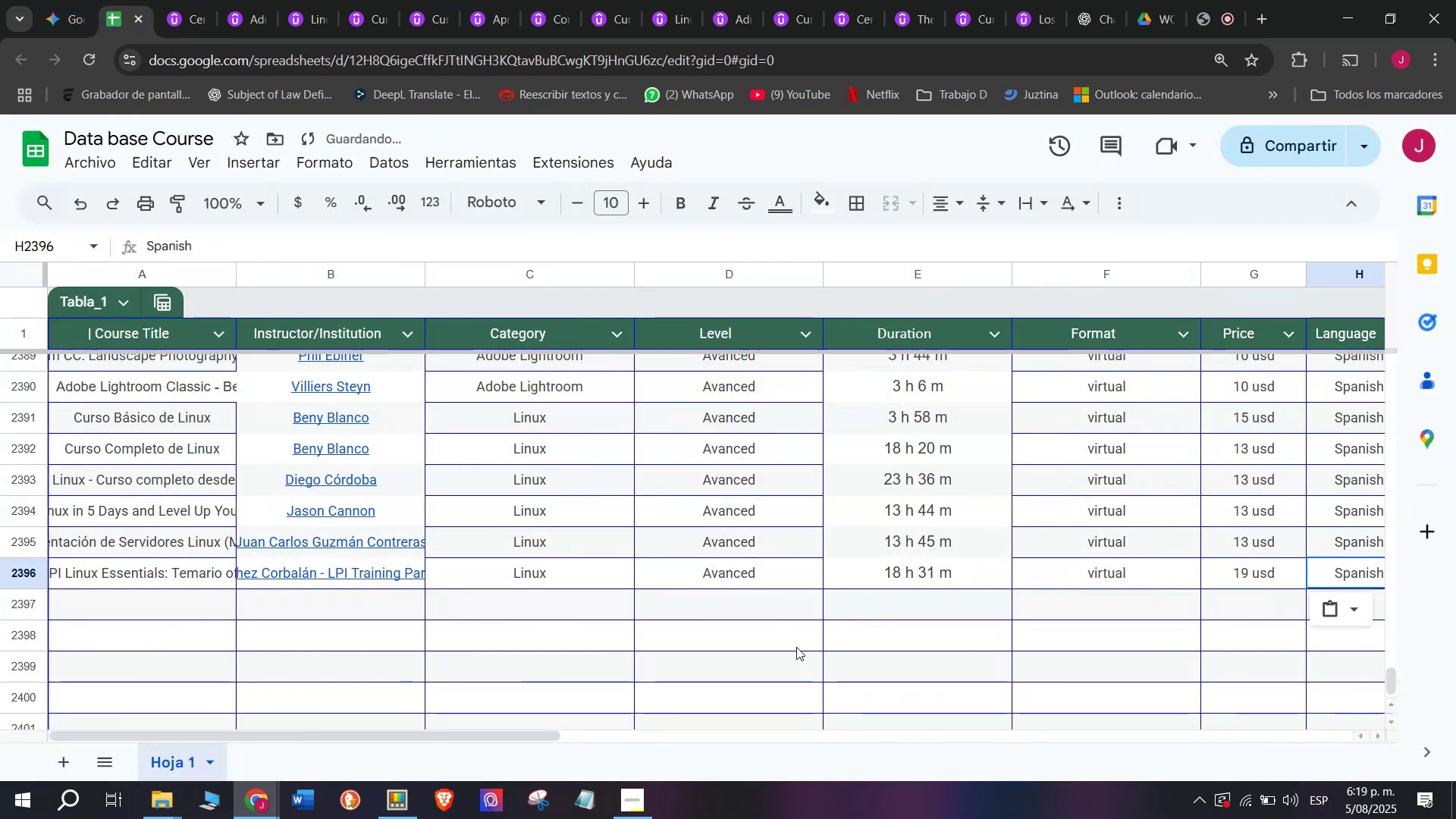 
key(Control+V)
 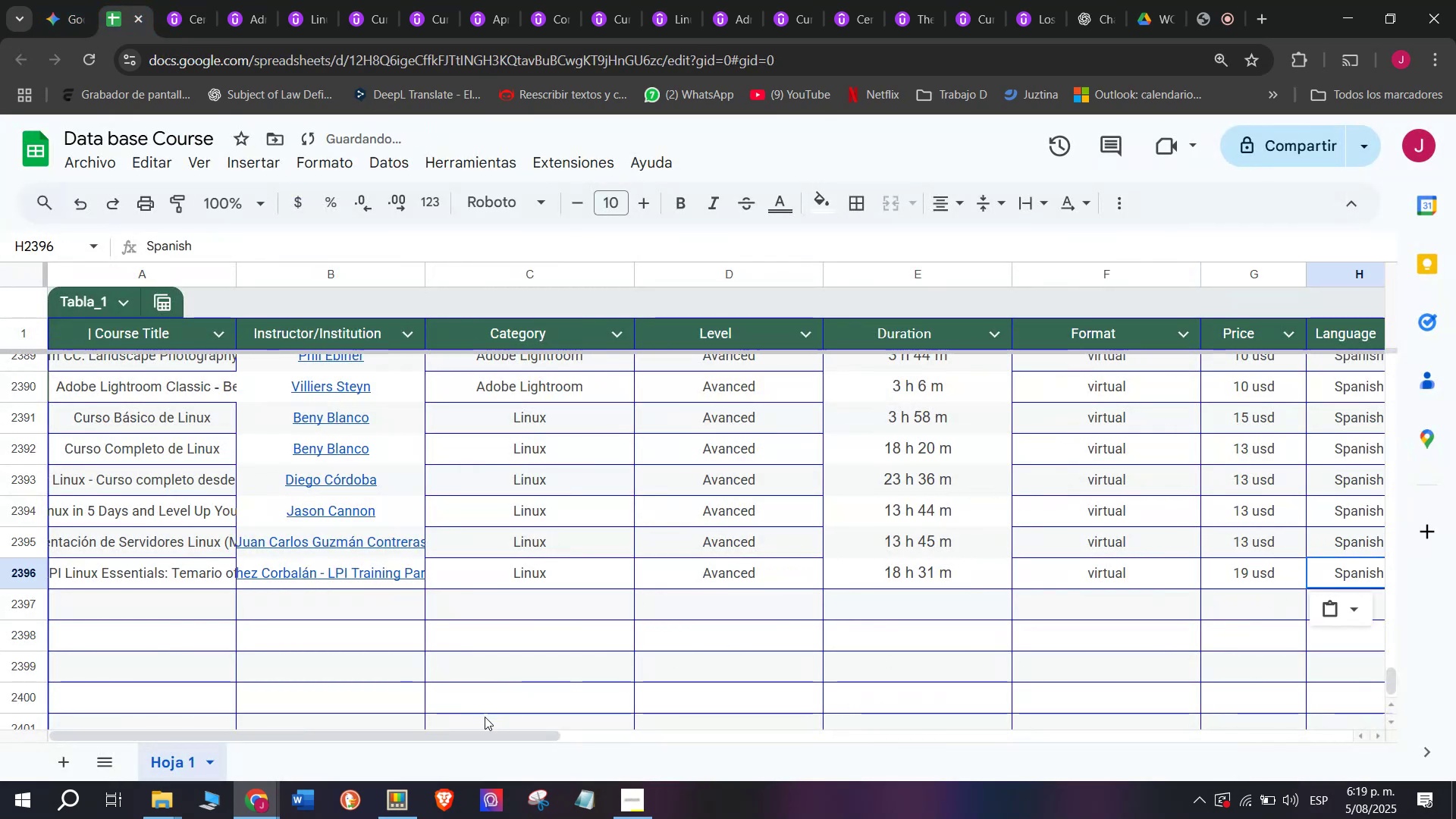 
left_click_drag(start_coordinate=[485, 733], to_coordinate=[830, 739])
 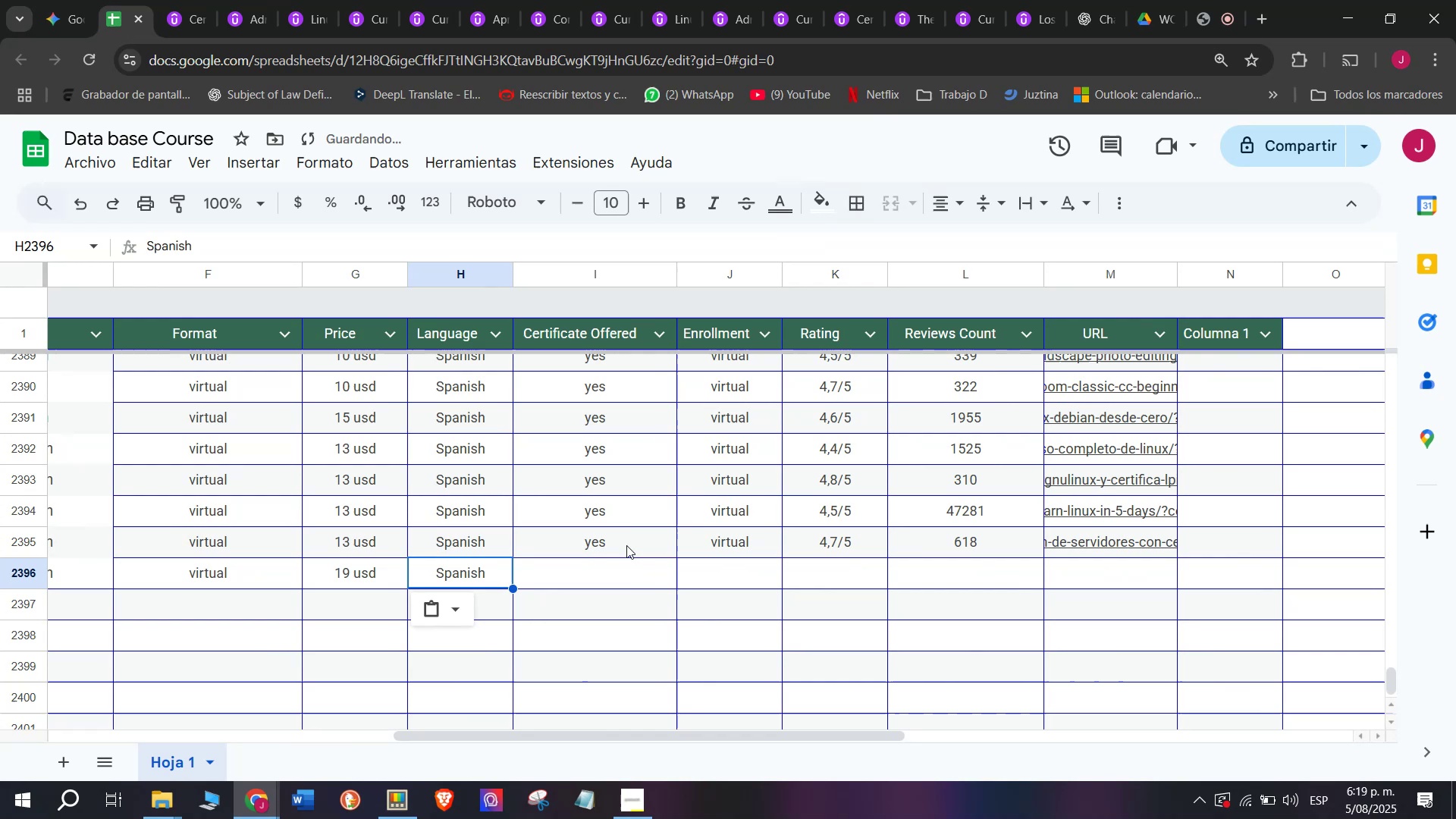 
left_click([626, 545])
 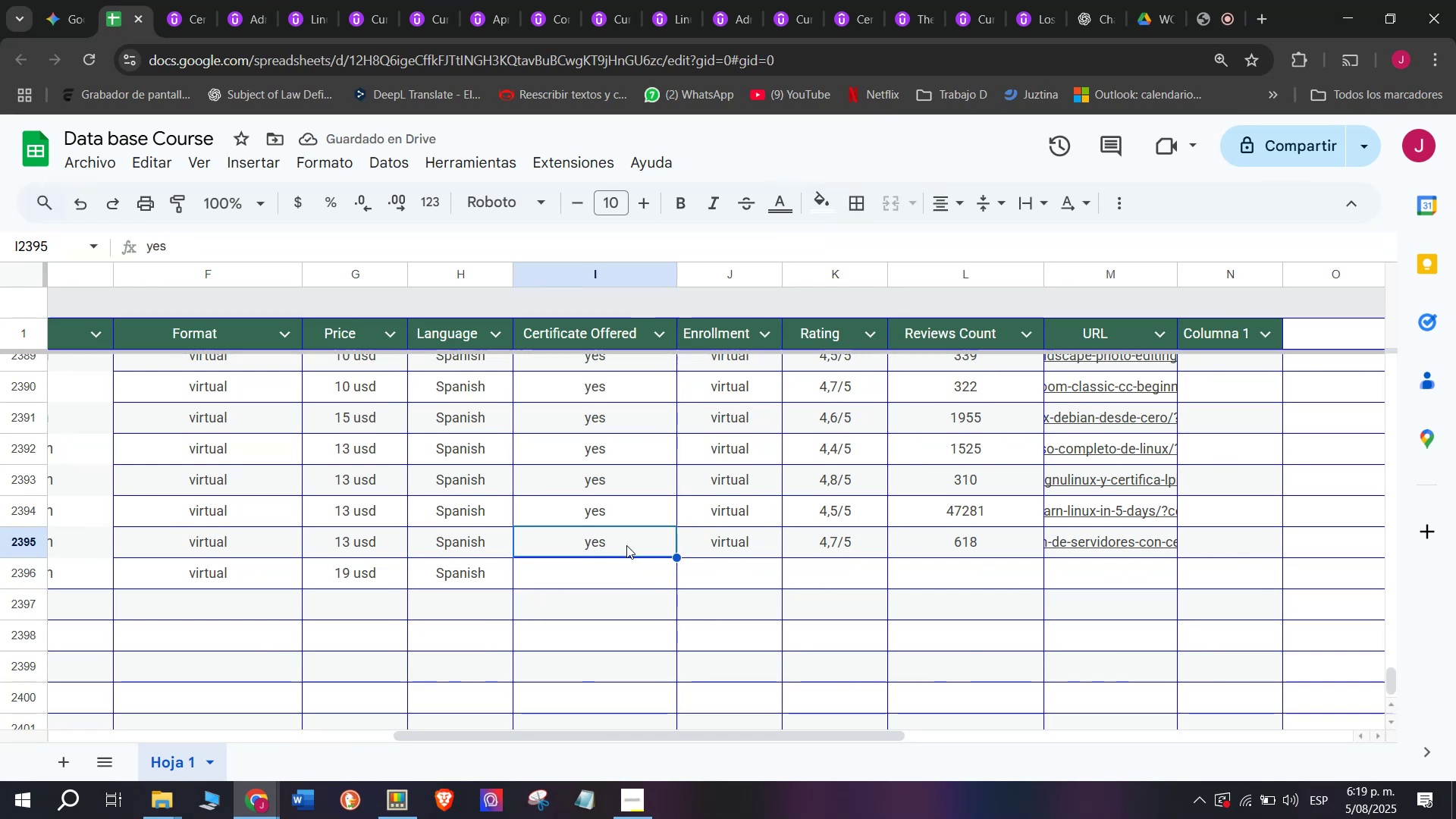 
key(Break)
 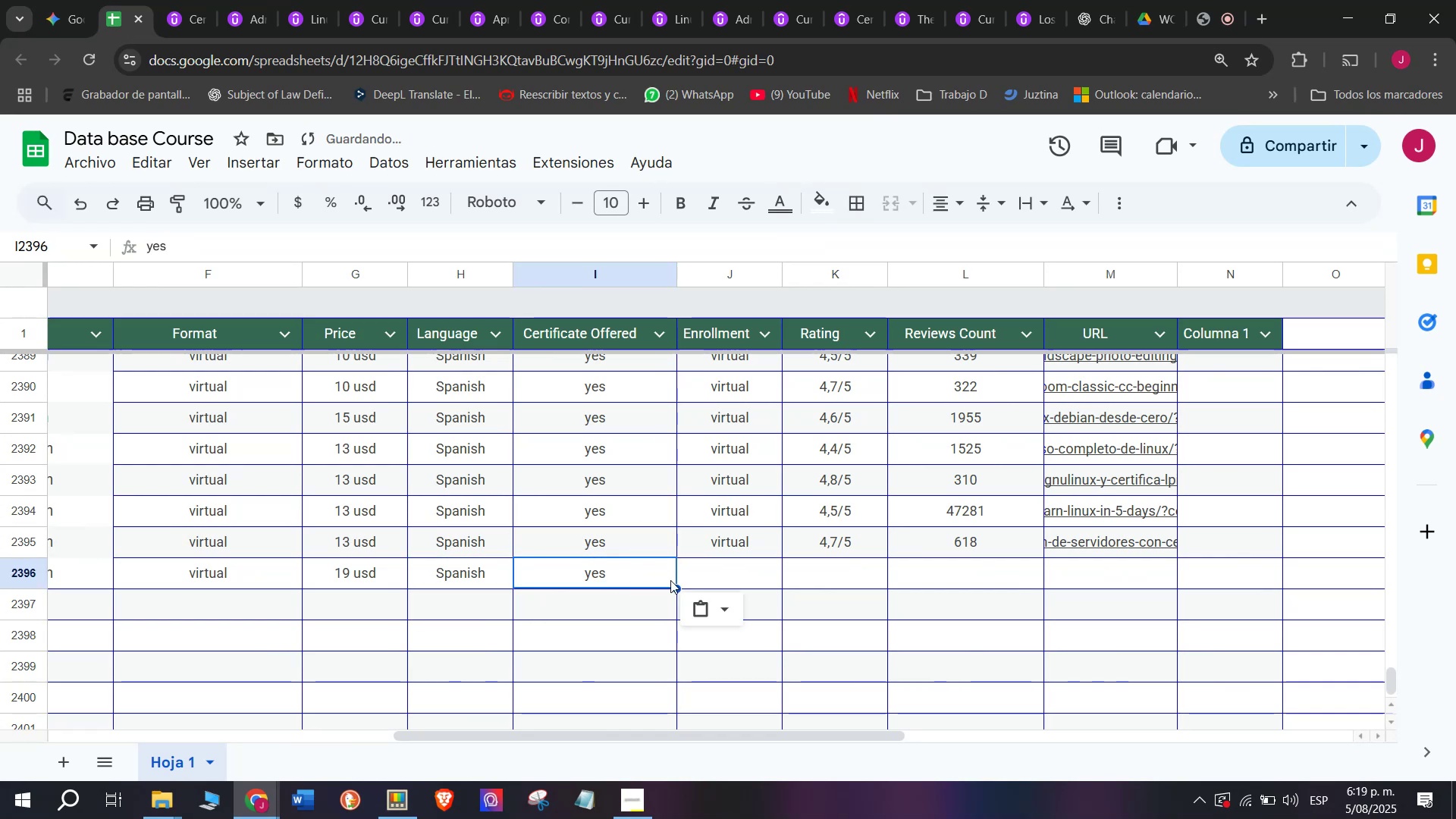 
key(Control+ControlLeft)
 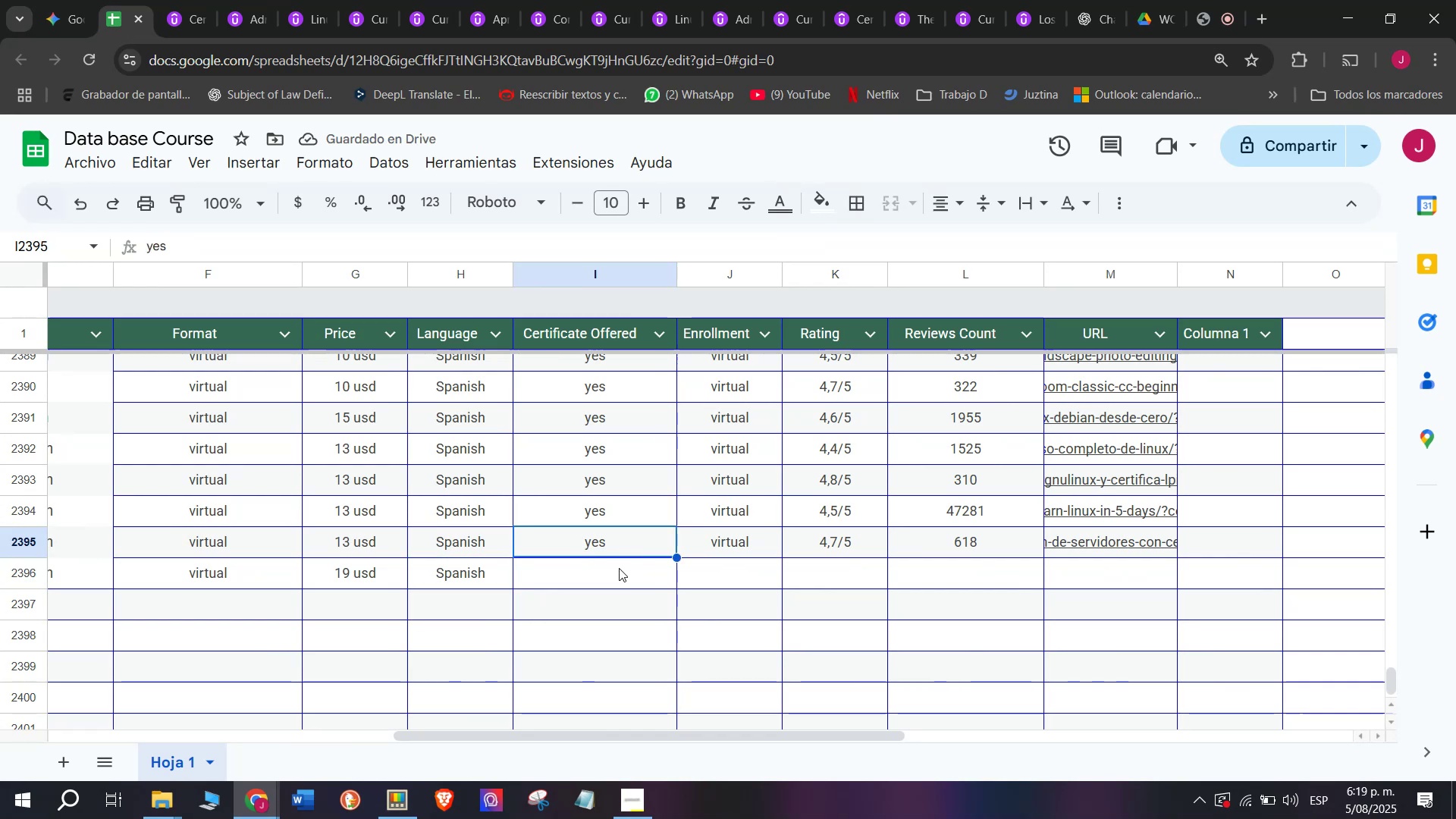 
key(Control+C)
 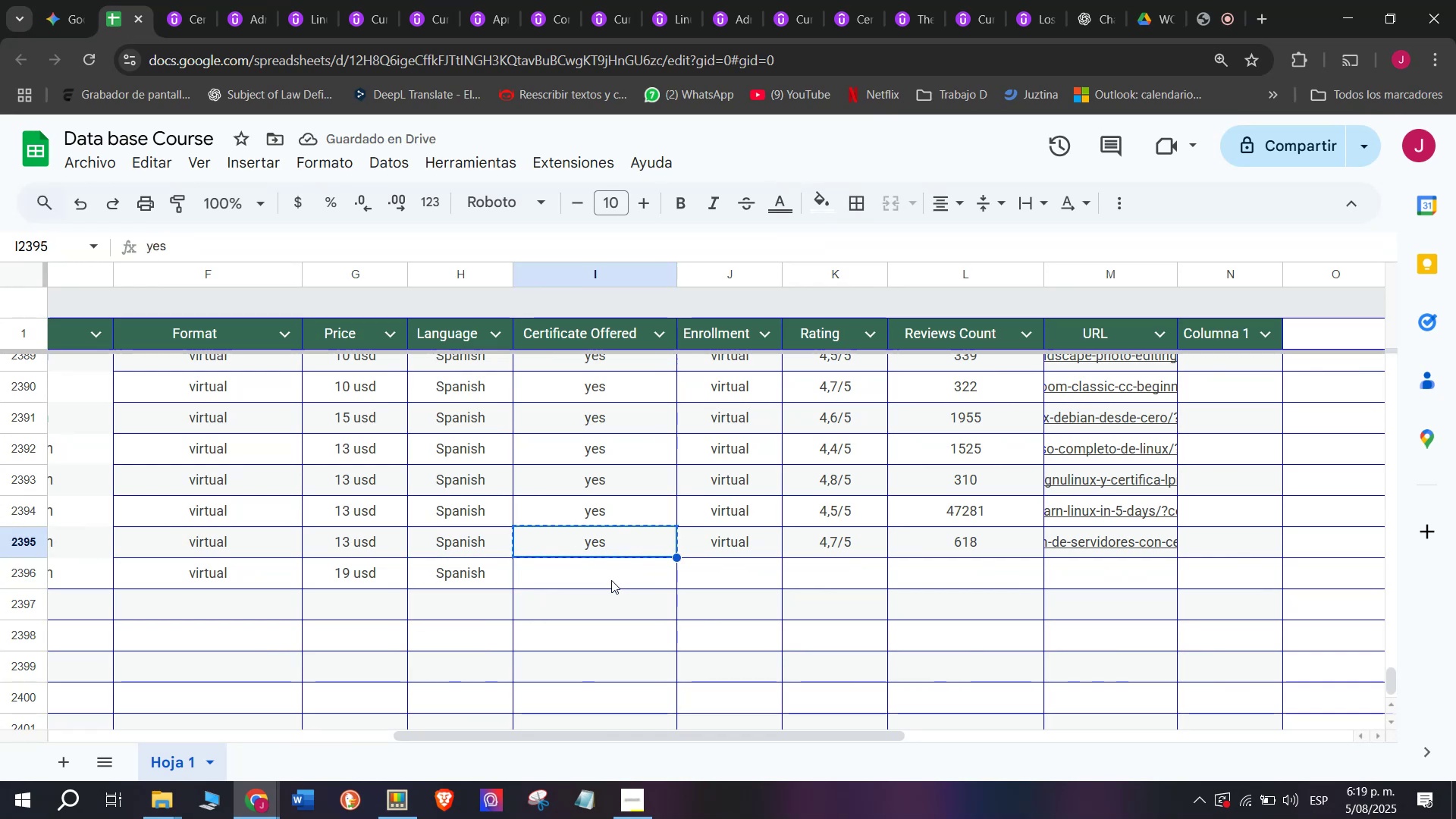 
double_click([611, 580])
 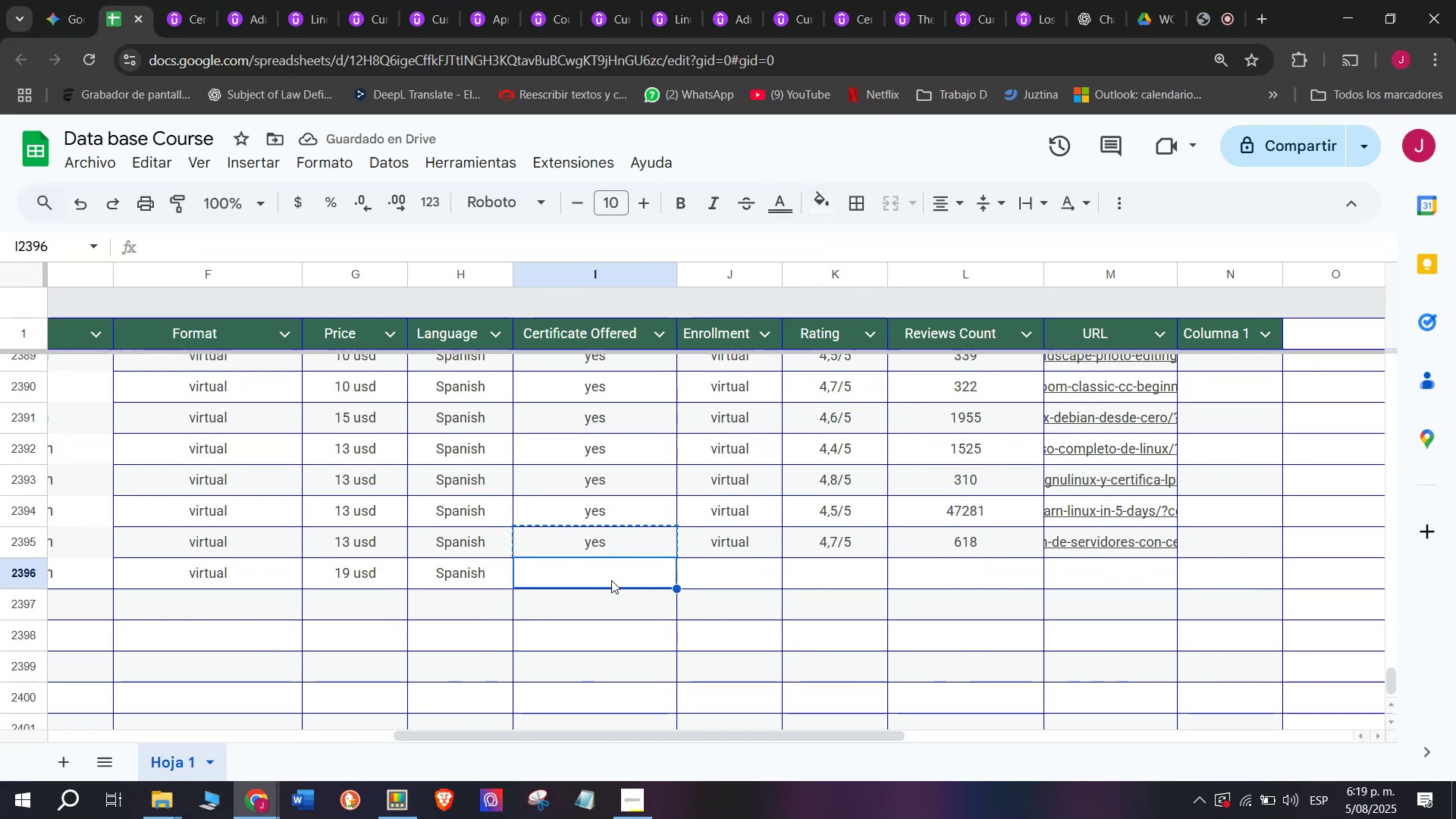 
key(Control+ControlLeft)
 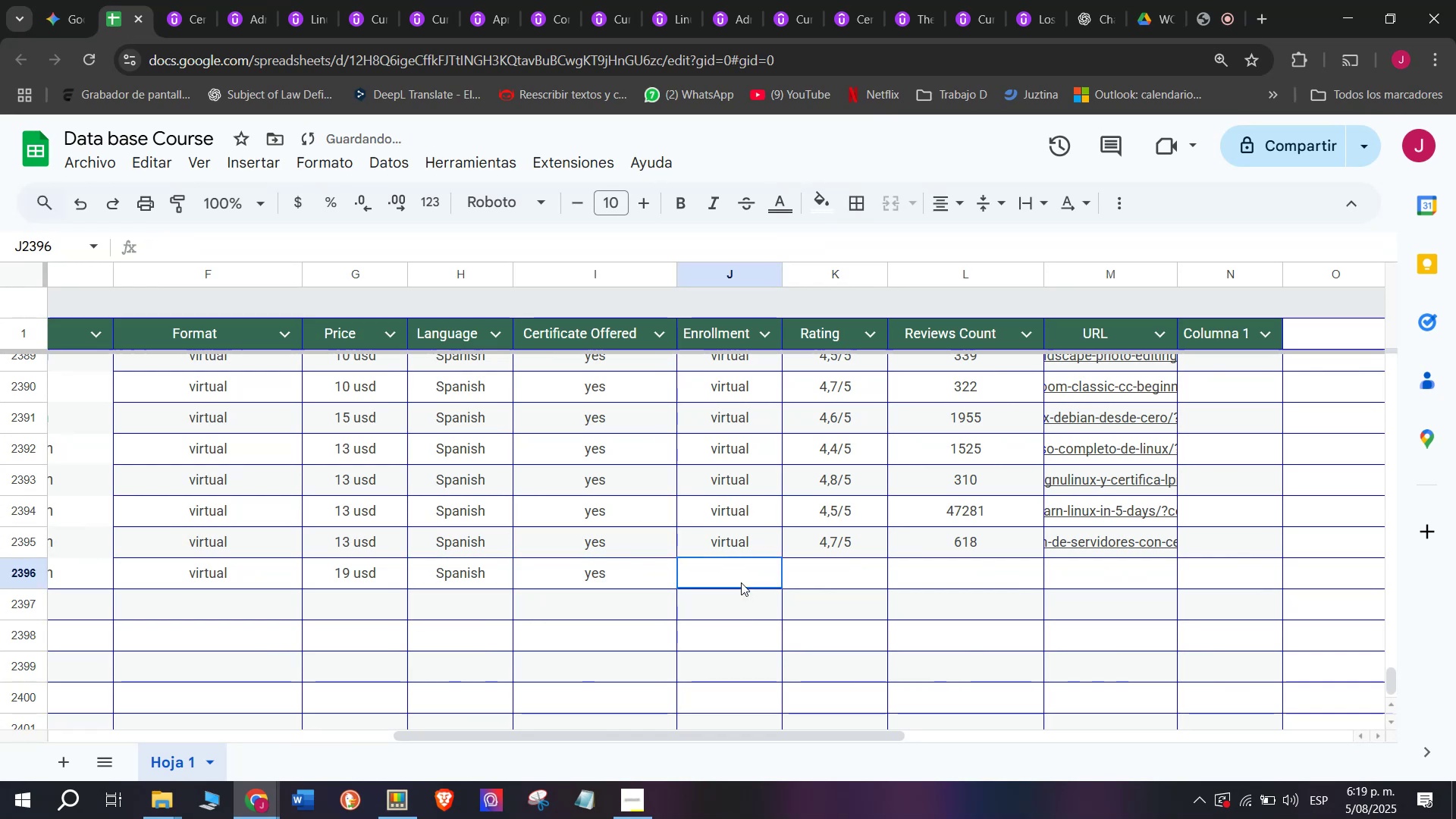 
key(Z)
 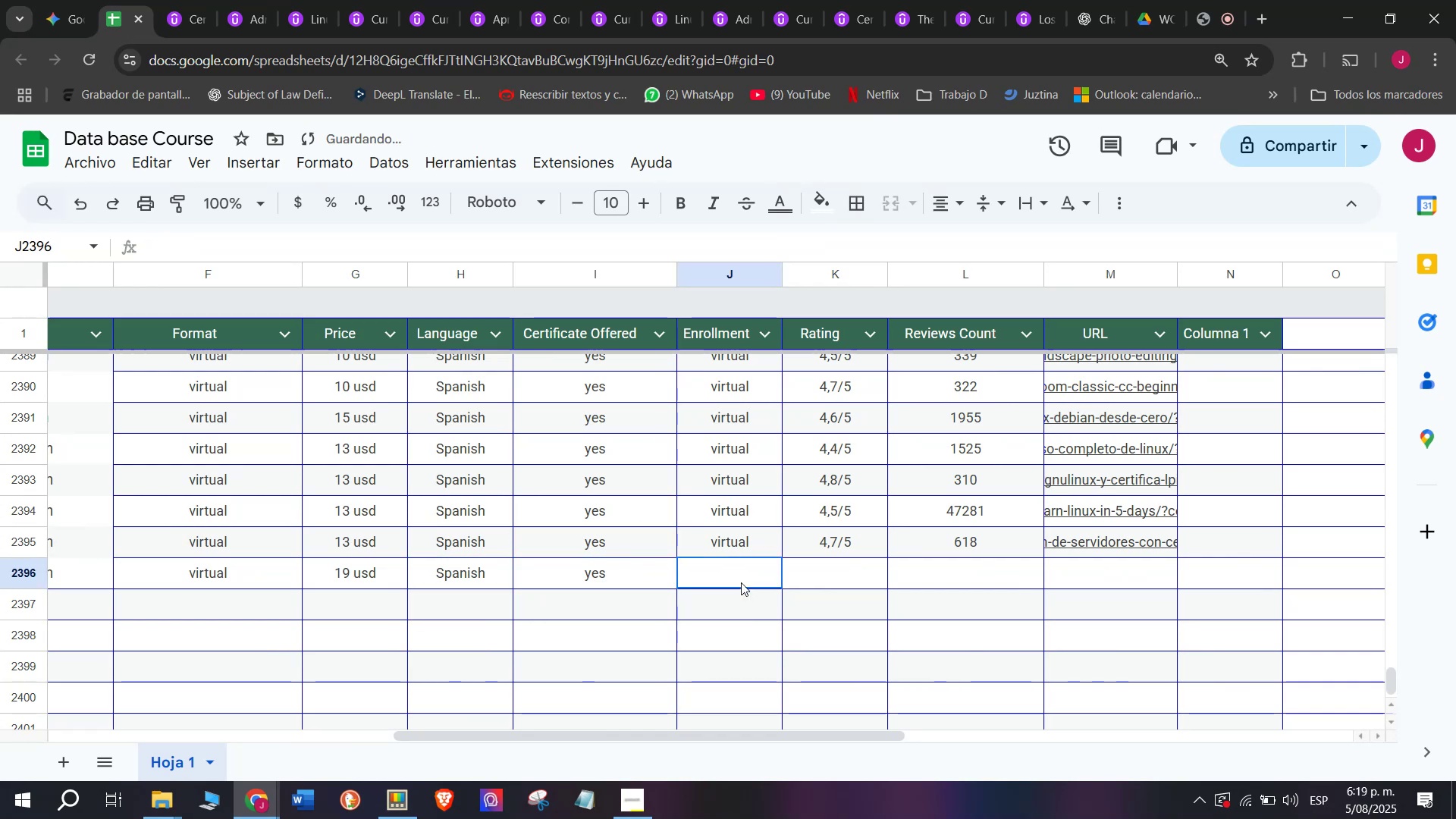 
key(Control+V)
 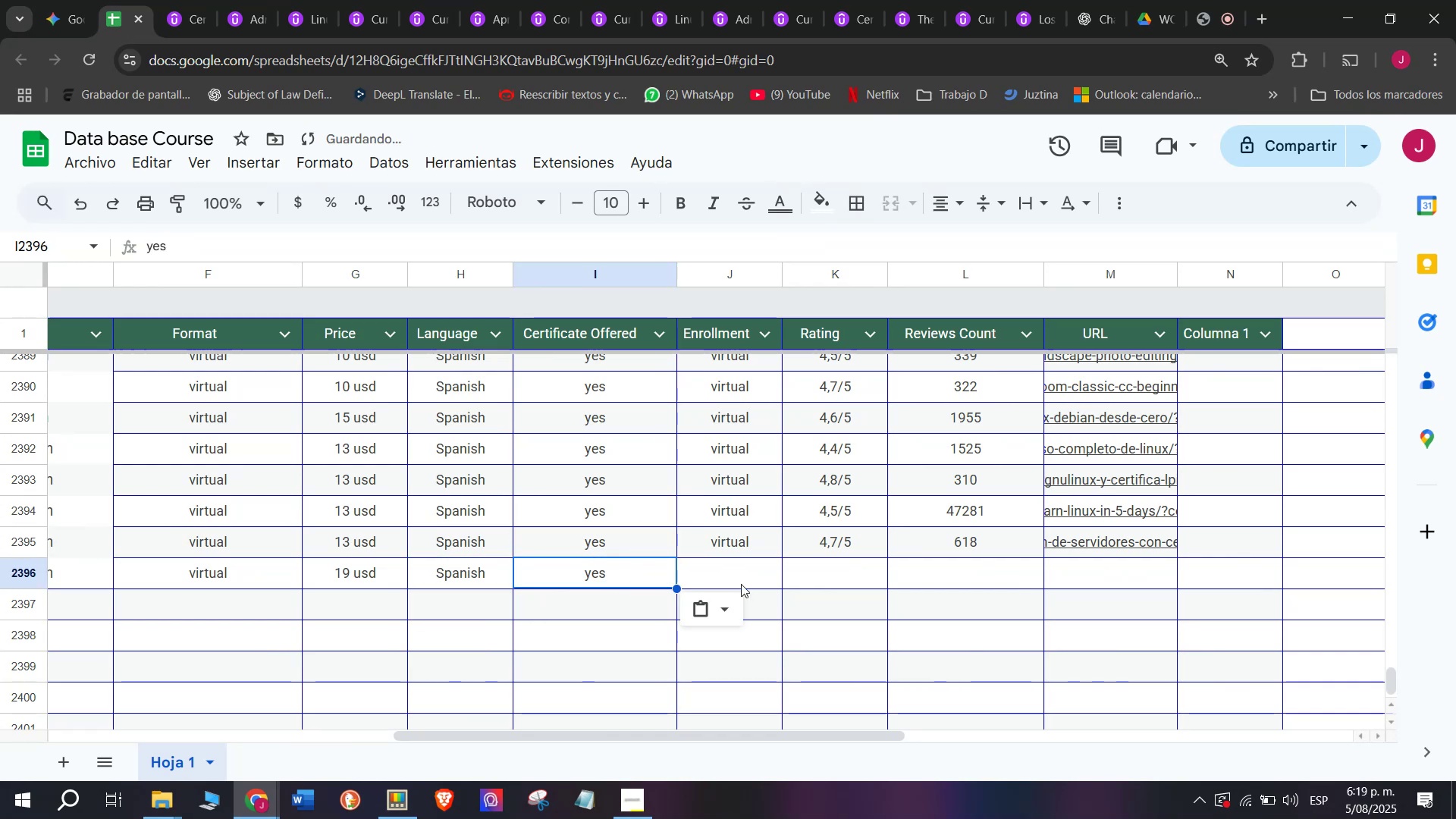 
triple_click([741, 582])
 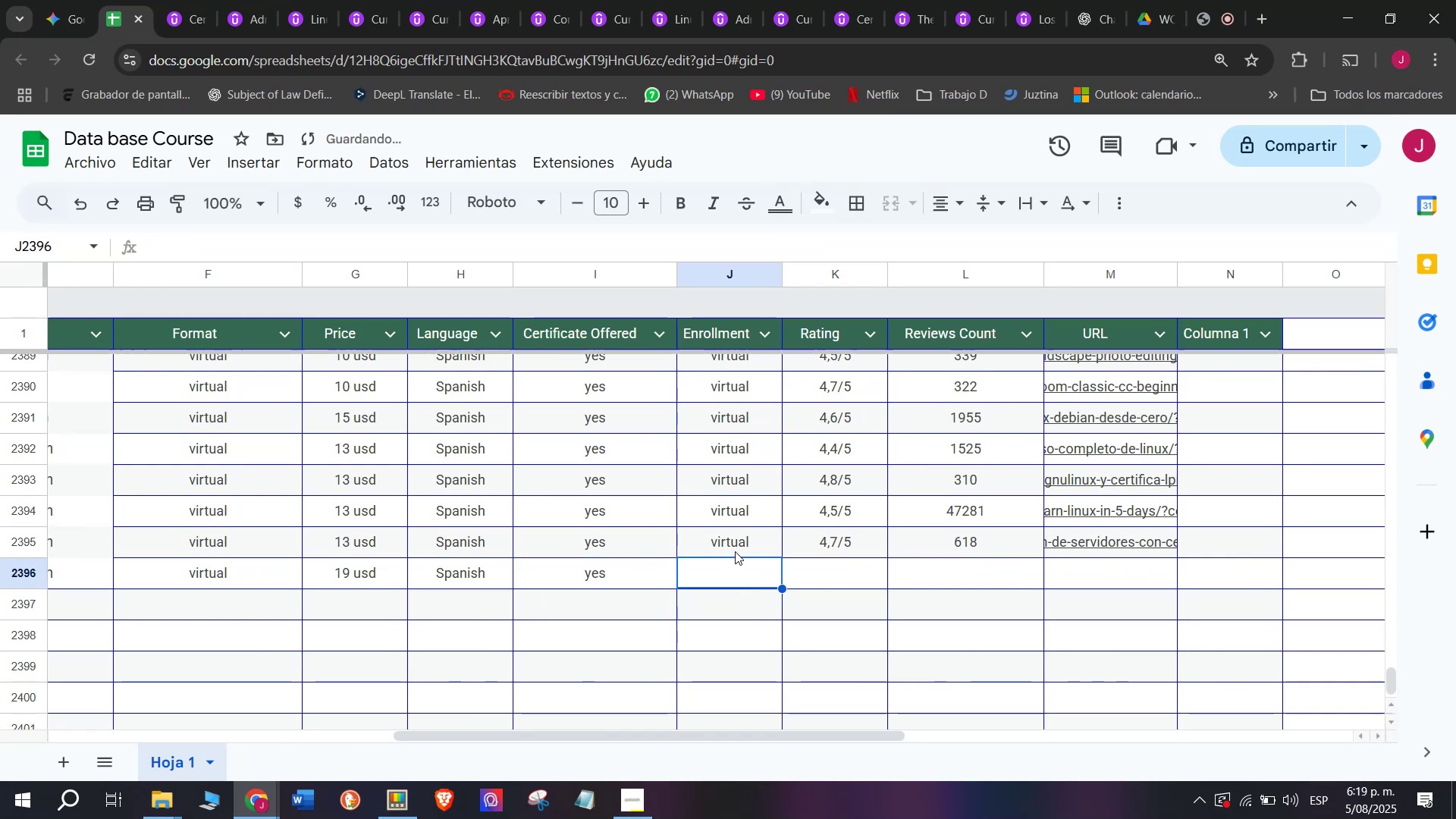 
key(Control+ControlLeft)
 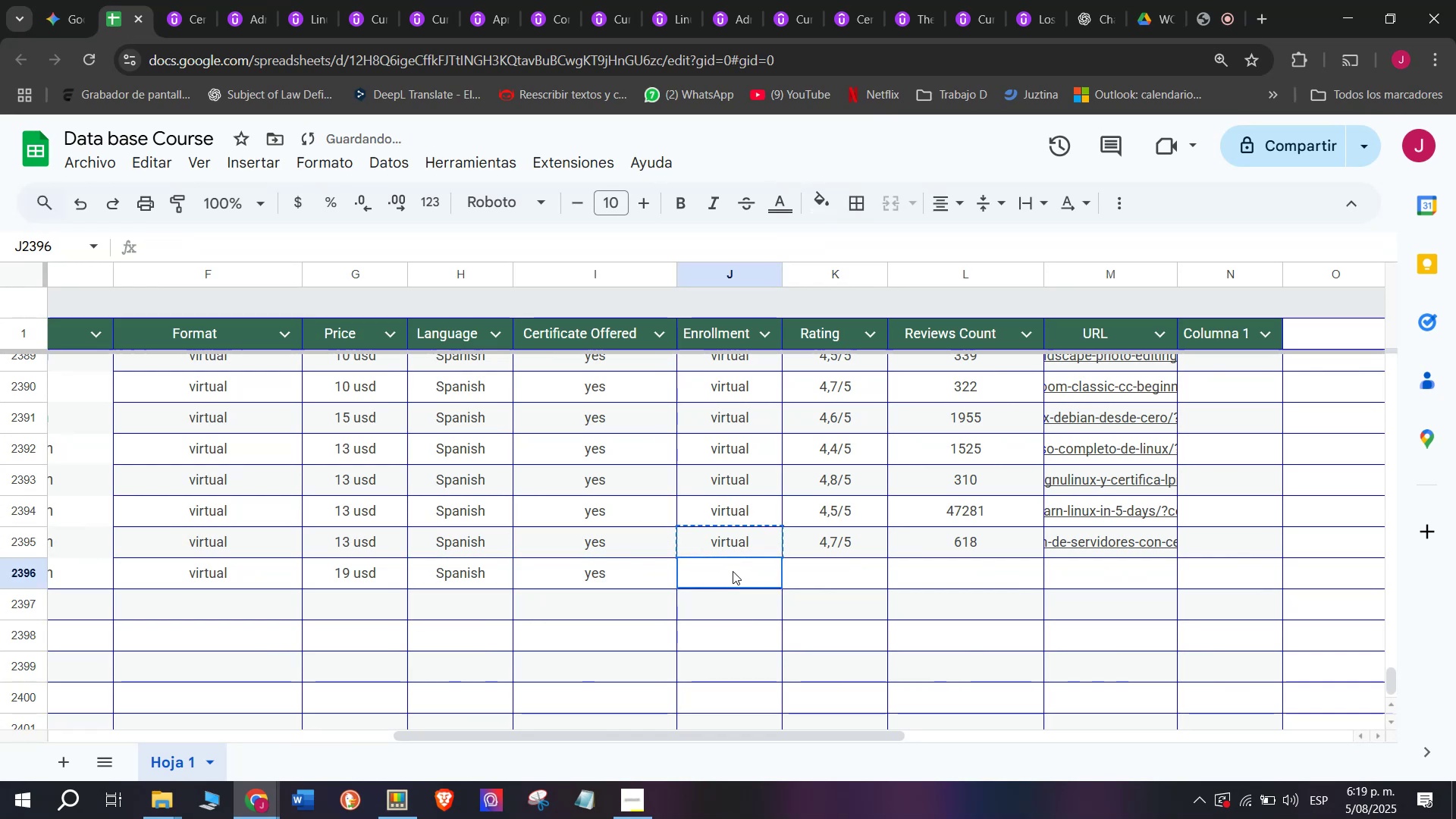 
key(Break)
 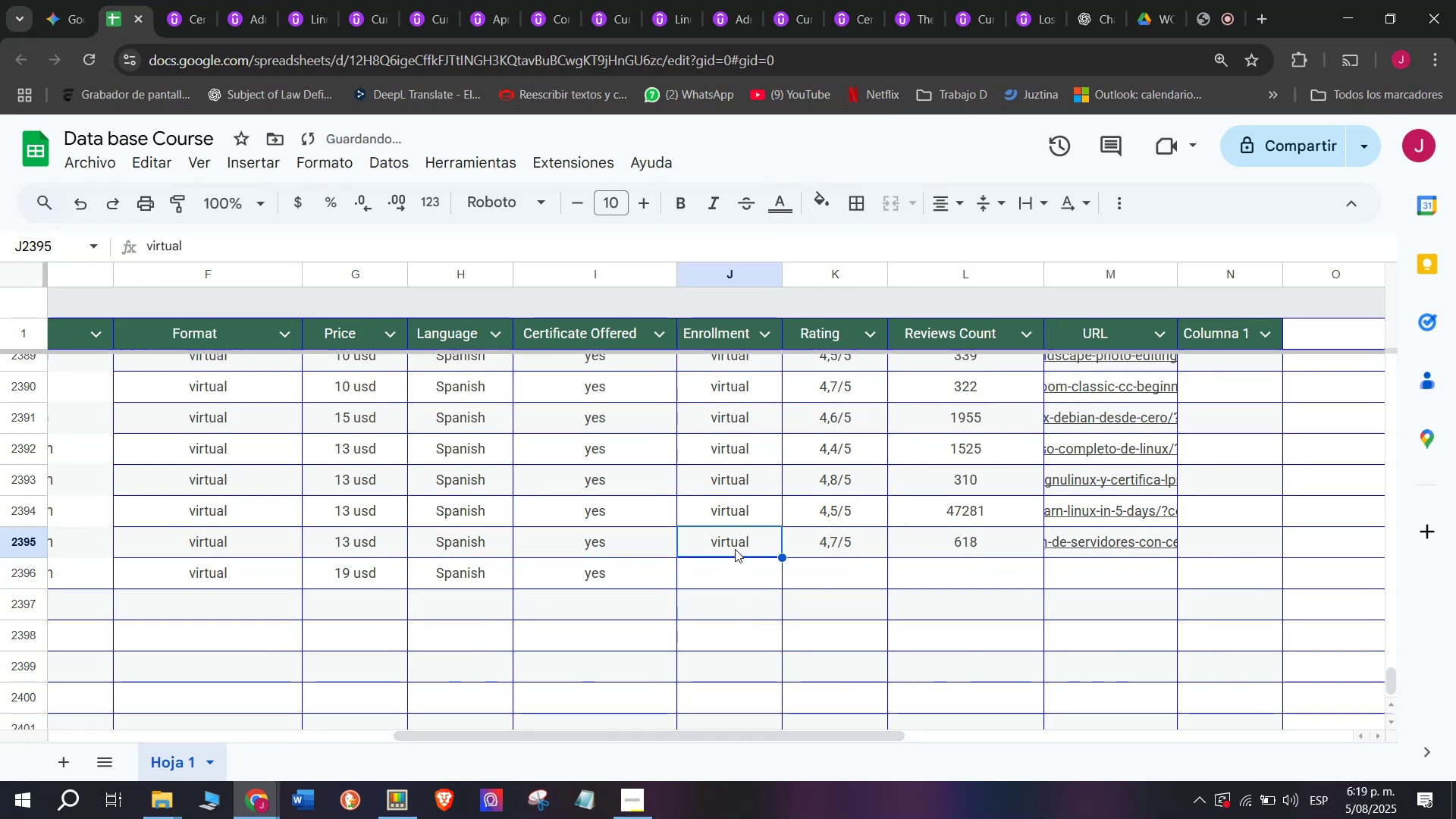 
key(Control+C)
 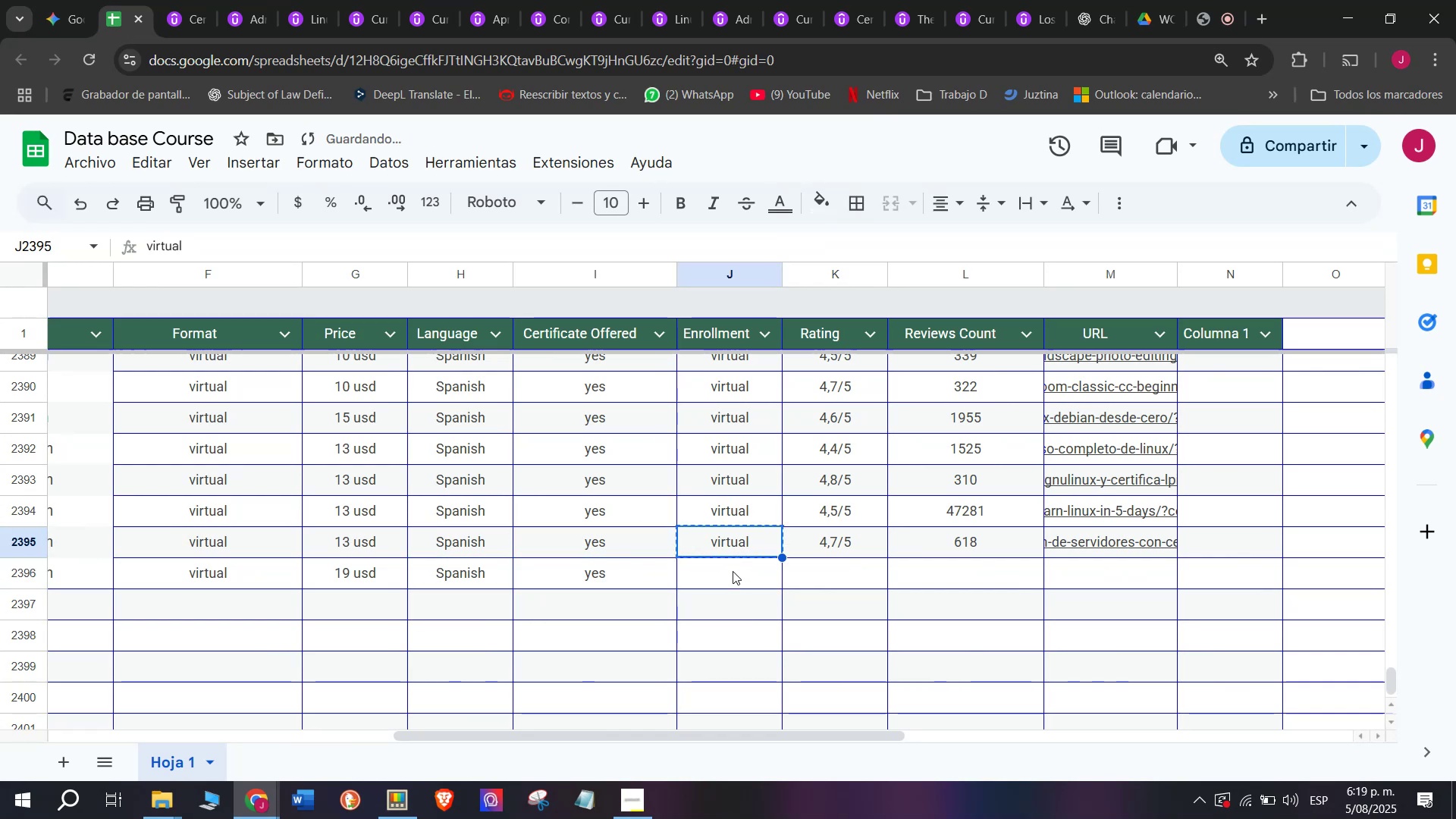 
left_click([733, 571])
 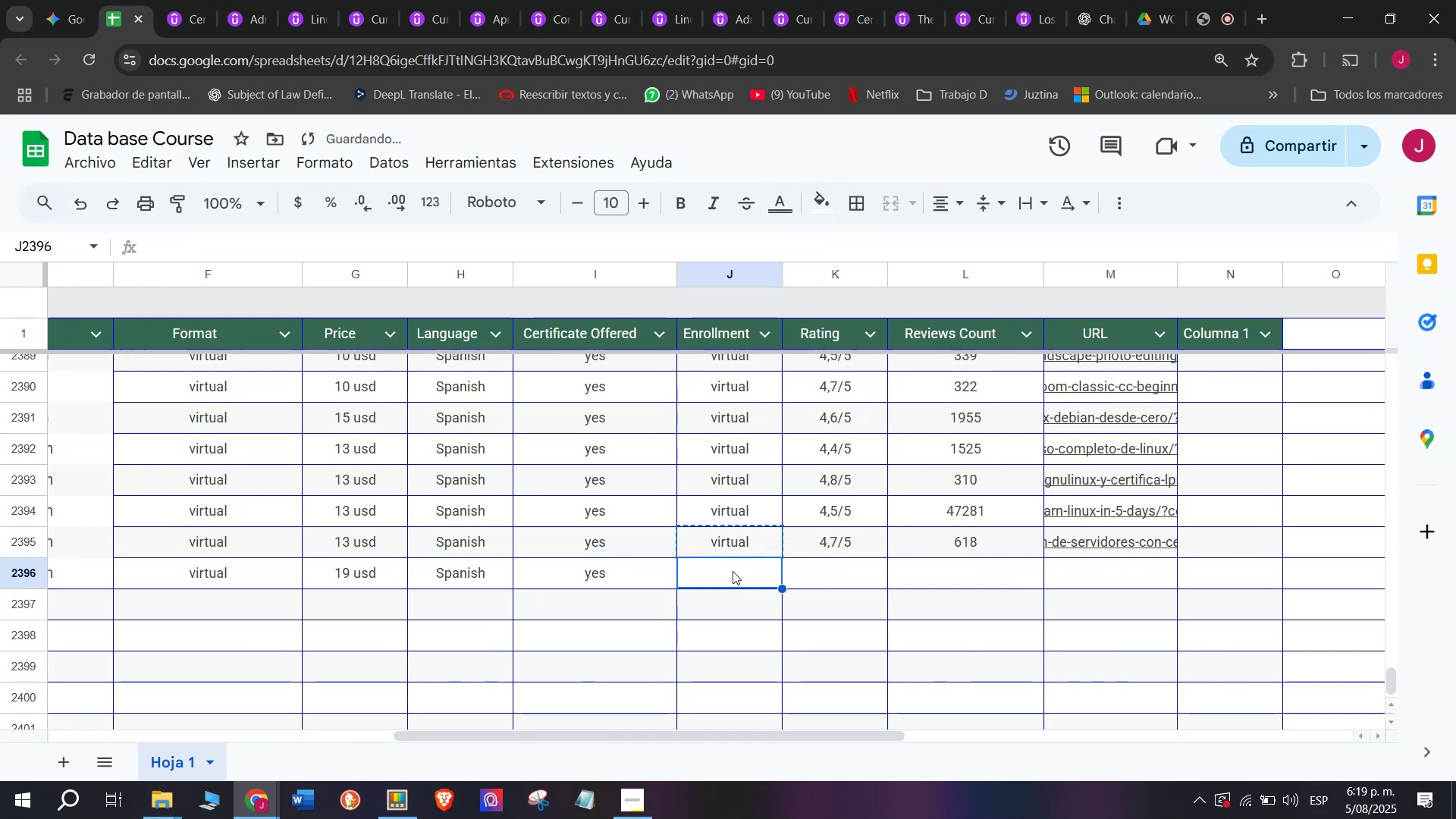 
key(Z)
 